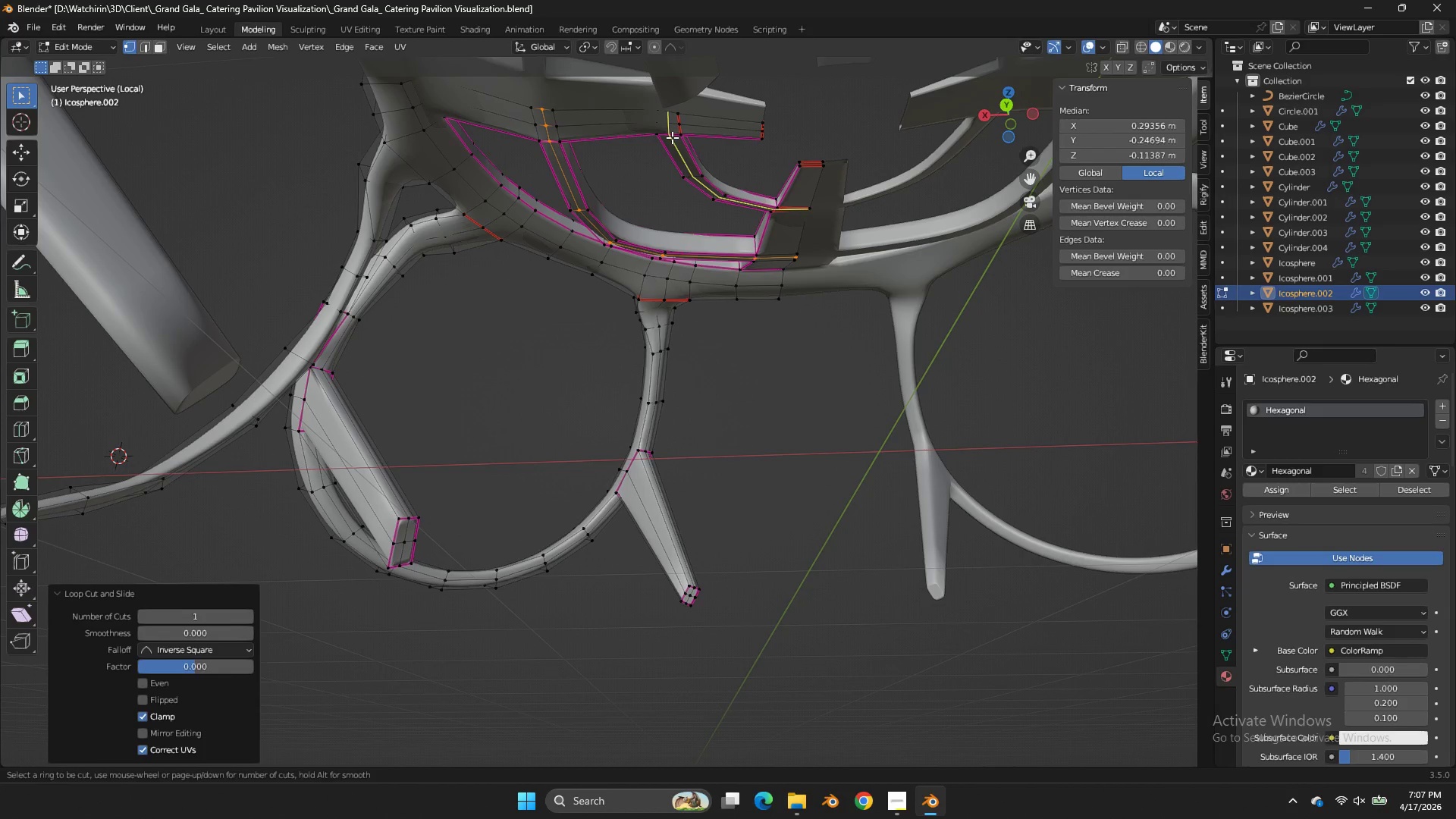 
left_click([672, 137])
 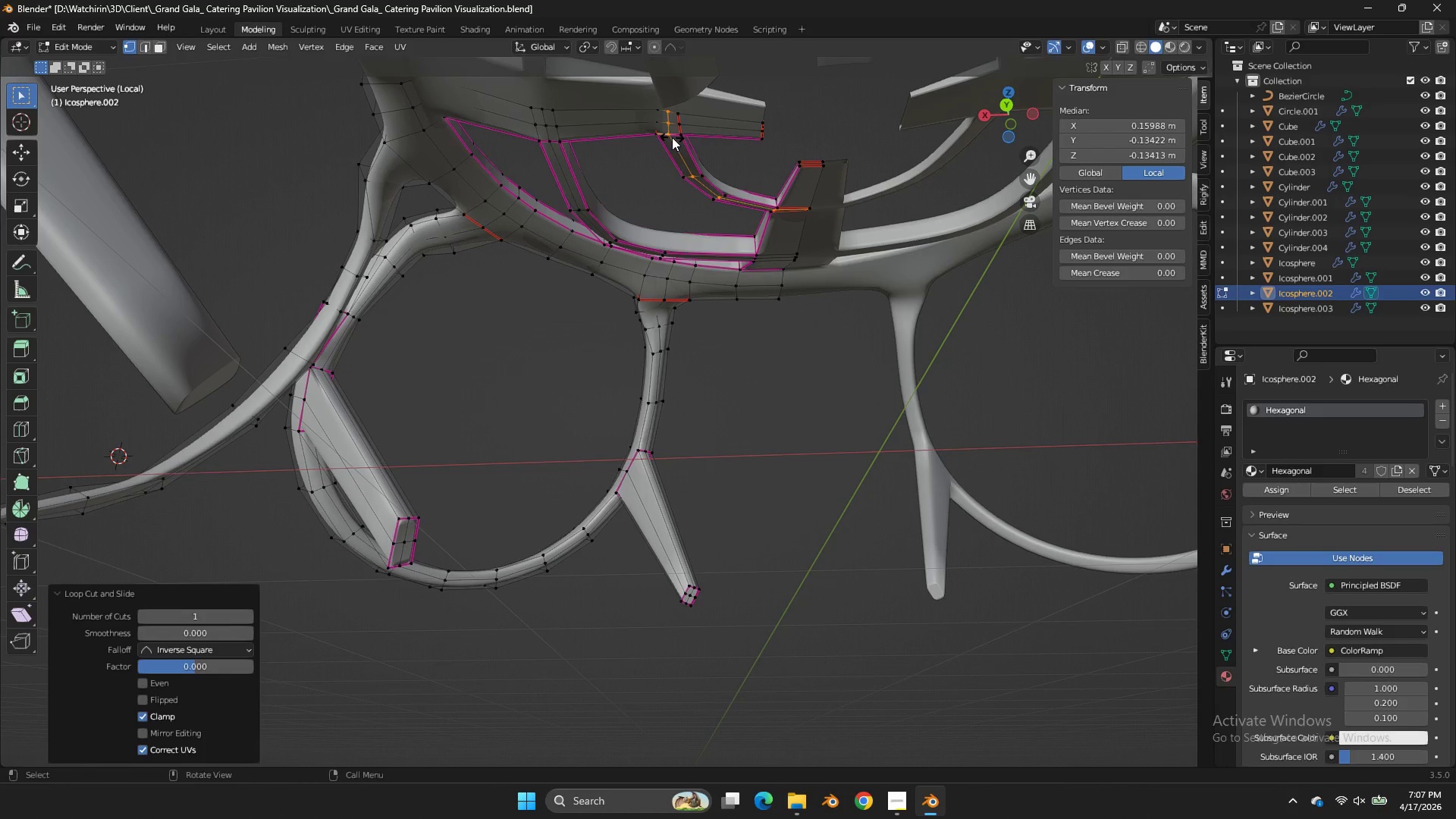 
right_click([672, 137])
 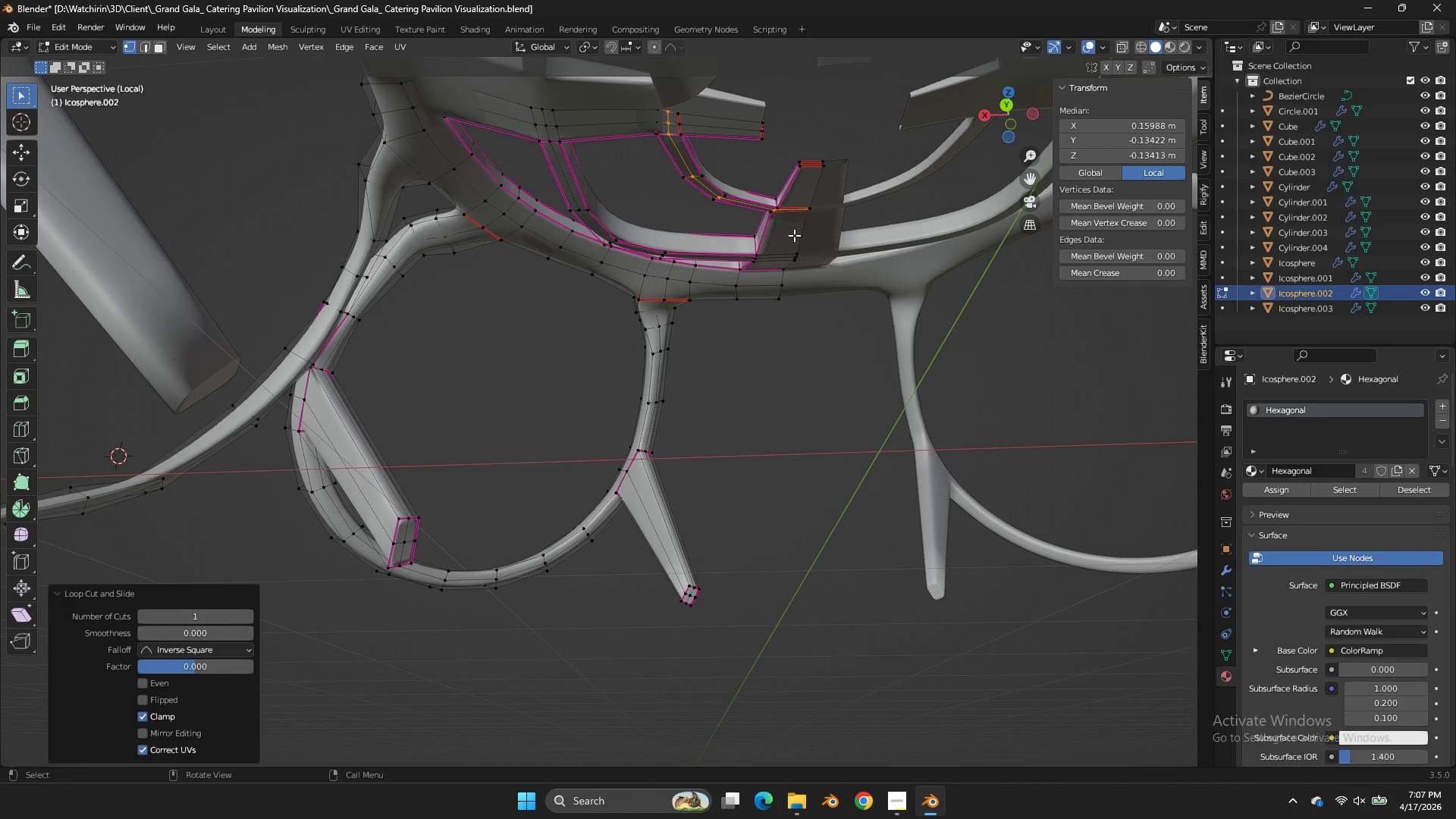 
key(Control+R)
 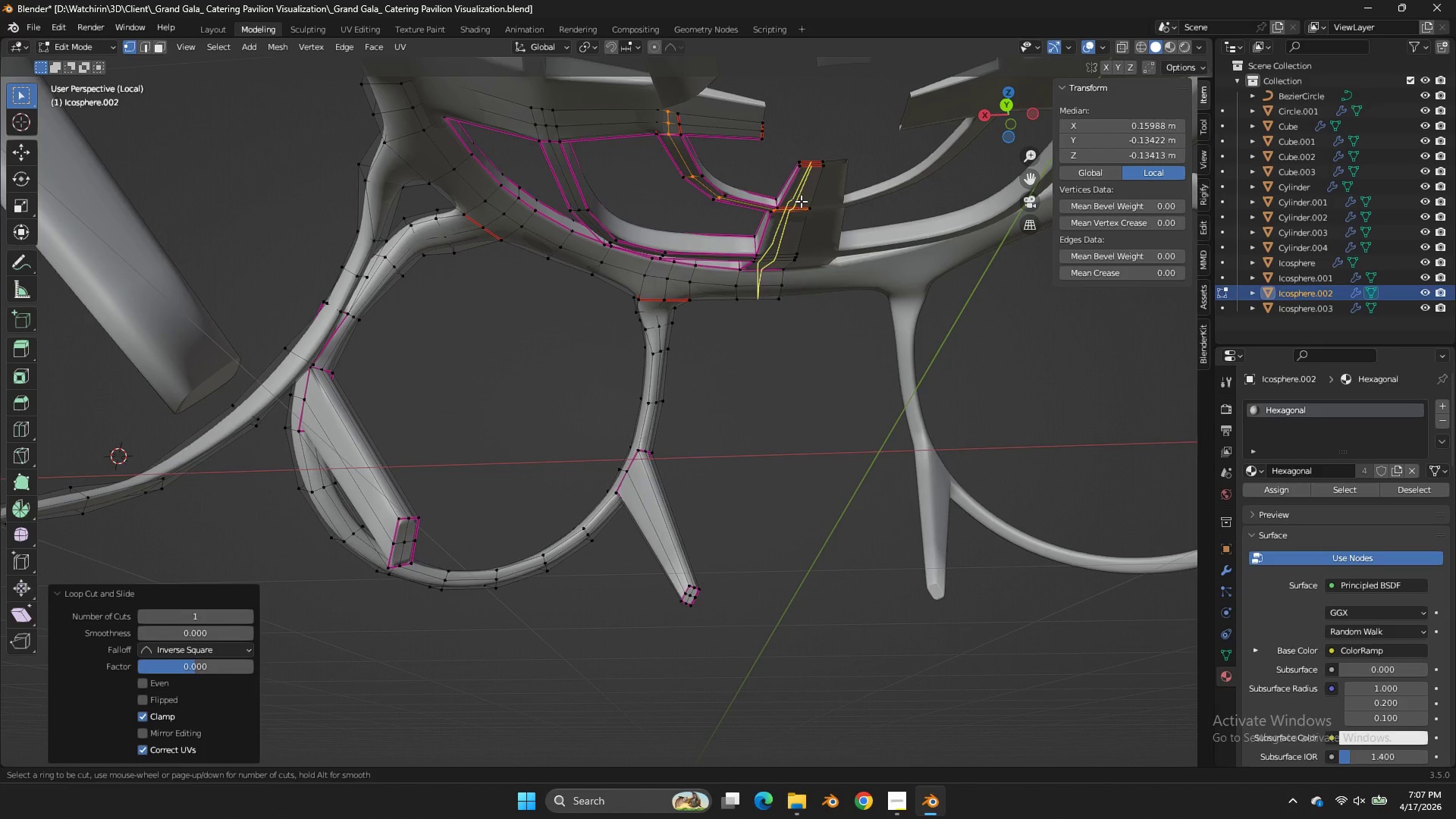 
left_click([801, 201])
 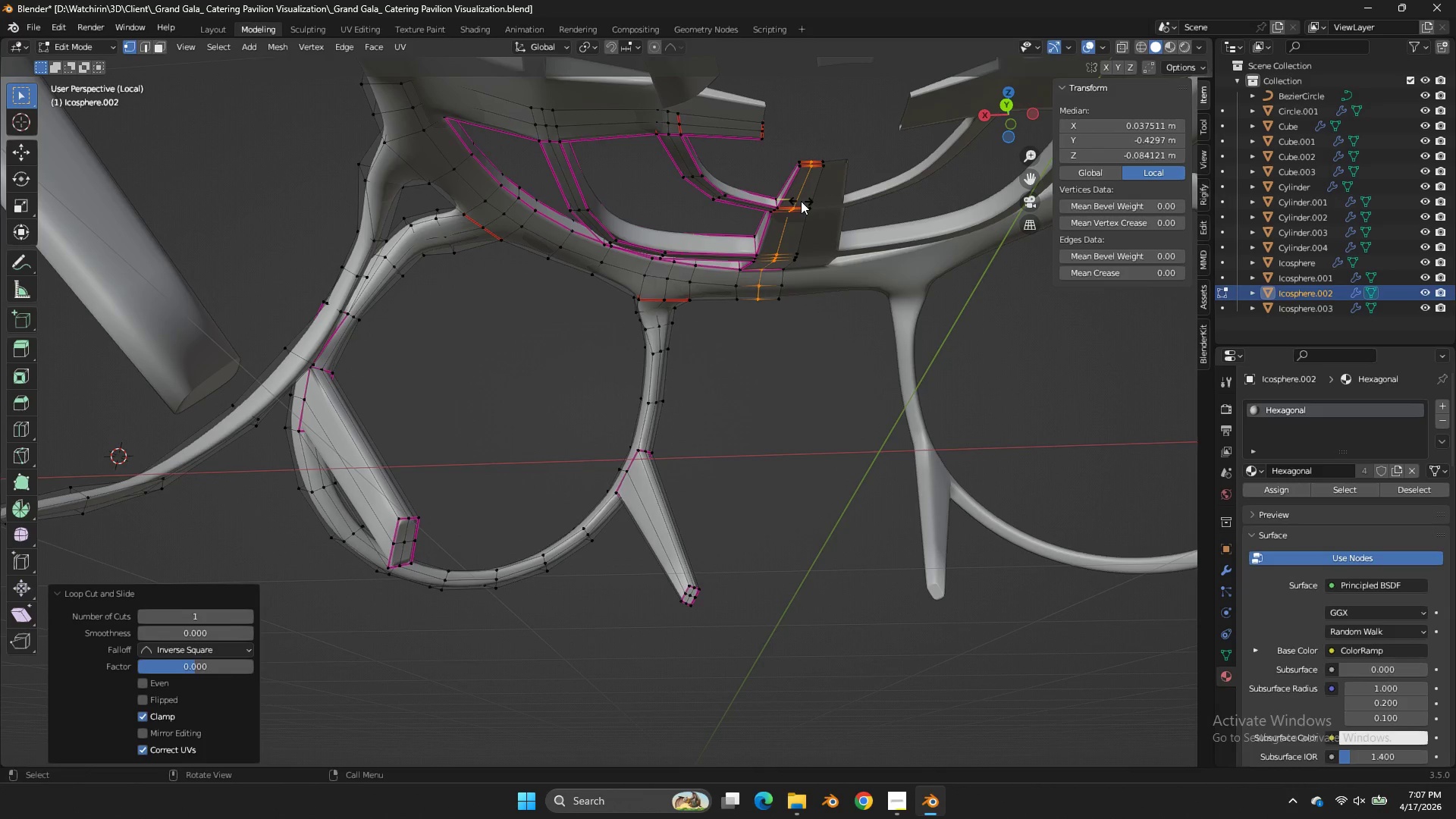 
right_click([801, 201])
 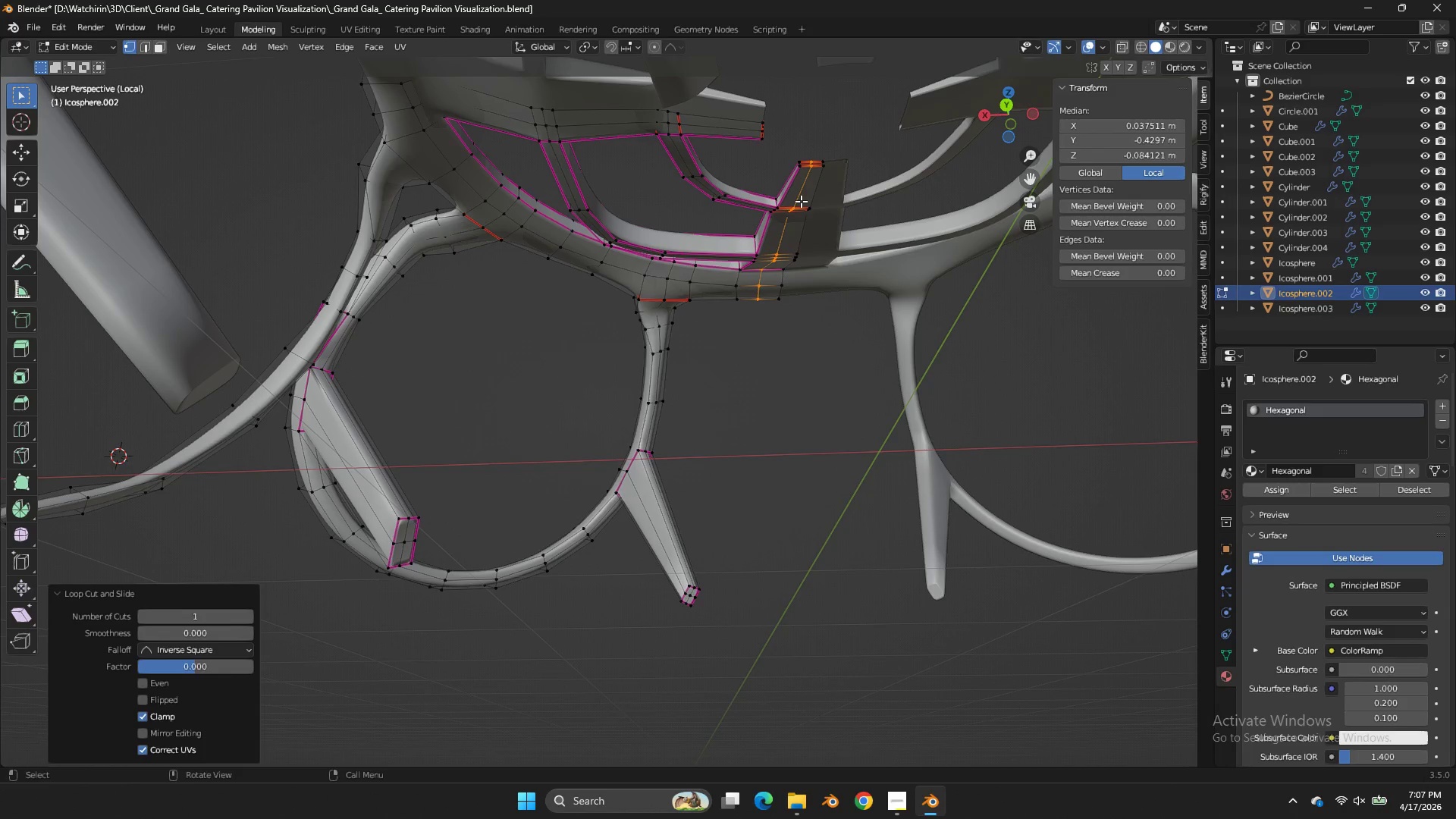 
scroll: coordinate [801, 201], scroll_direction: down, amount: 1.0
 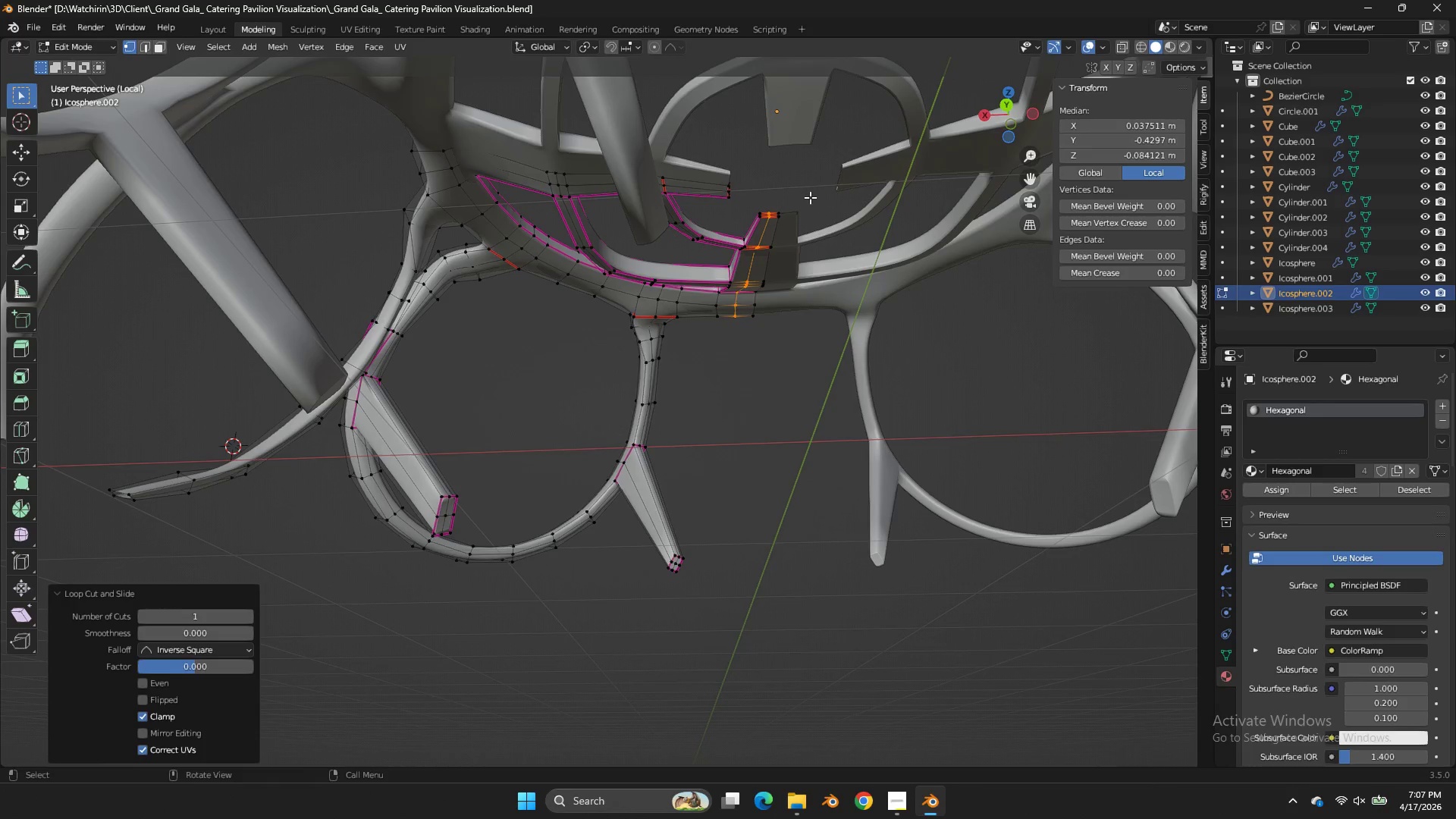 
key(Control+Z)
 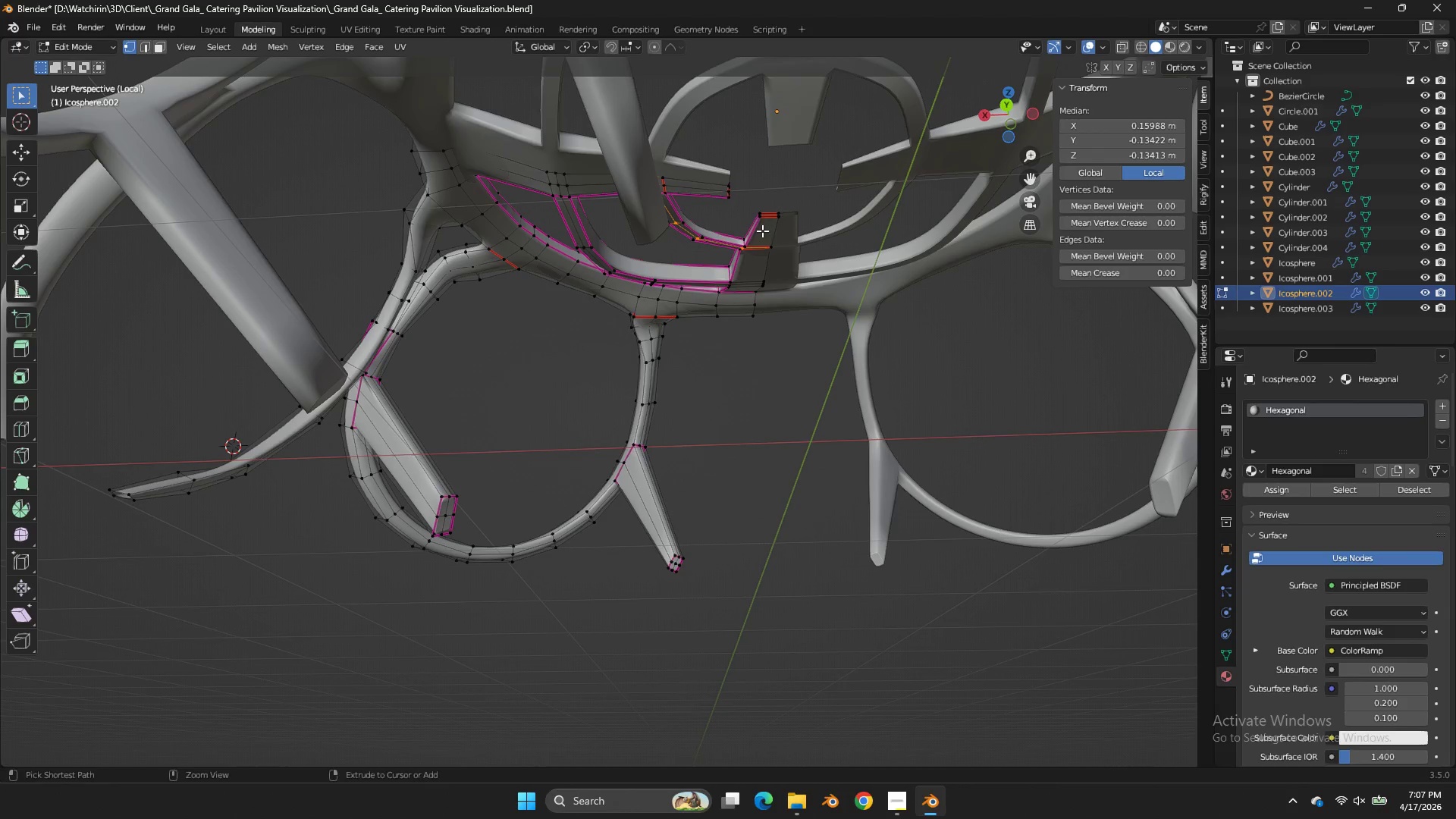 
key(Control+R)
 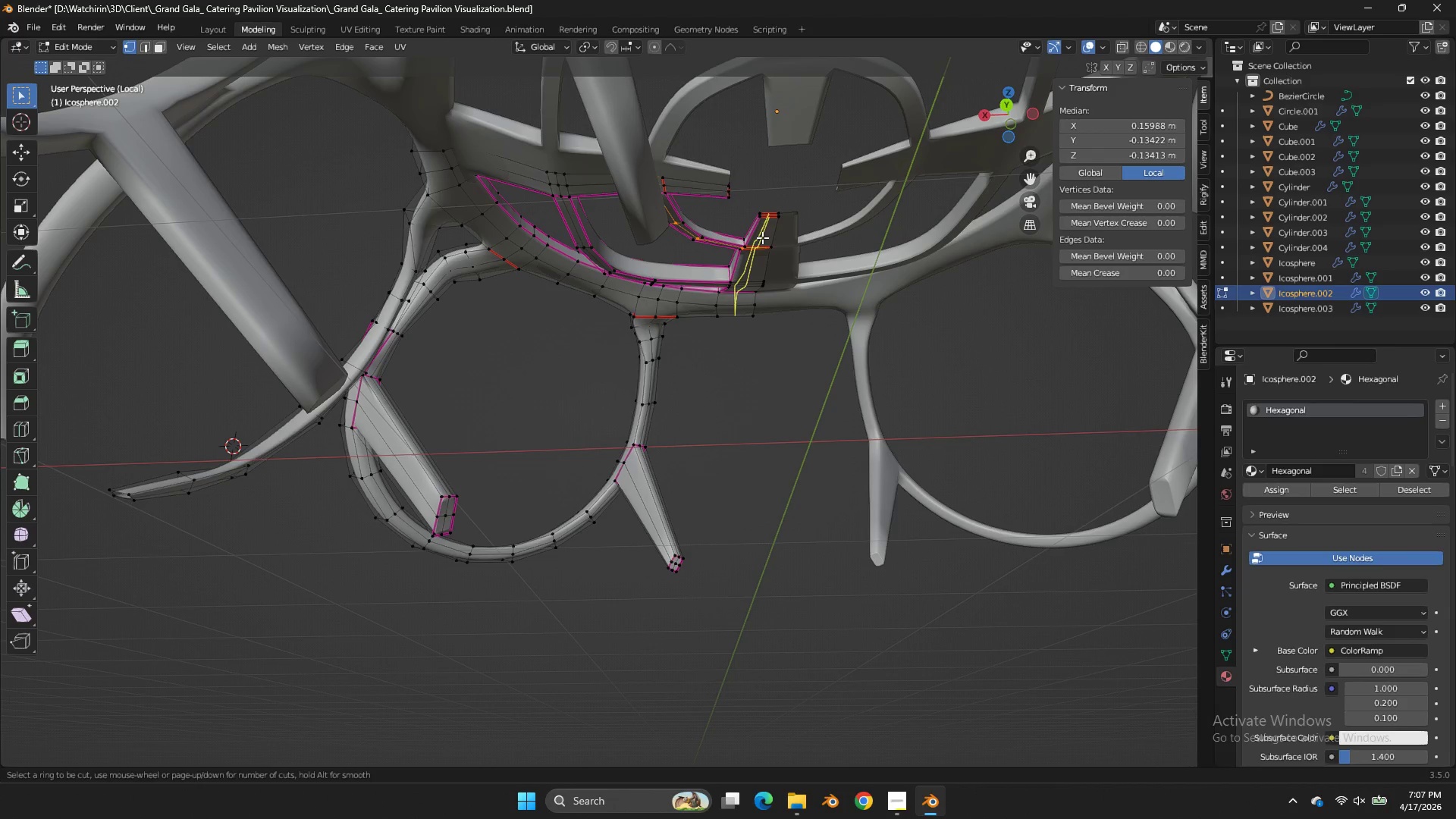 
left_click([762, 237])
 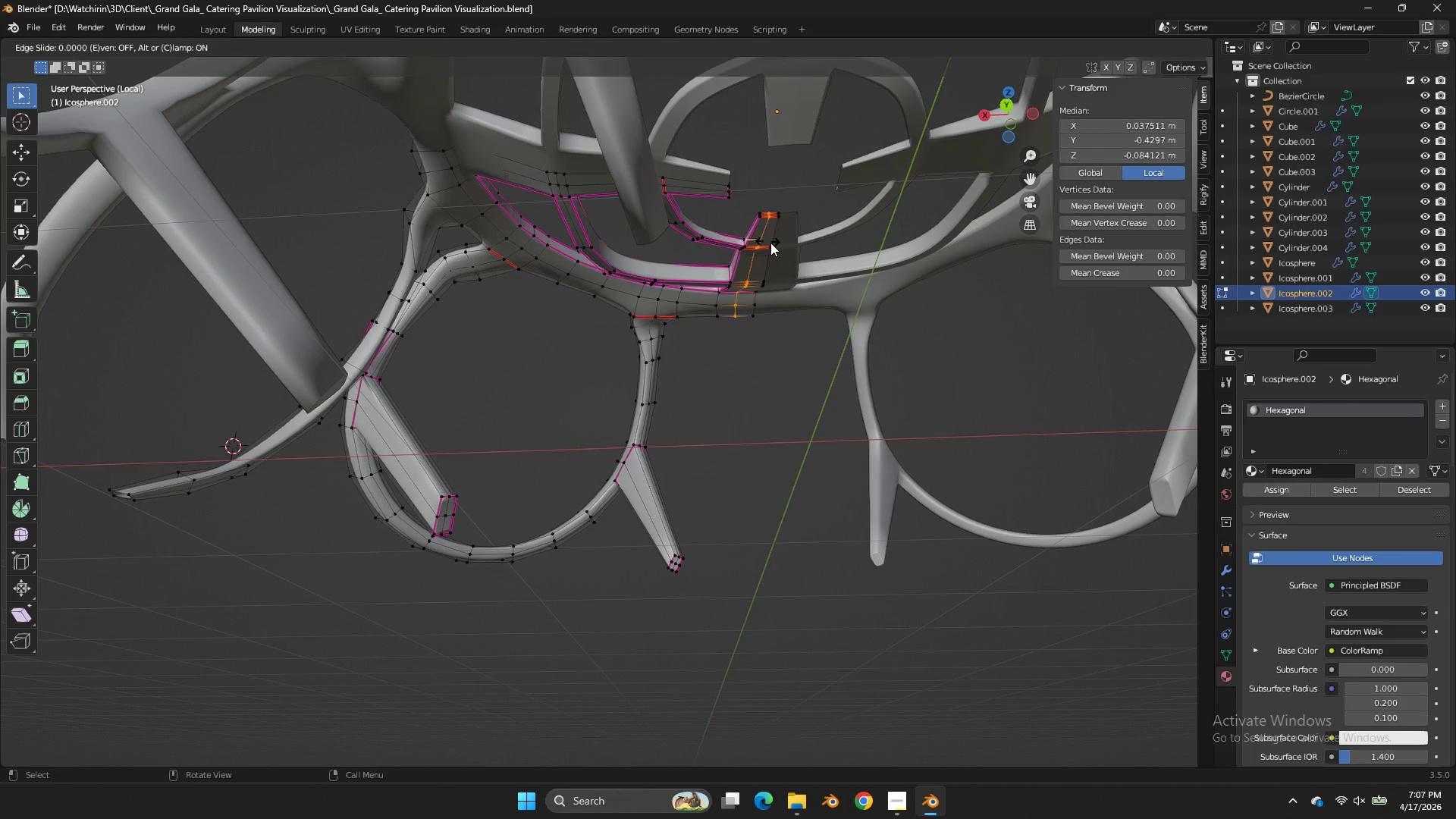 
hold_key(key=ShiftLeft, duration=1.72)
left_click([776, 246])
 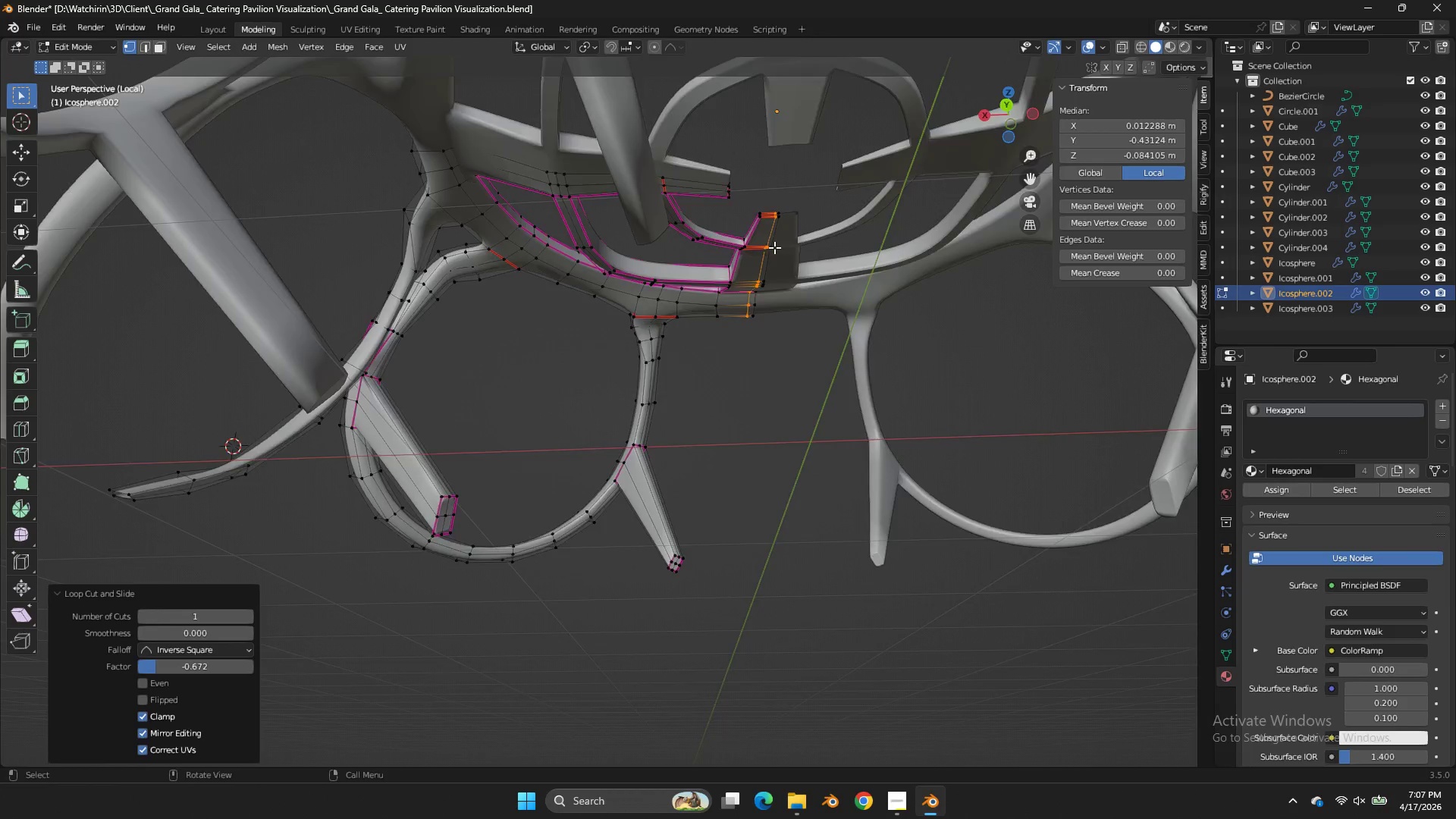 
hold_key(key=AltLeft, duration=3.8)
 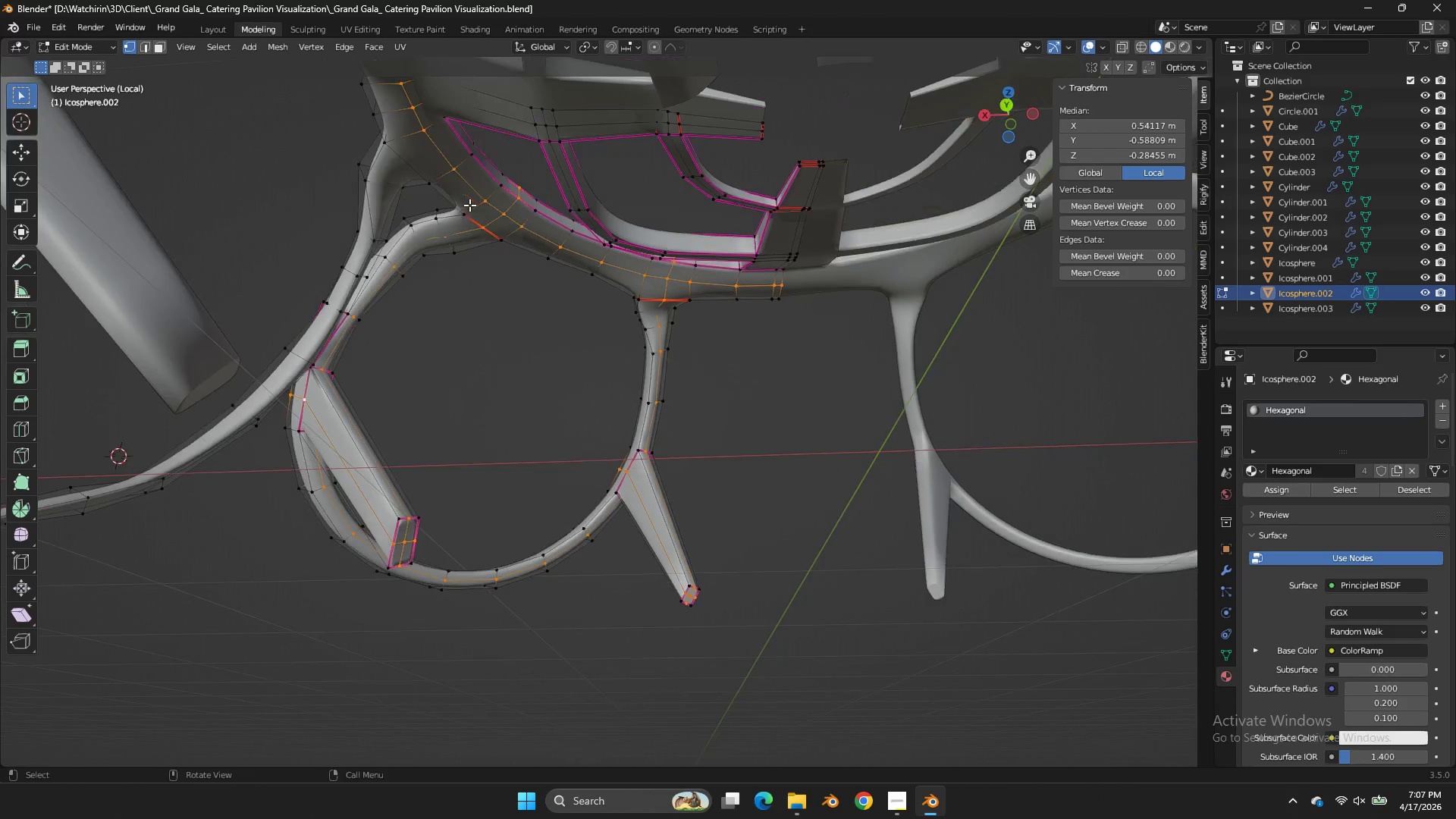 
scroll: coordinate [774, 247], scroll_direction: up, amount: 2.0
 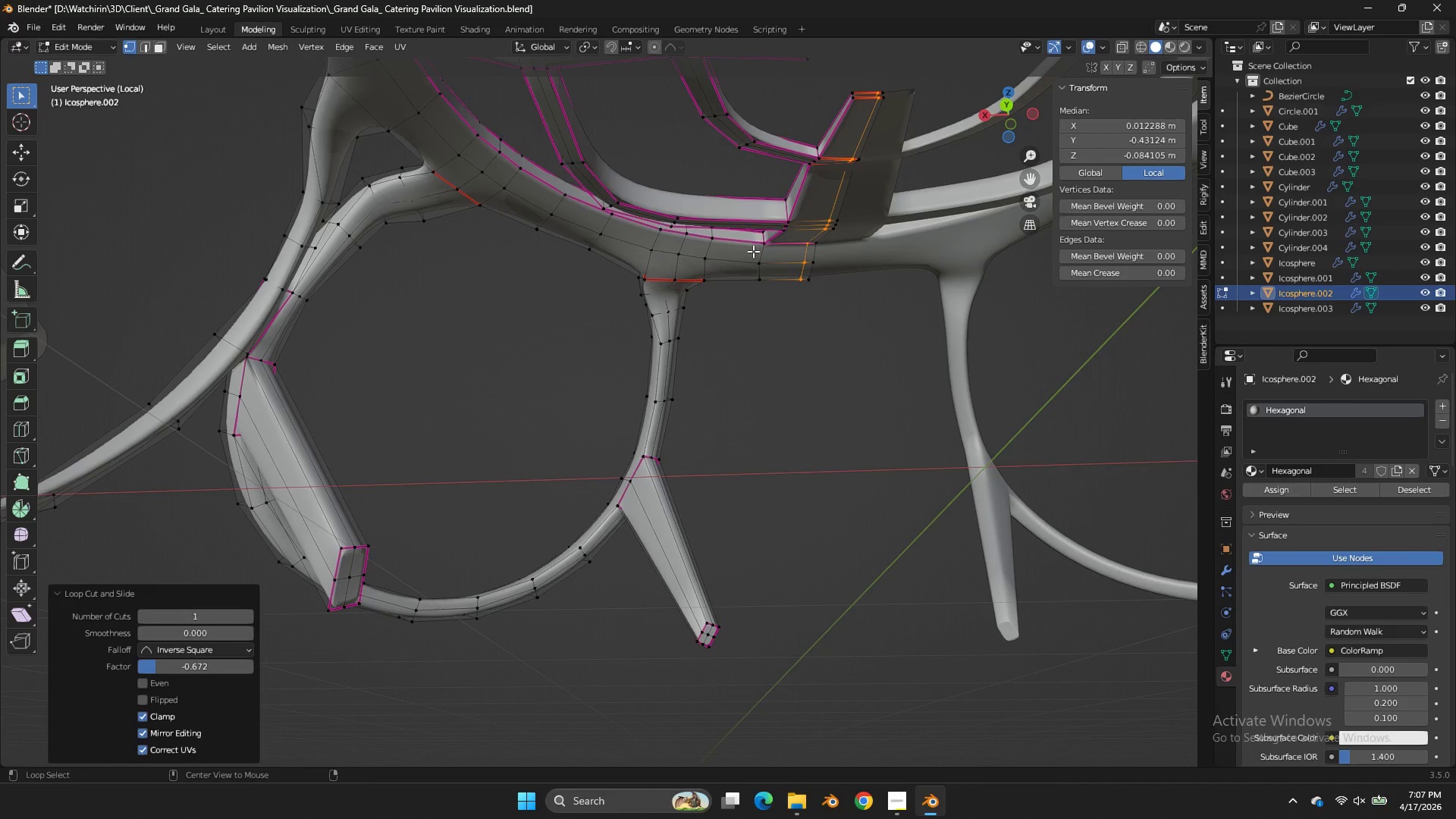 
left_click([741, 257])
 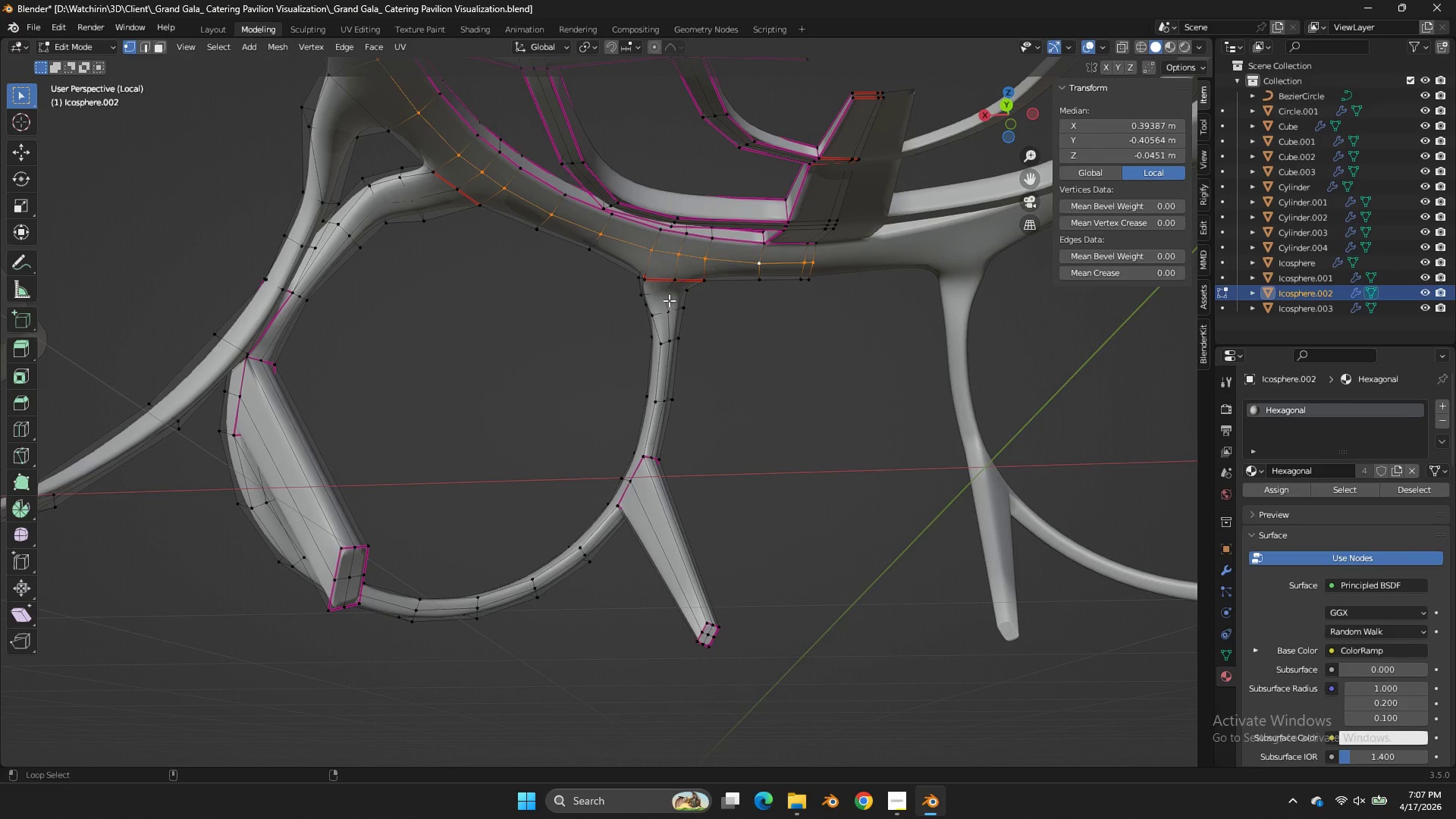 
hold_key(key=ShiftLeft, duration=3.09)
left_click([665, 307])
 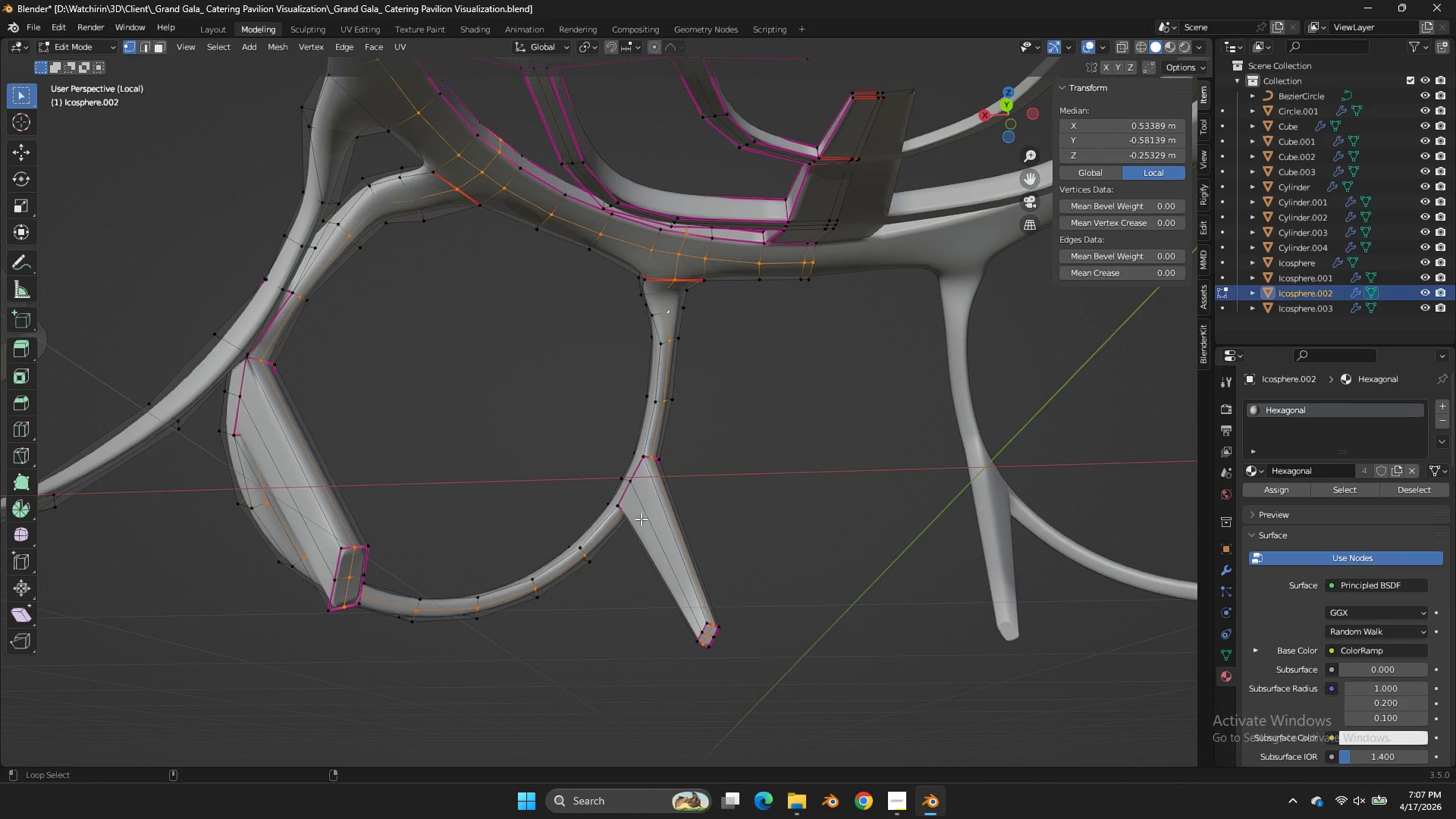 
left_click([641, 519])
 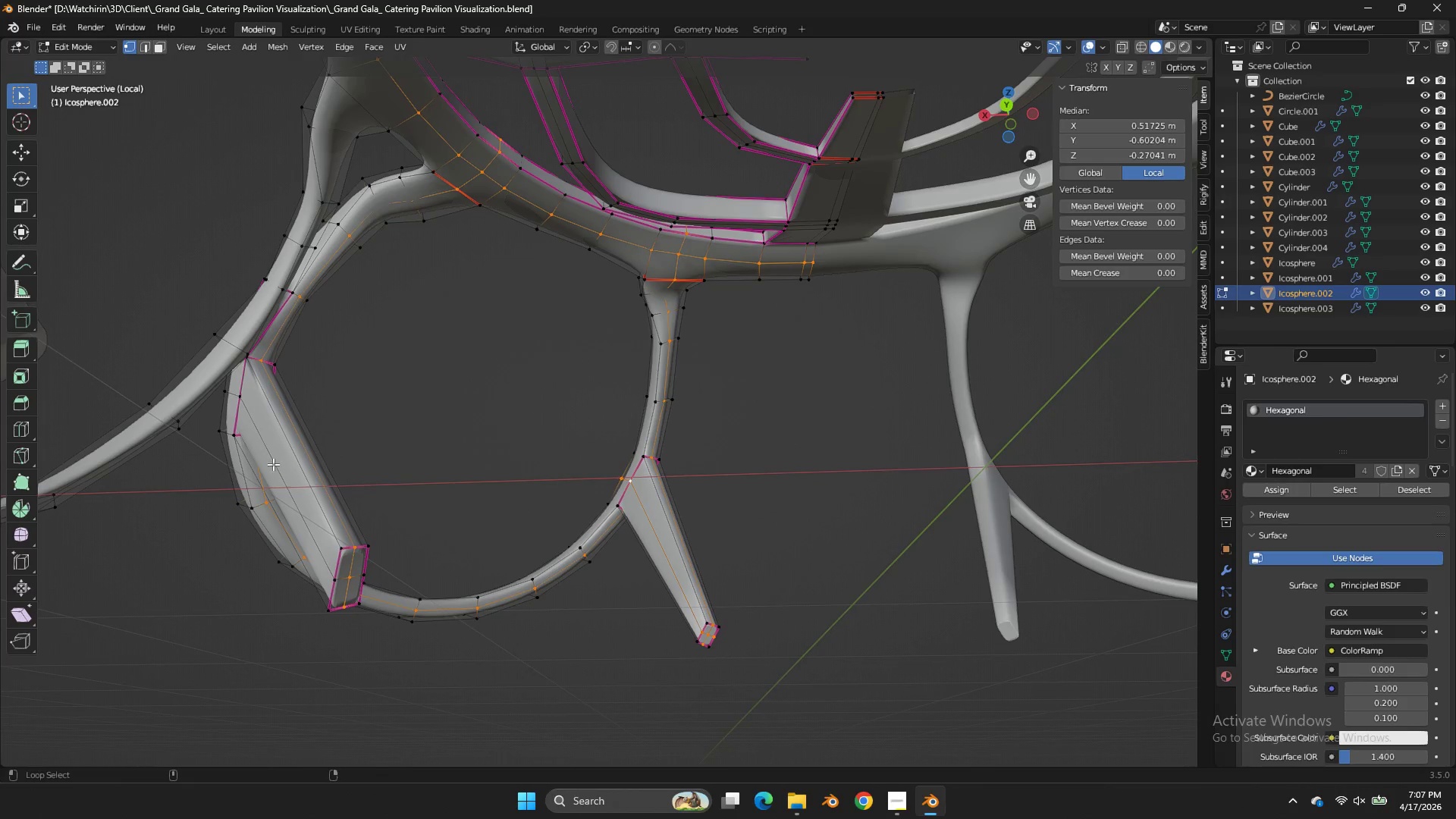 
left_click([268, 462])
 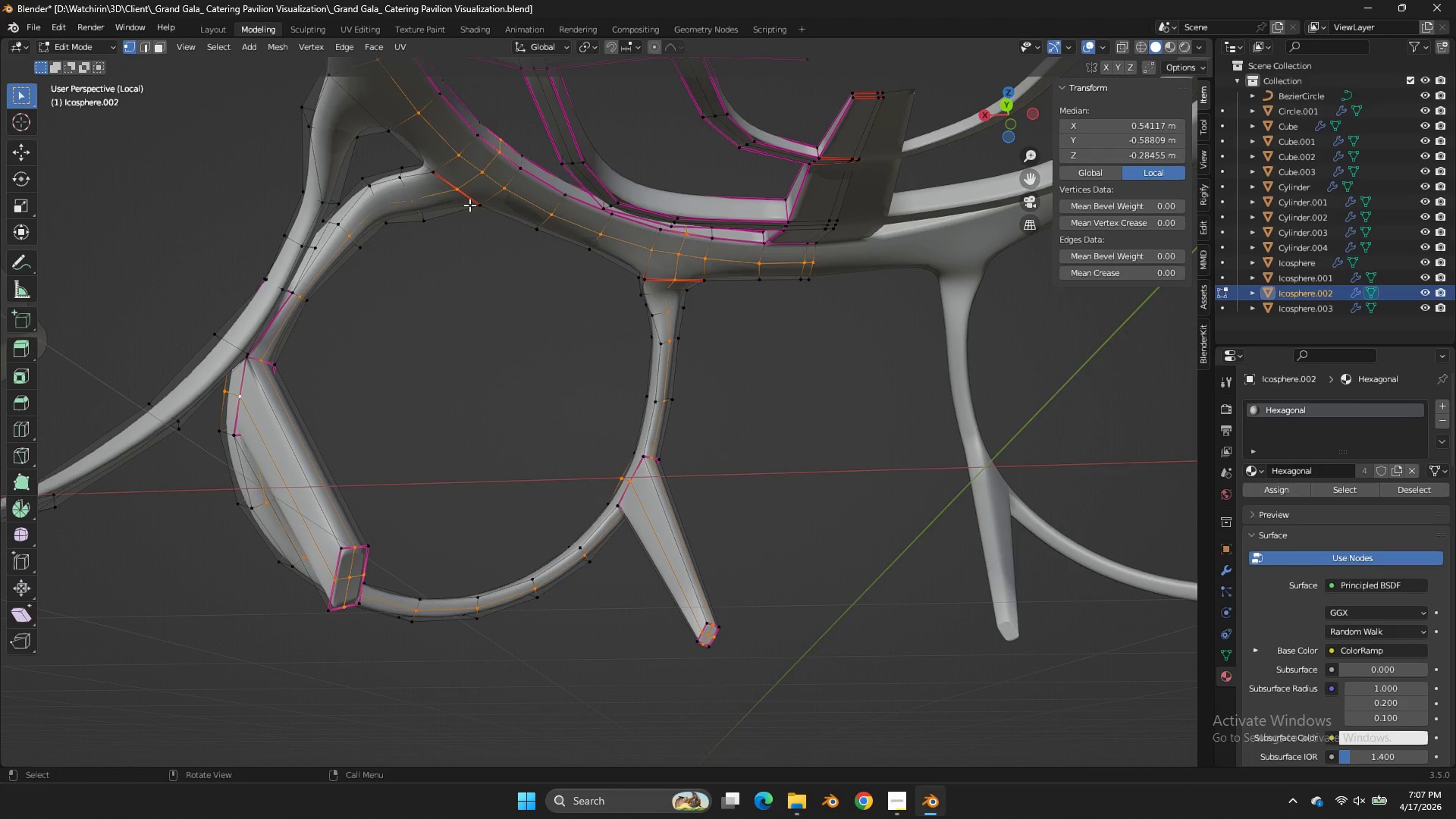 
scroll: coordinate [469, 205], scroll_direction: down, amount: 1.0
 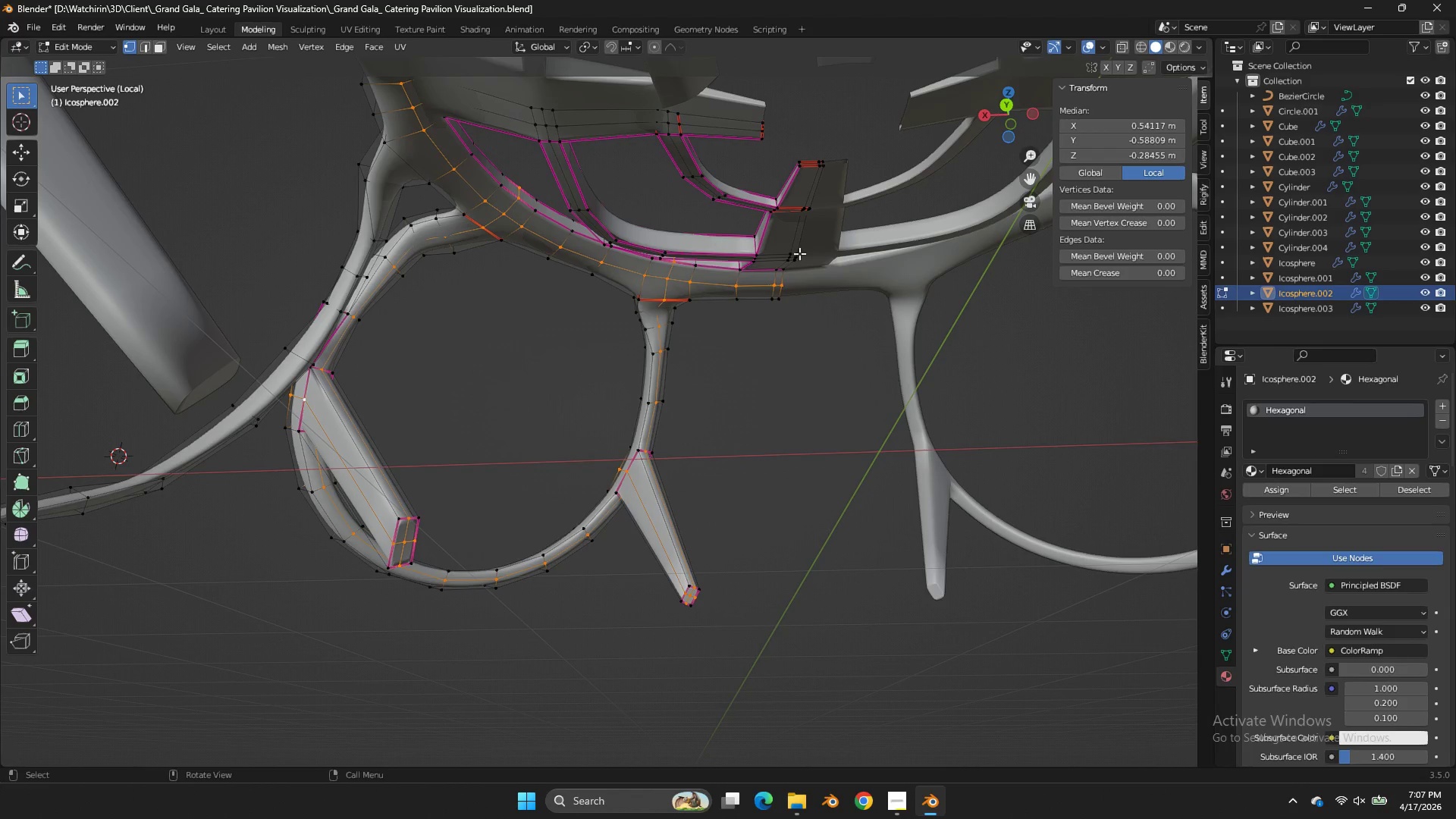 
hold_key(key=ShiftLeft, duration=3.16)
 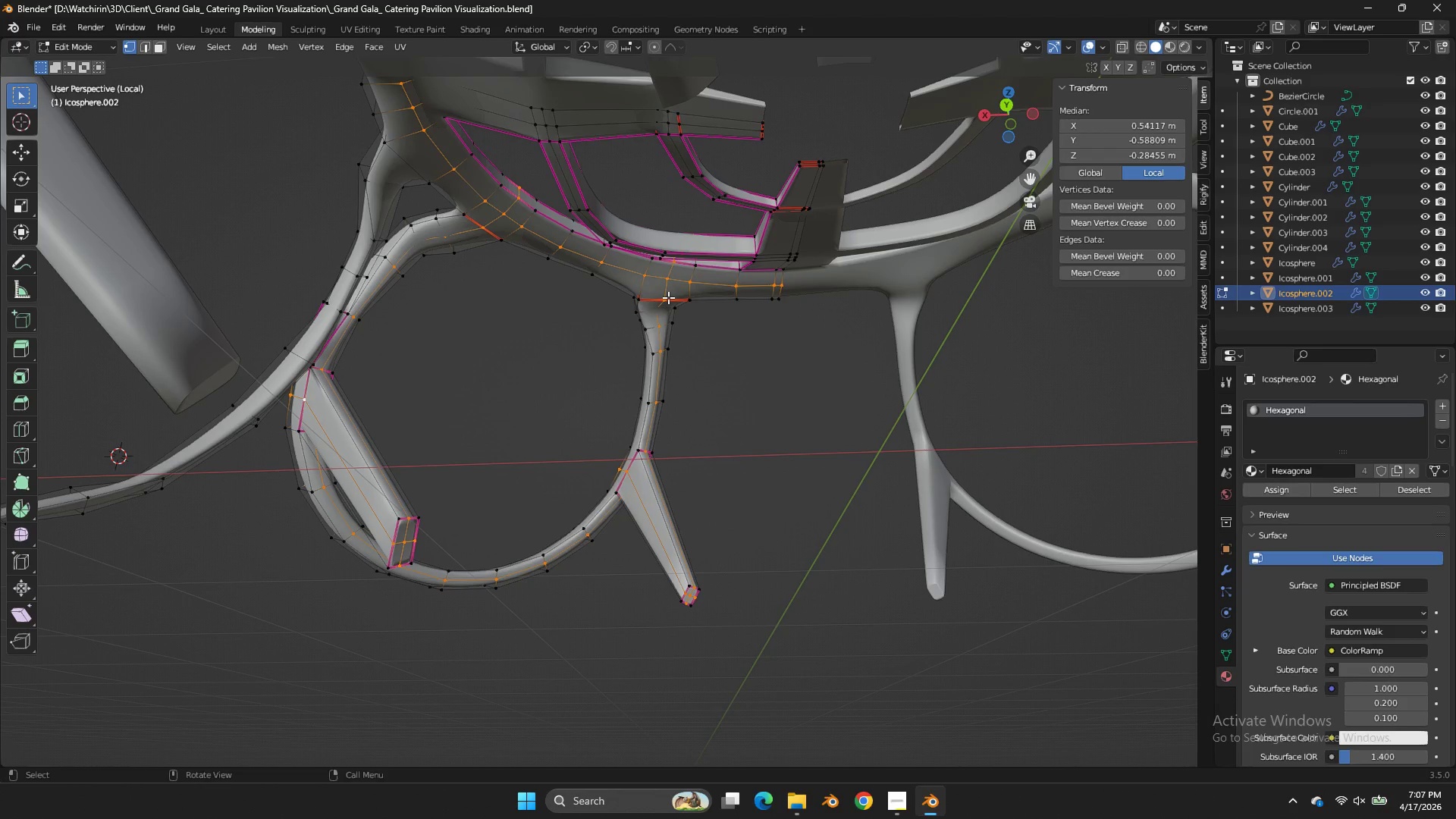 
hold_key(key=AltLeft, duration=2.84)
 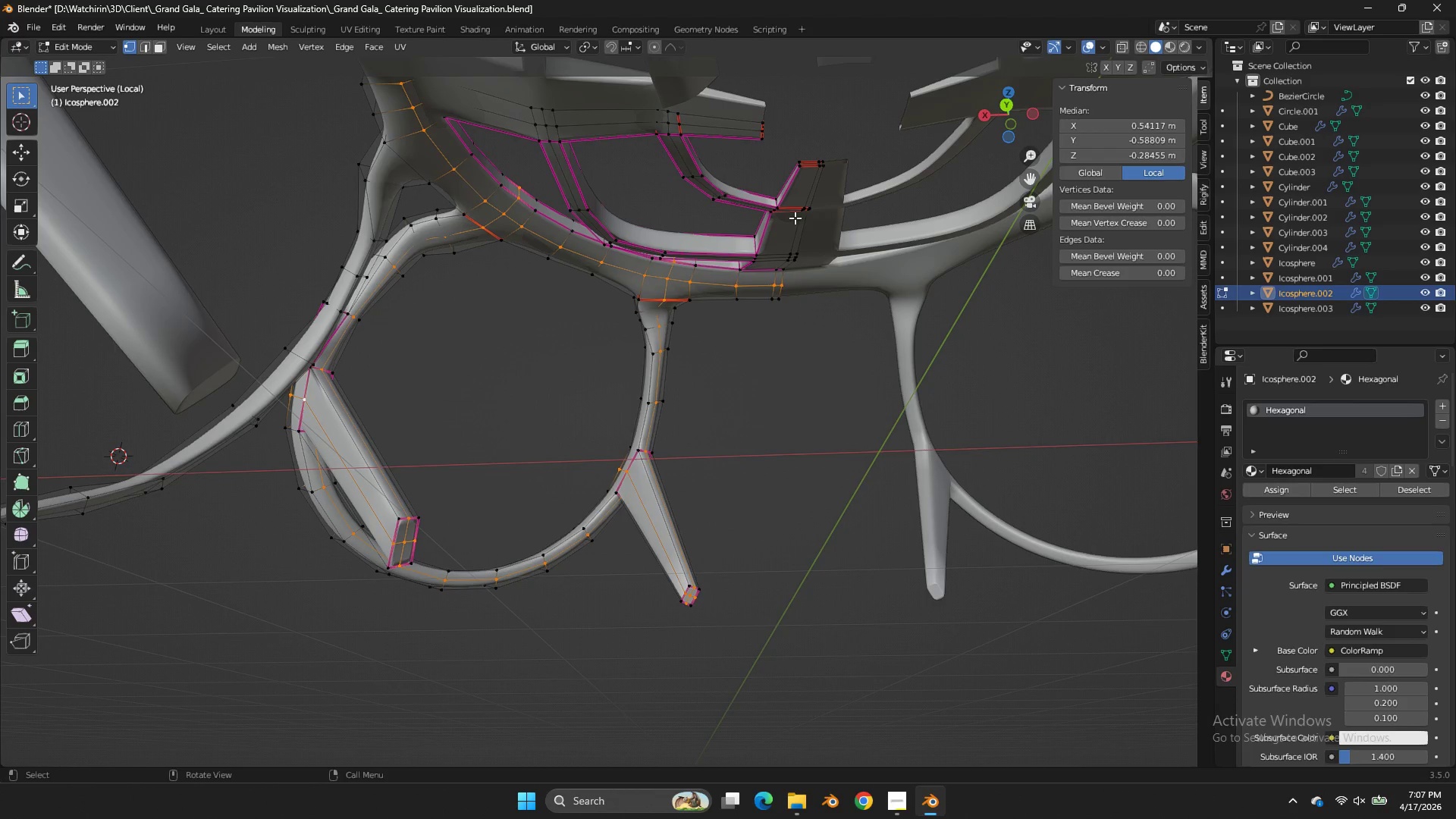 
hold_key(key=ShiftLeft, duration=2.98)
hold_key(key=AltLeft, duration=2.95)
left_click([554, 153])
 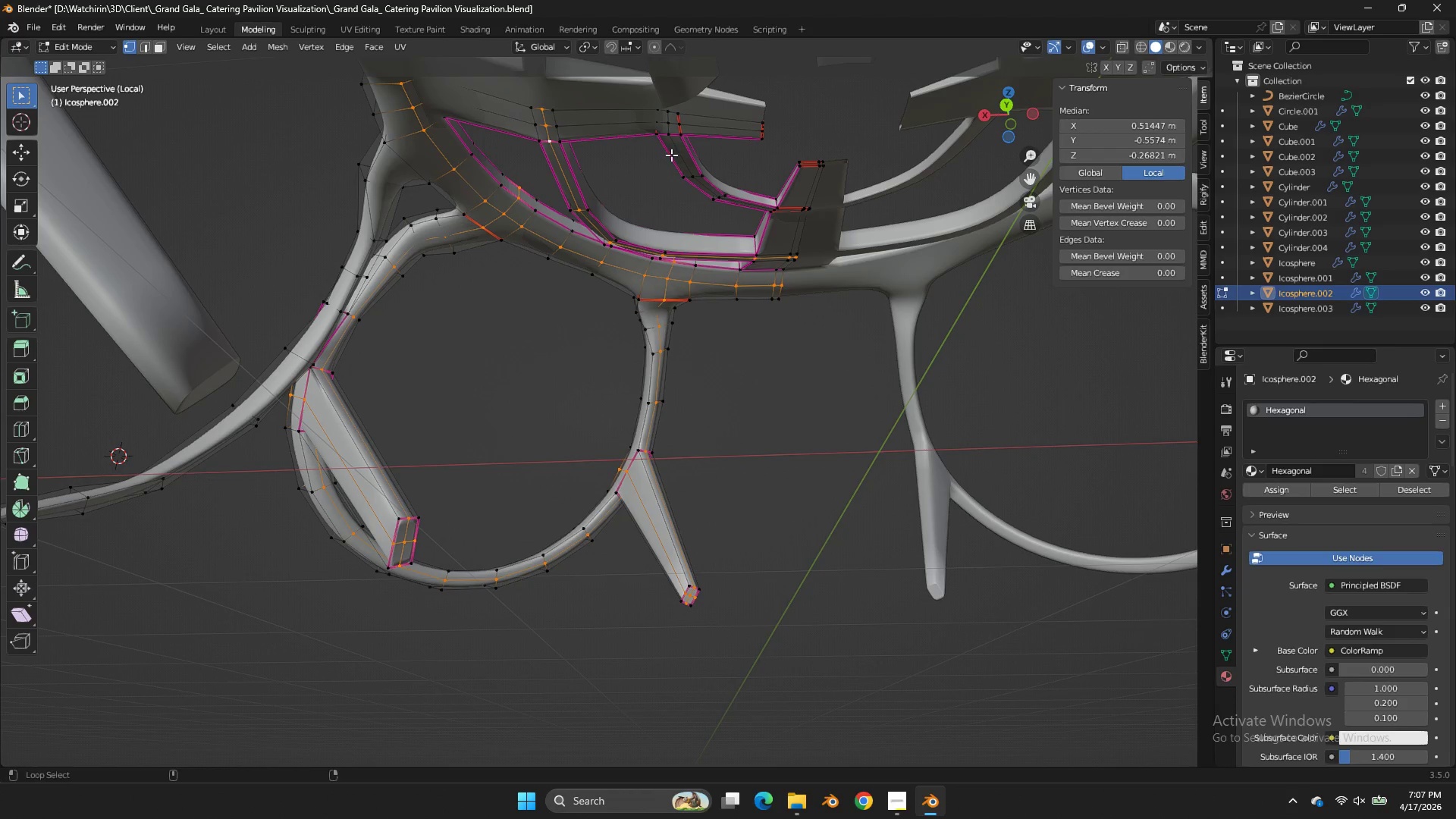 
left_click([676, 155])
 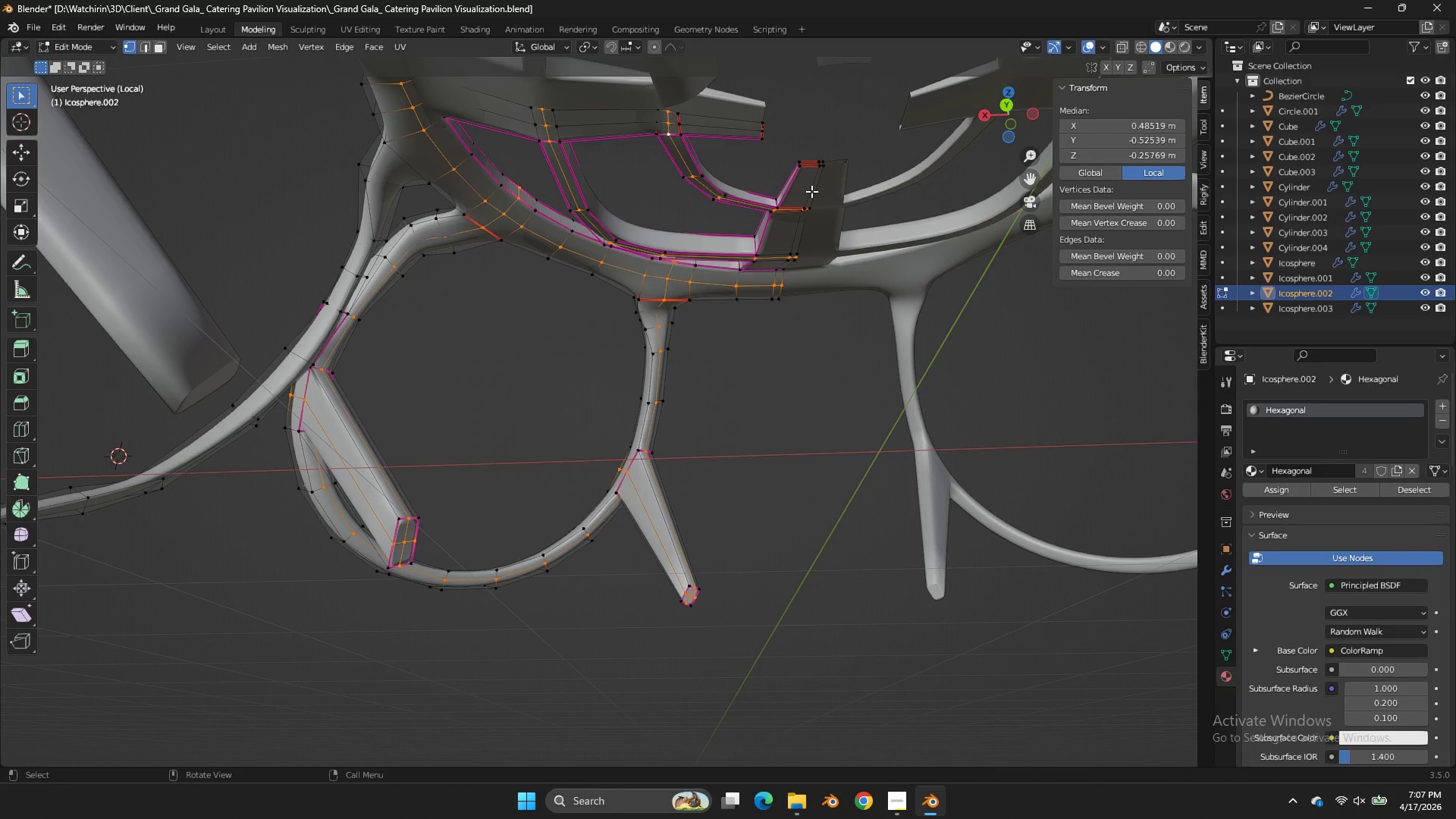 
key(Control+B)
 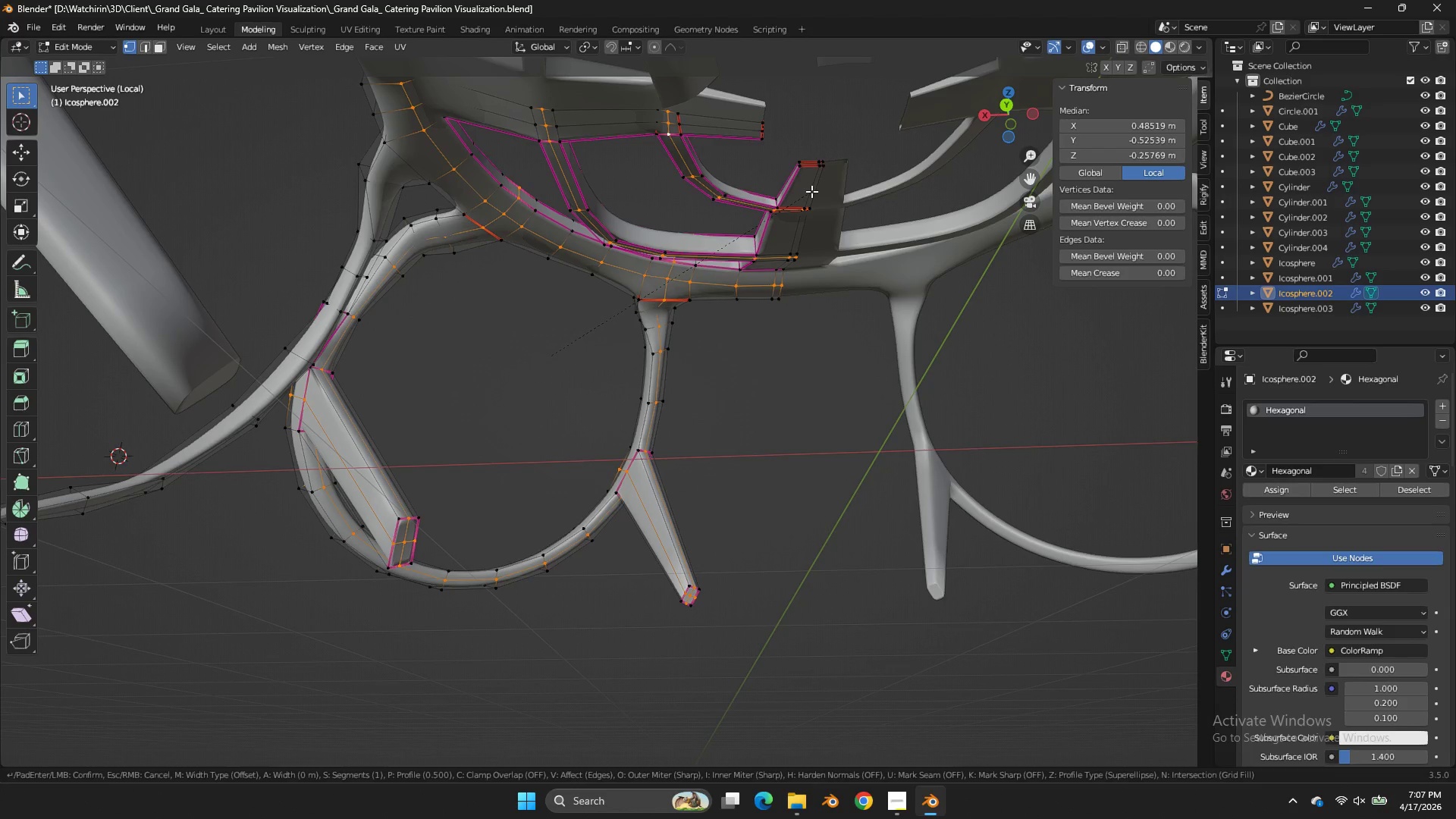 
hold_key(key=ShiftLeft, duration=8.64)
left_click([836, 189])
 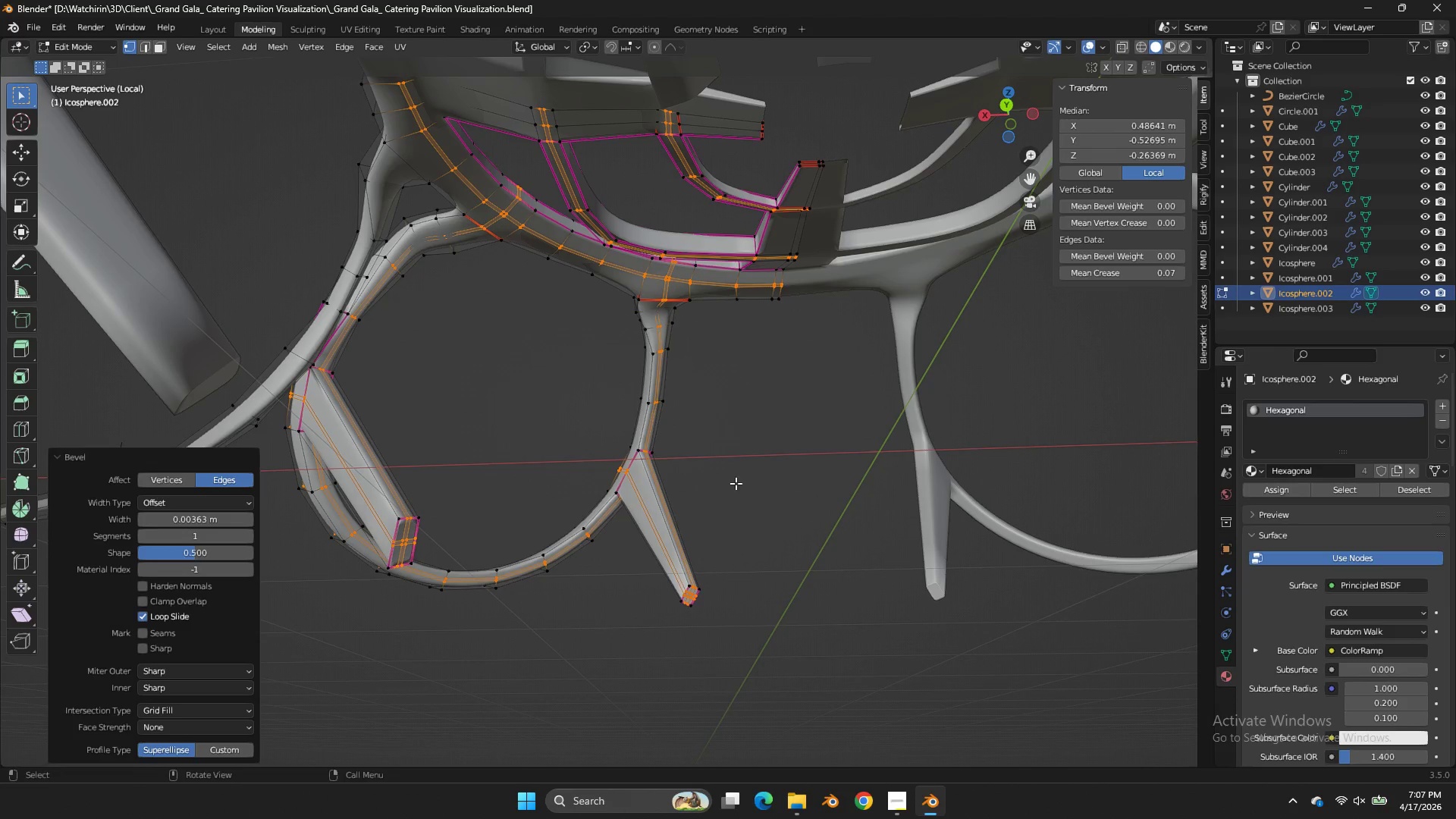 
scroll: coordinate [469, 511], scroll_direction: up, amount: 1.0
 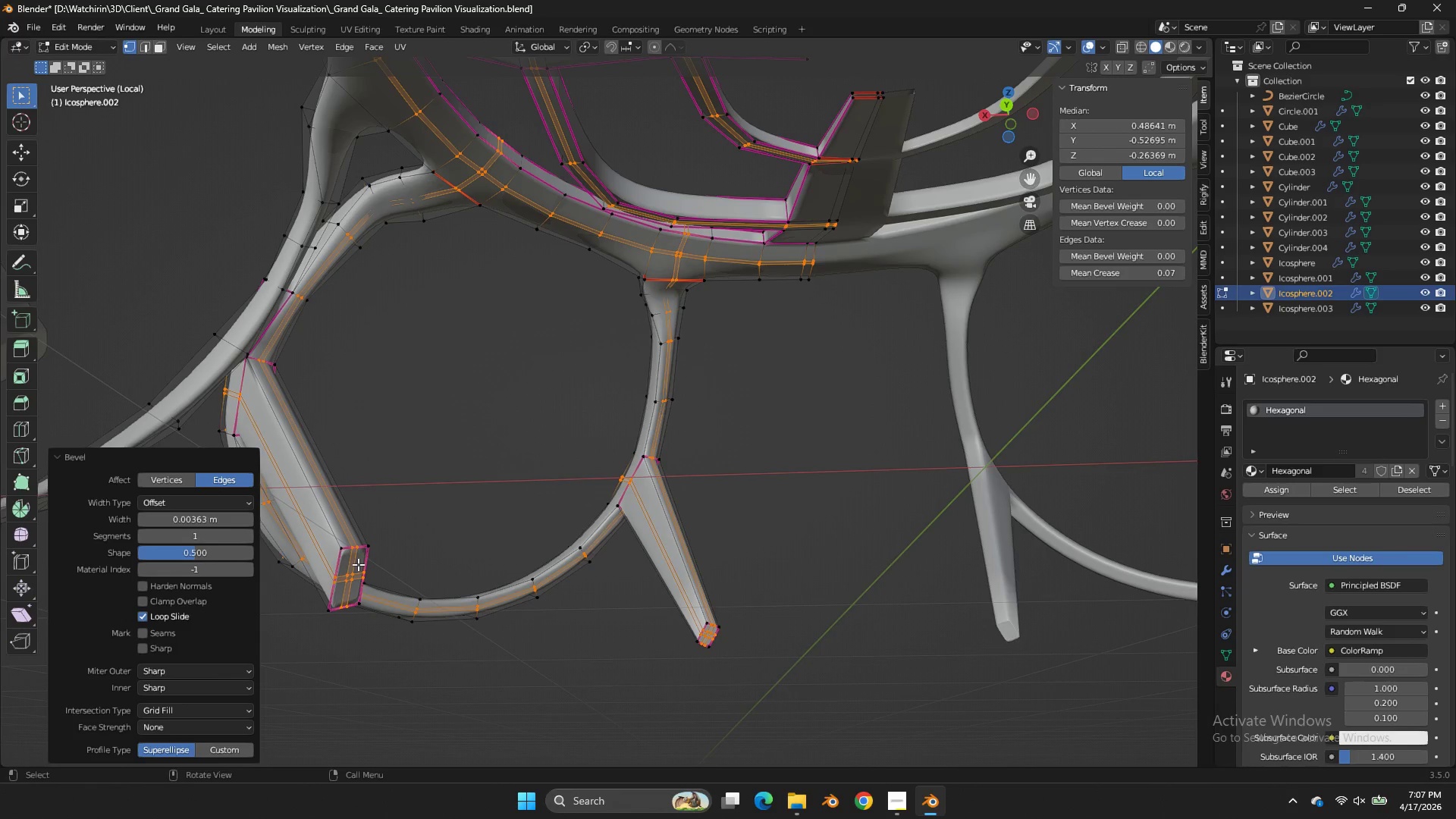 
left_click_drag(start_coordinate=[358, 564], to_coordinate=[344, 580])
 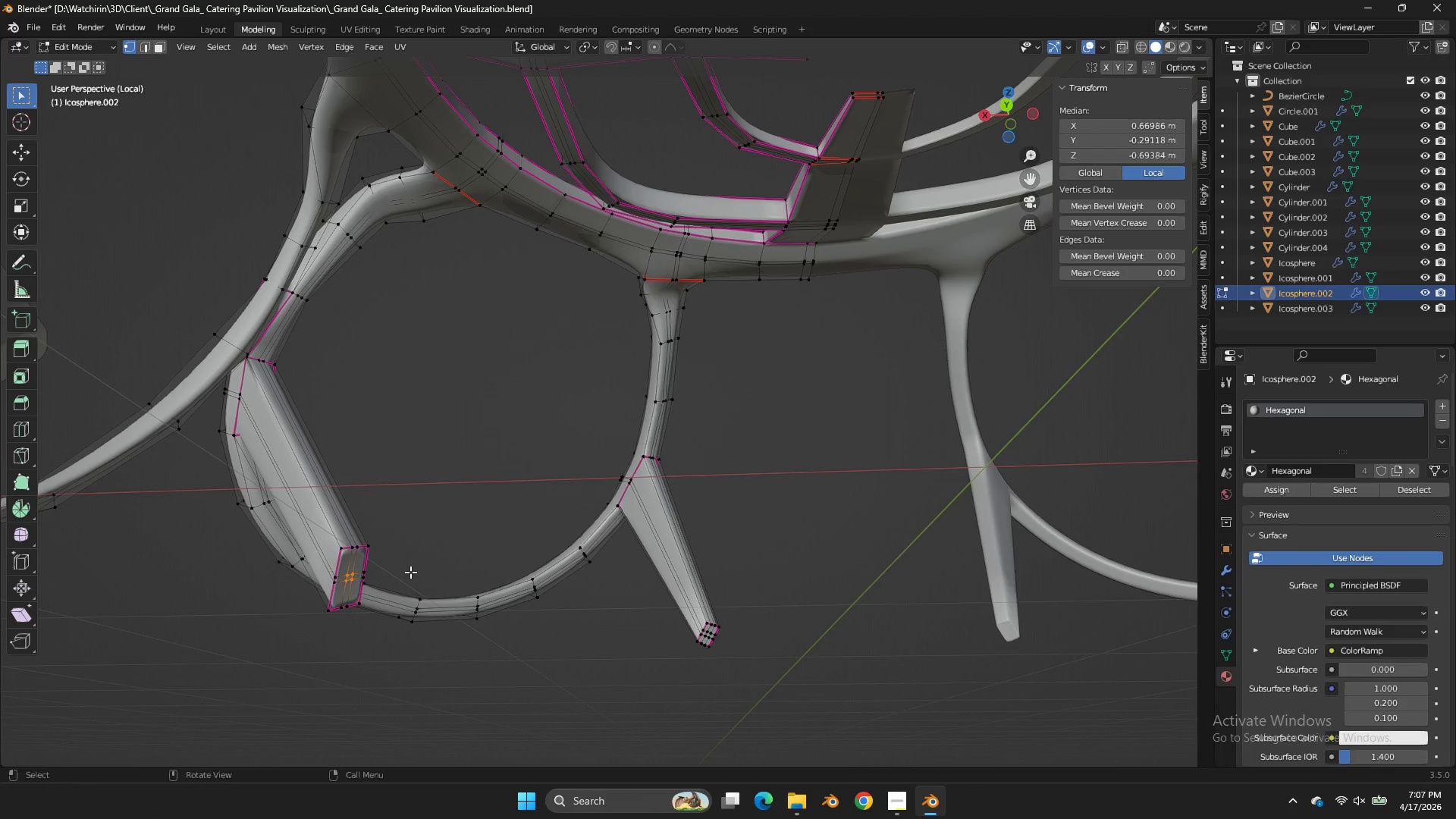 
key(M)
 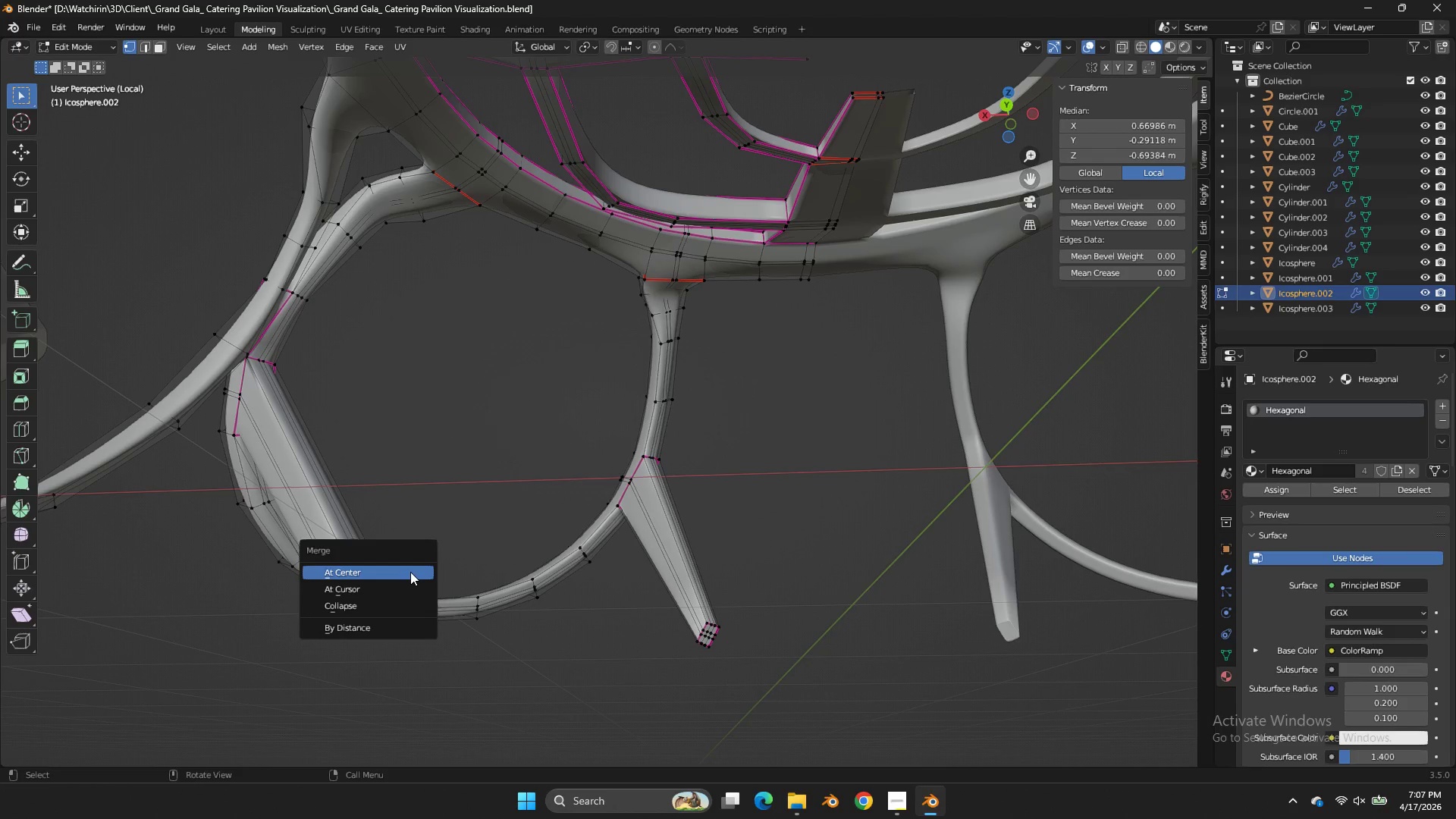 
left_click([410, 572])
 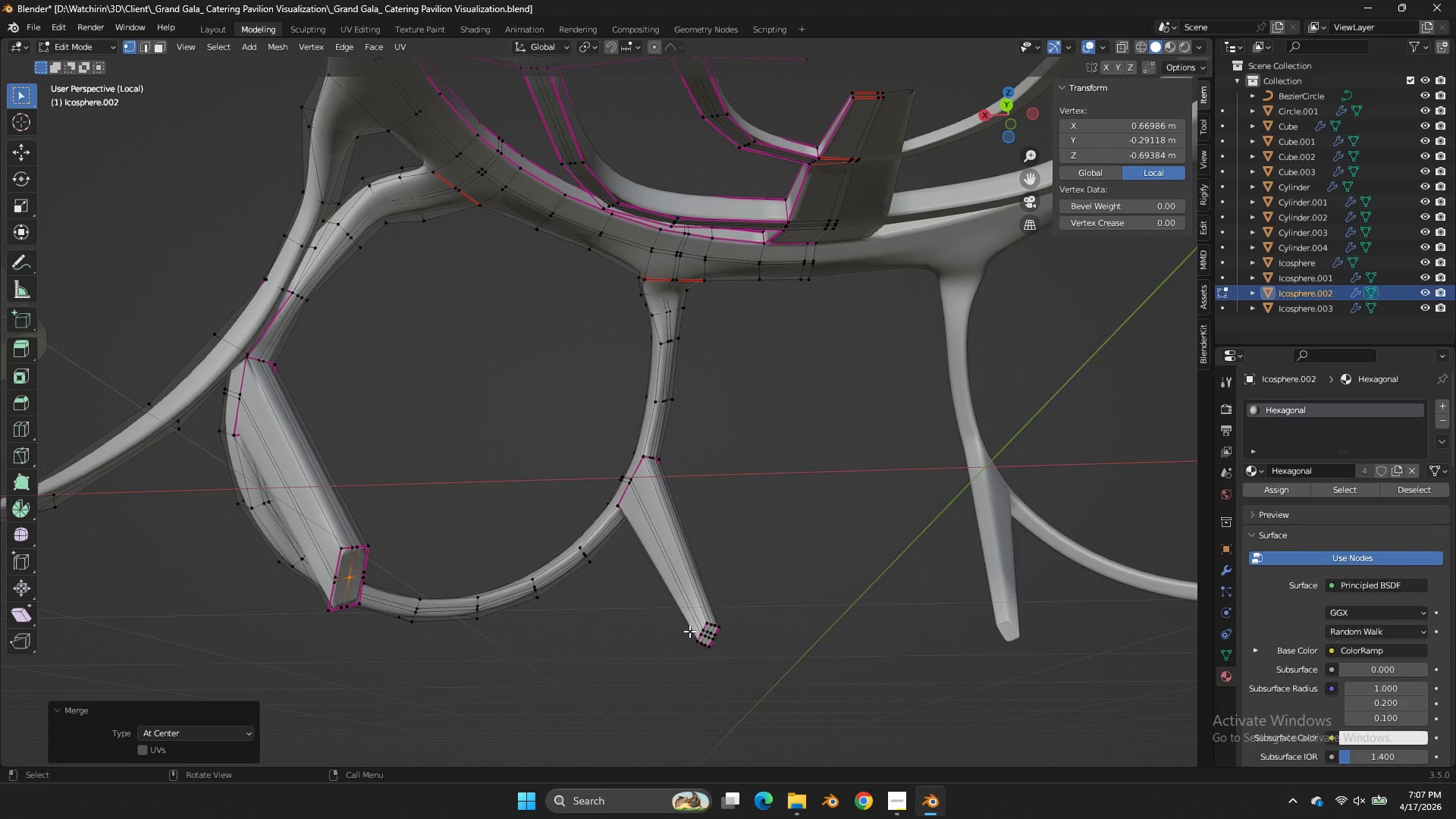 
key(Tab)
 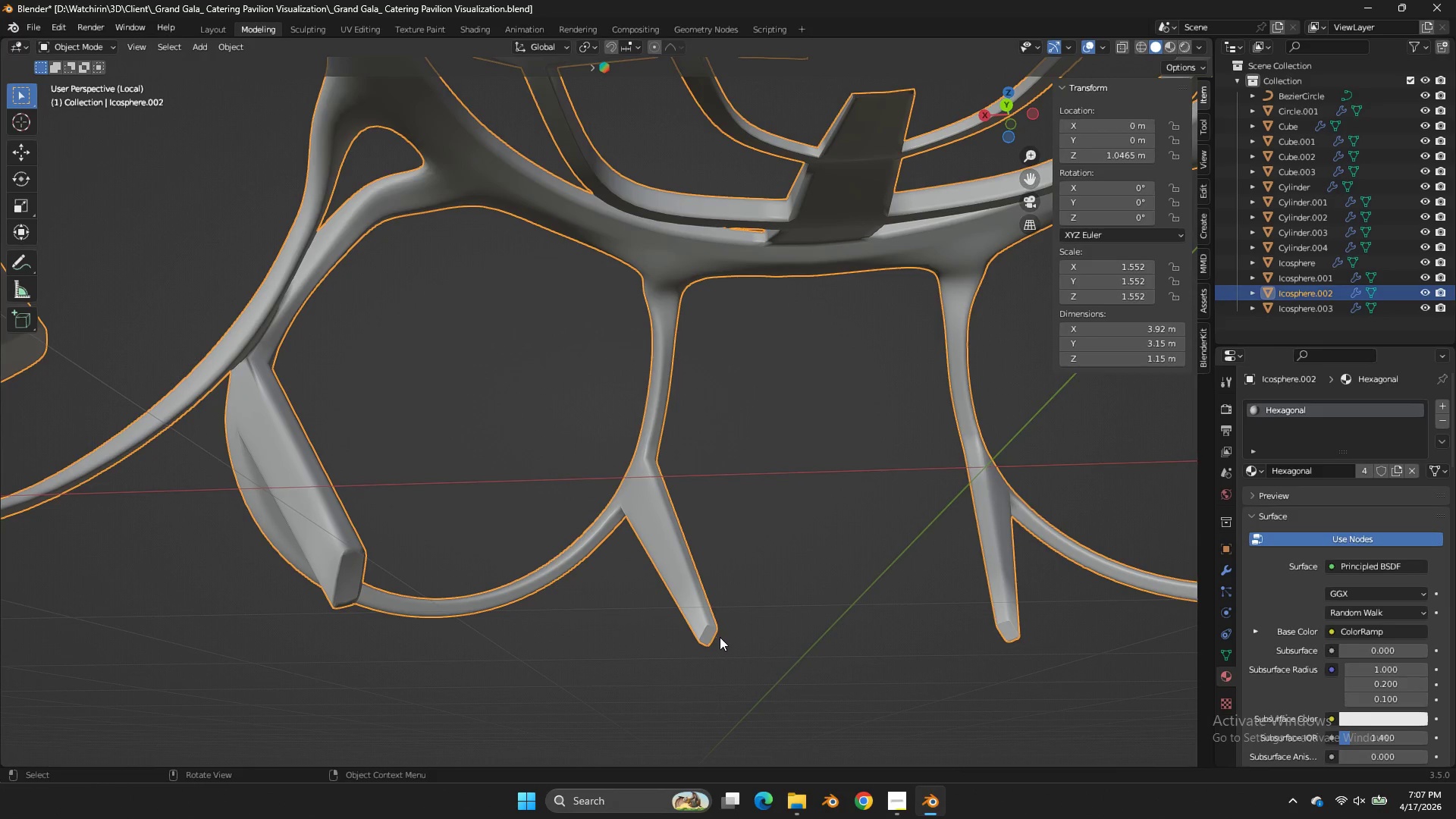 
key(Tab)
 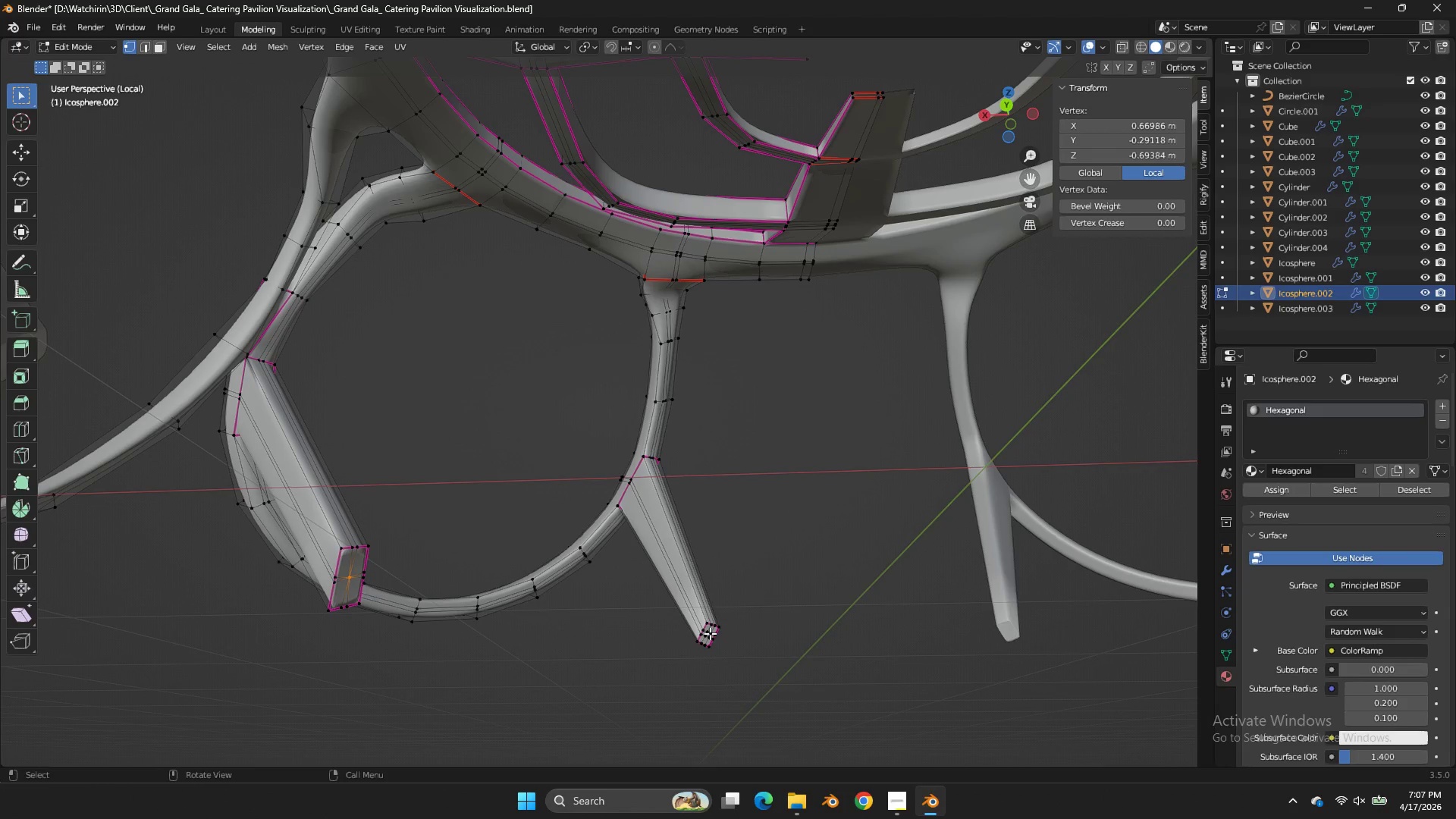 
left_click([710, 633])
 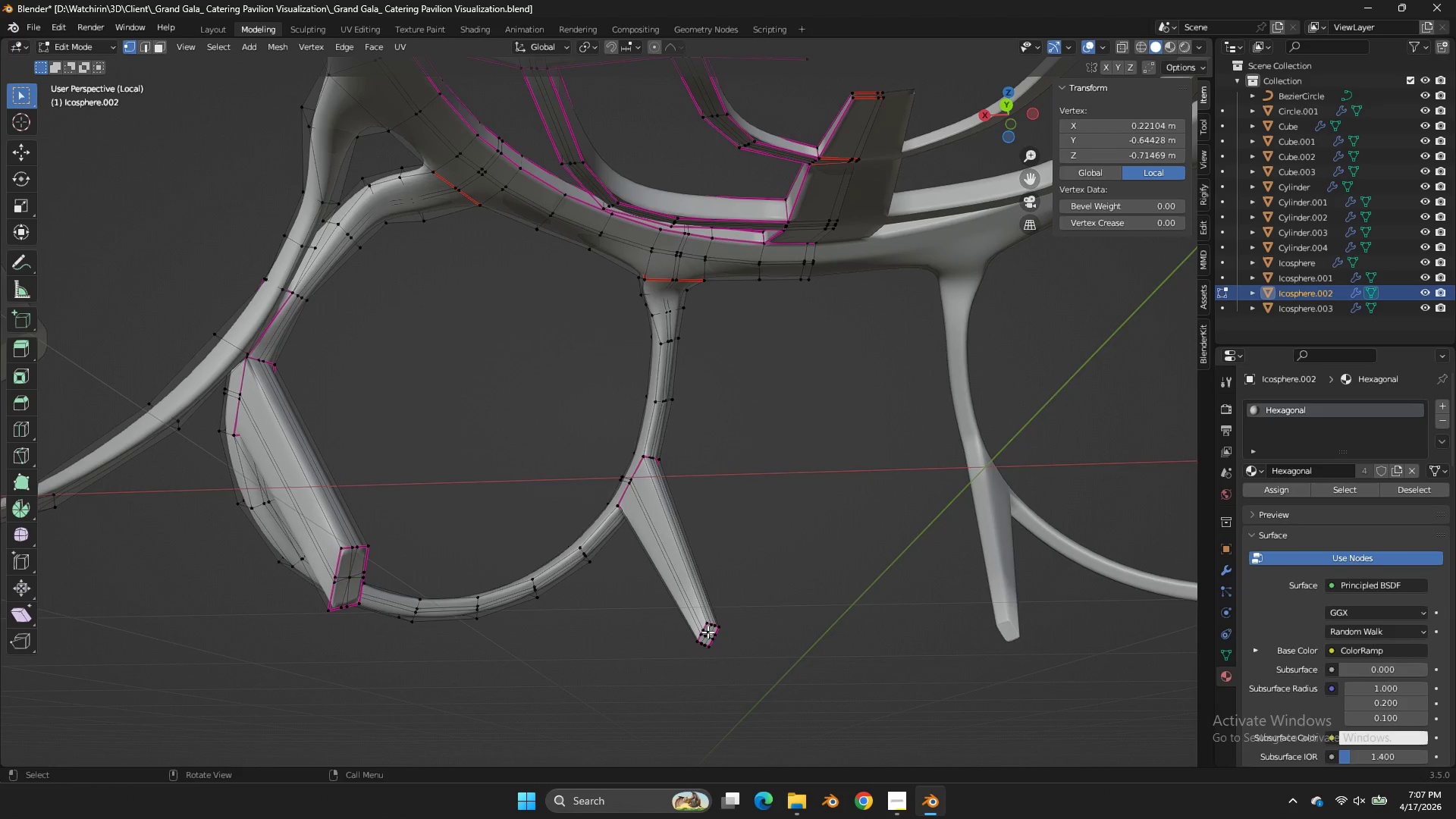 
hold_key(key=ShiftLeft, duration=2.05)
left_click([707, 631])
 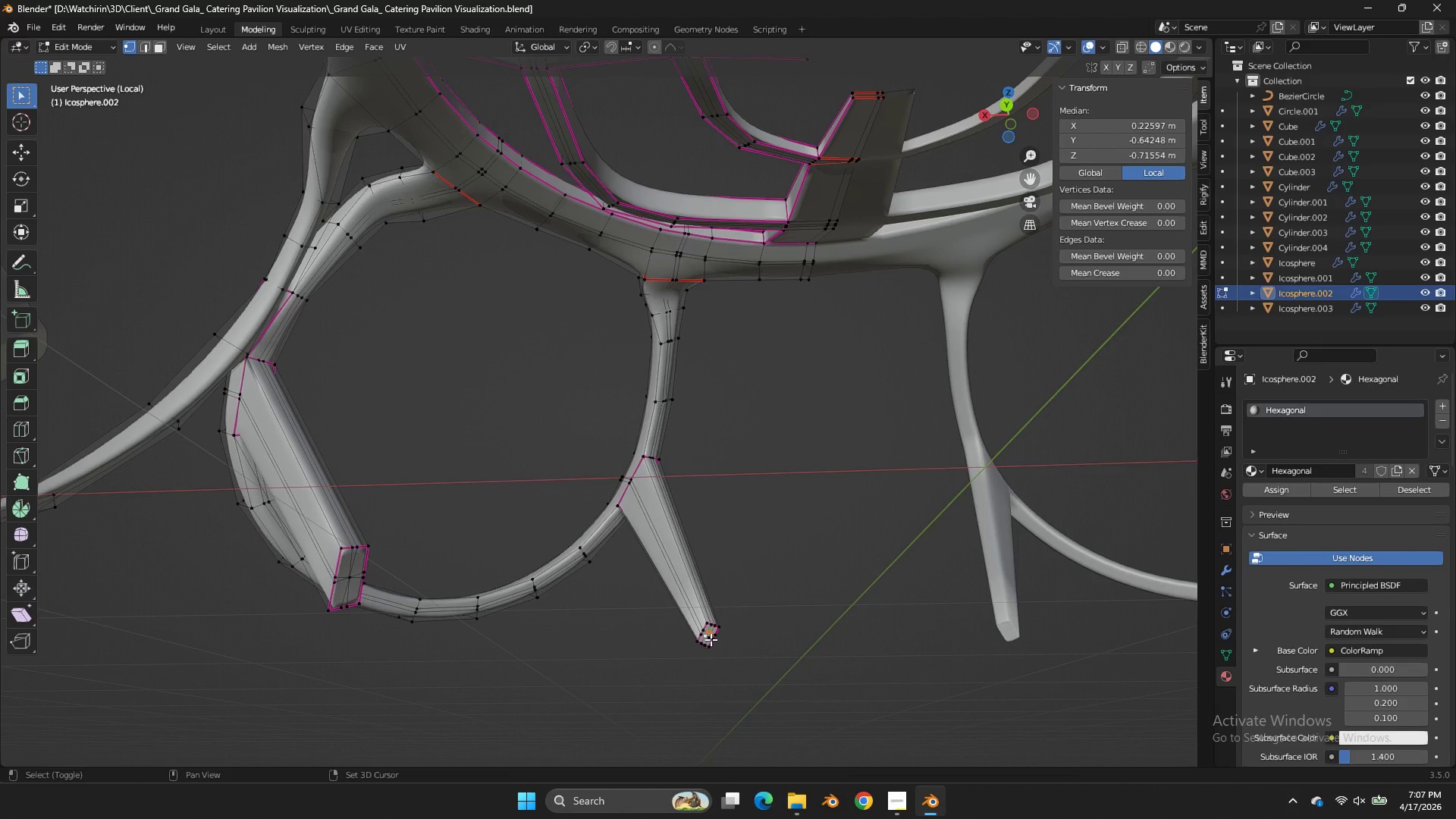 
triple_click([711, 640])
 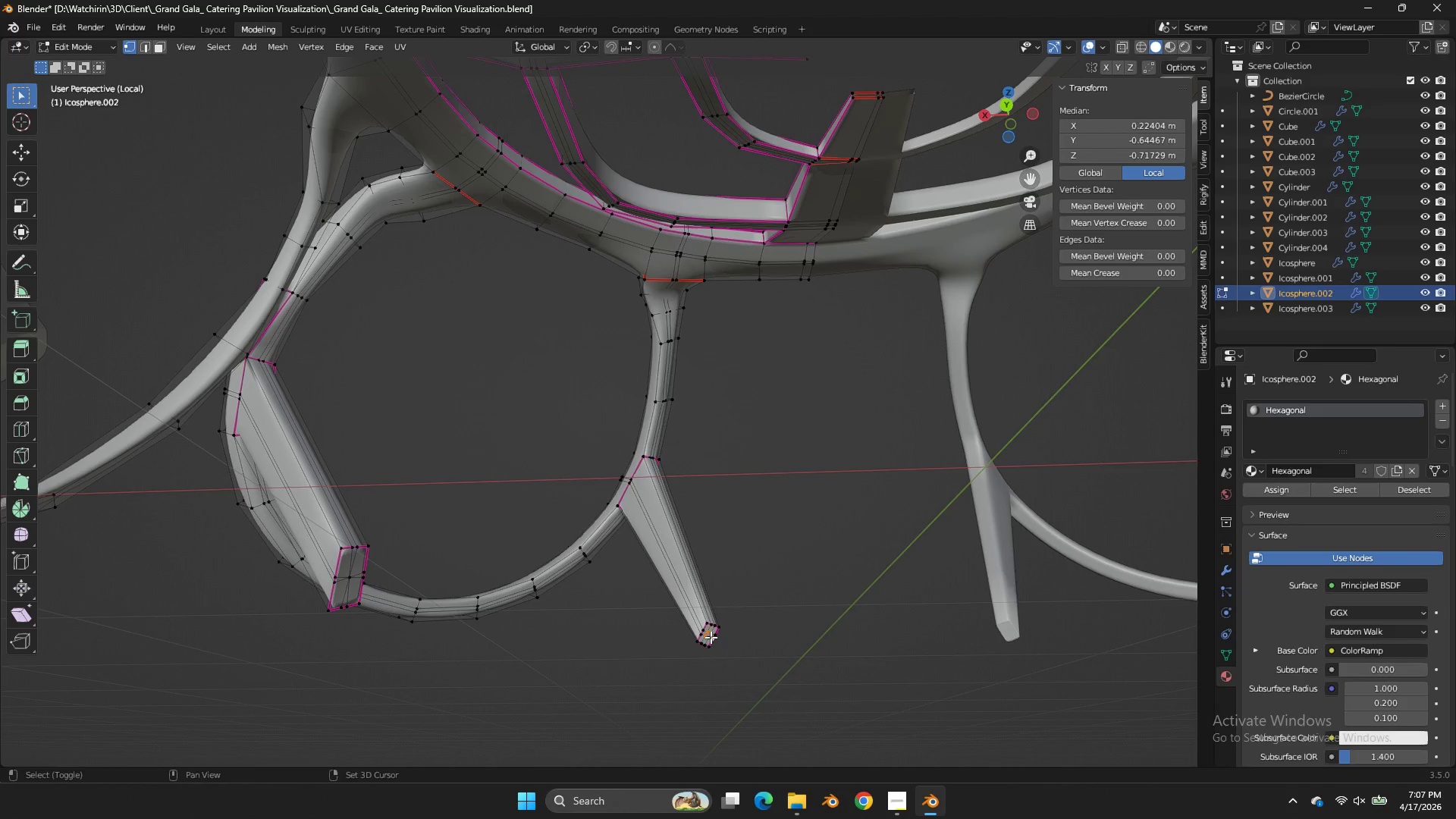 
left_click([710, 638])
 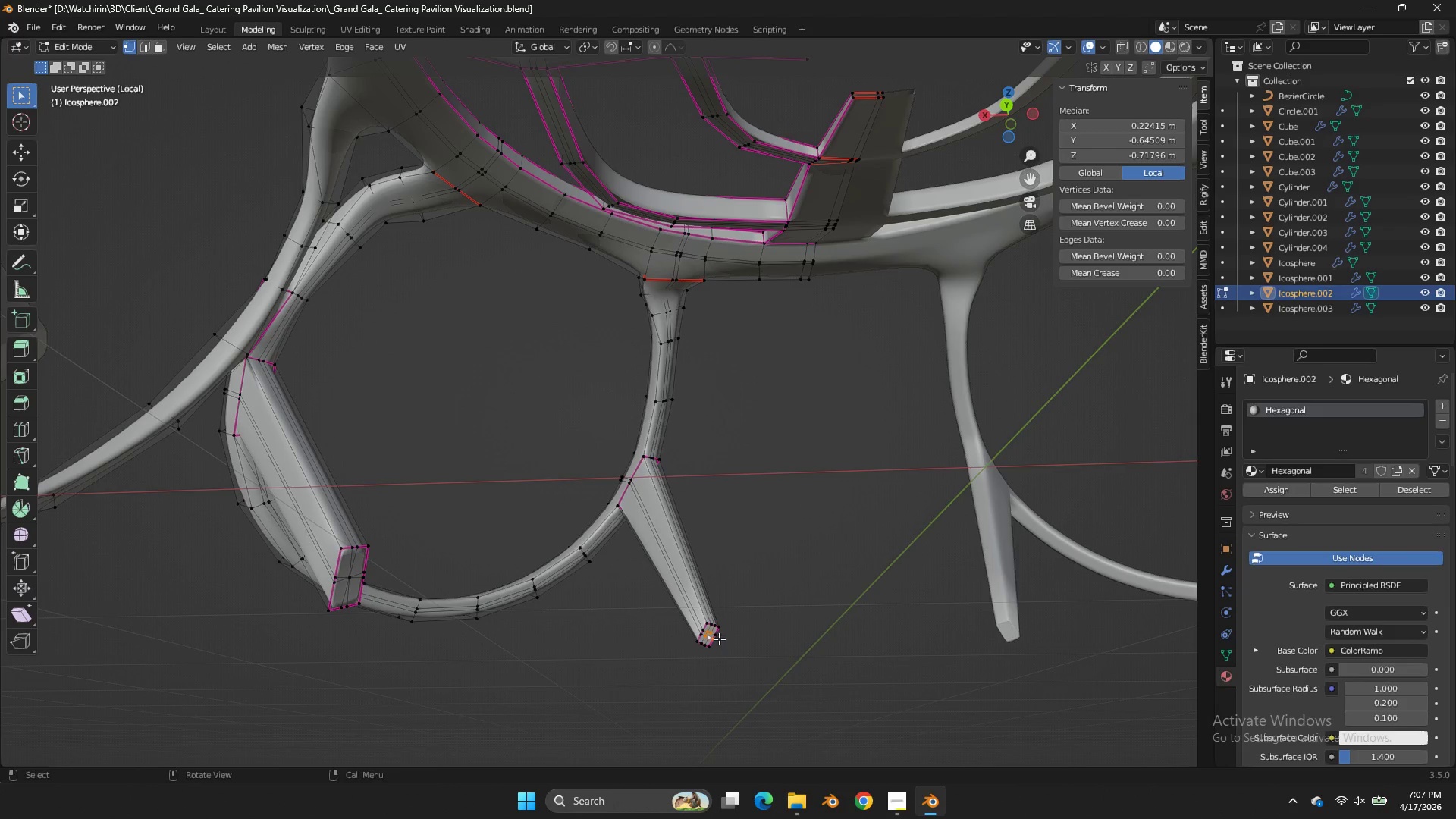 
hold_key(key=ControlLeft, duration=0.81)
left_click_drag(start_coordinate=[717, 637], to_coordinate=[711, 644])
 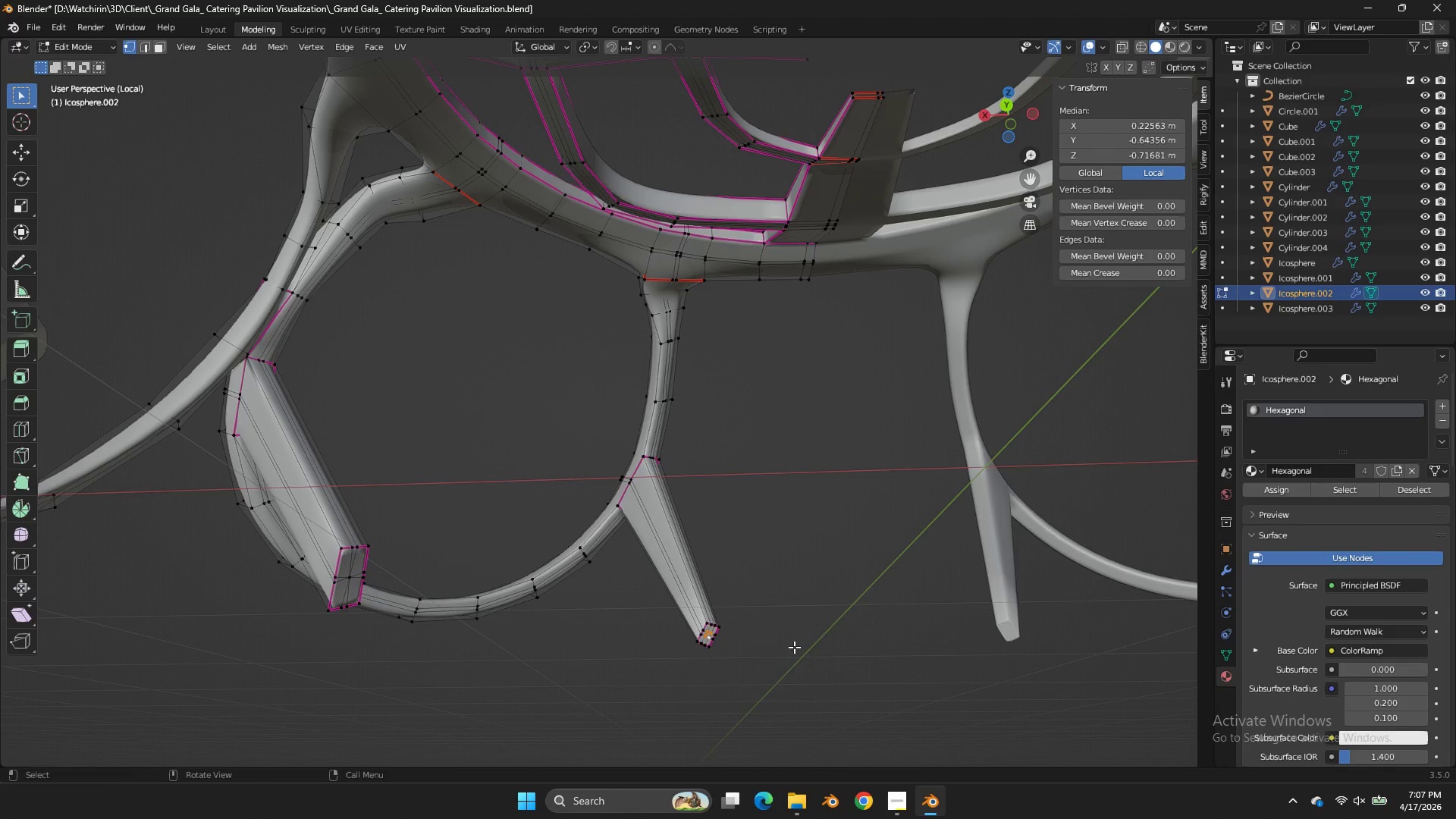 
key(M)
 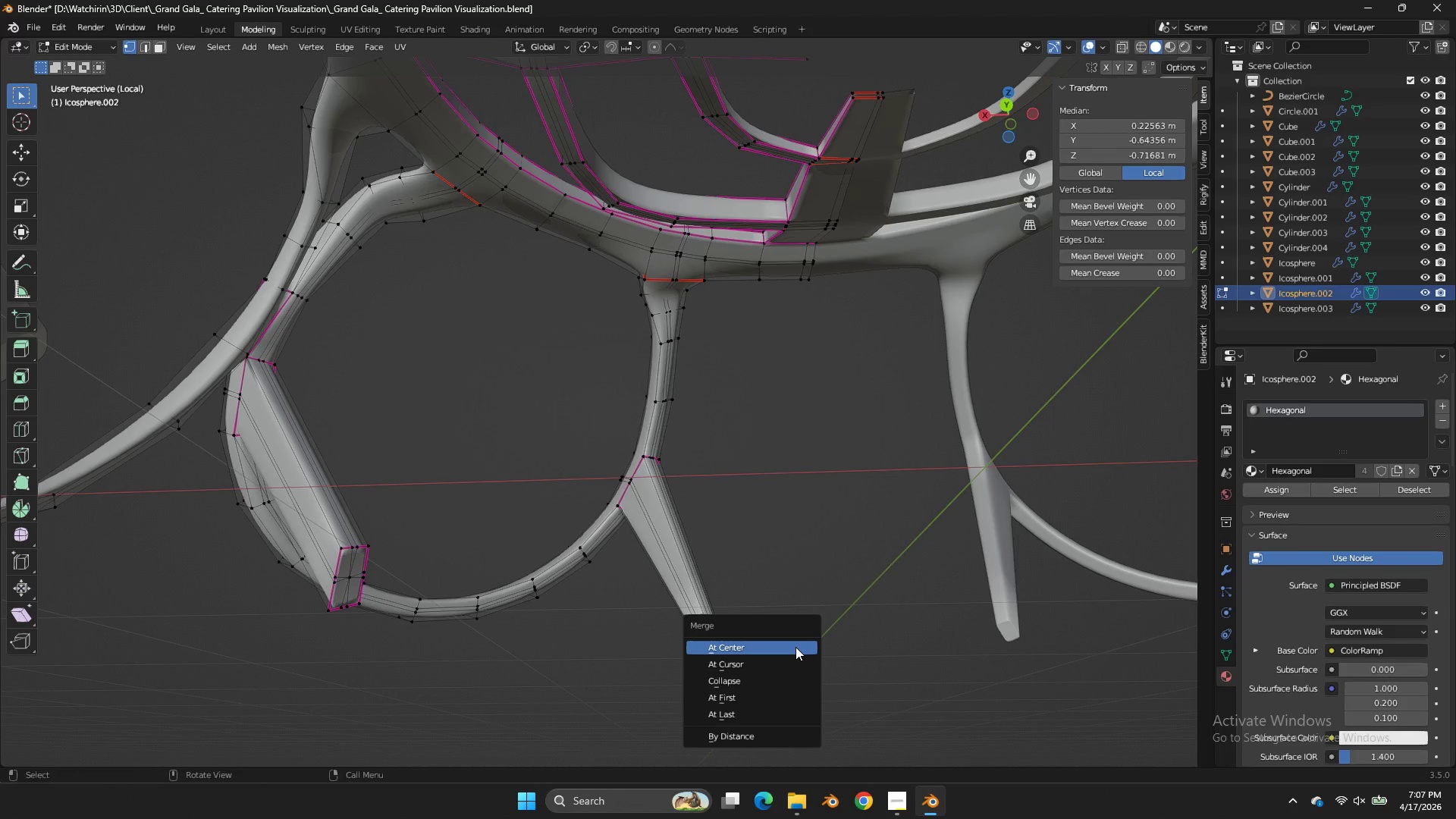 
left_click([795, 647])
 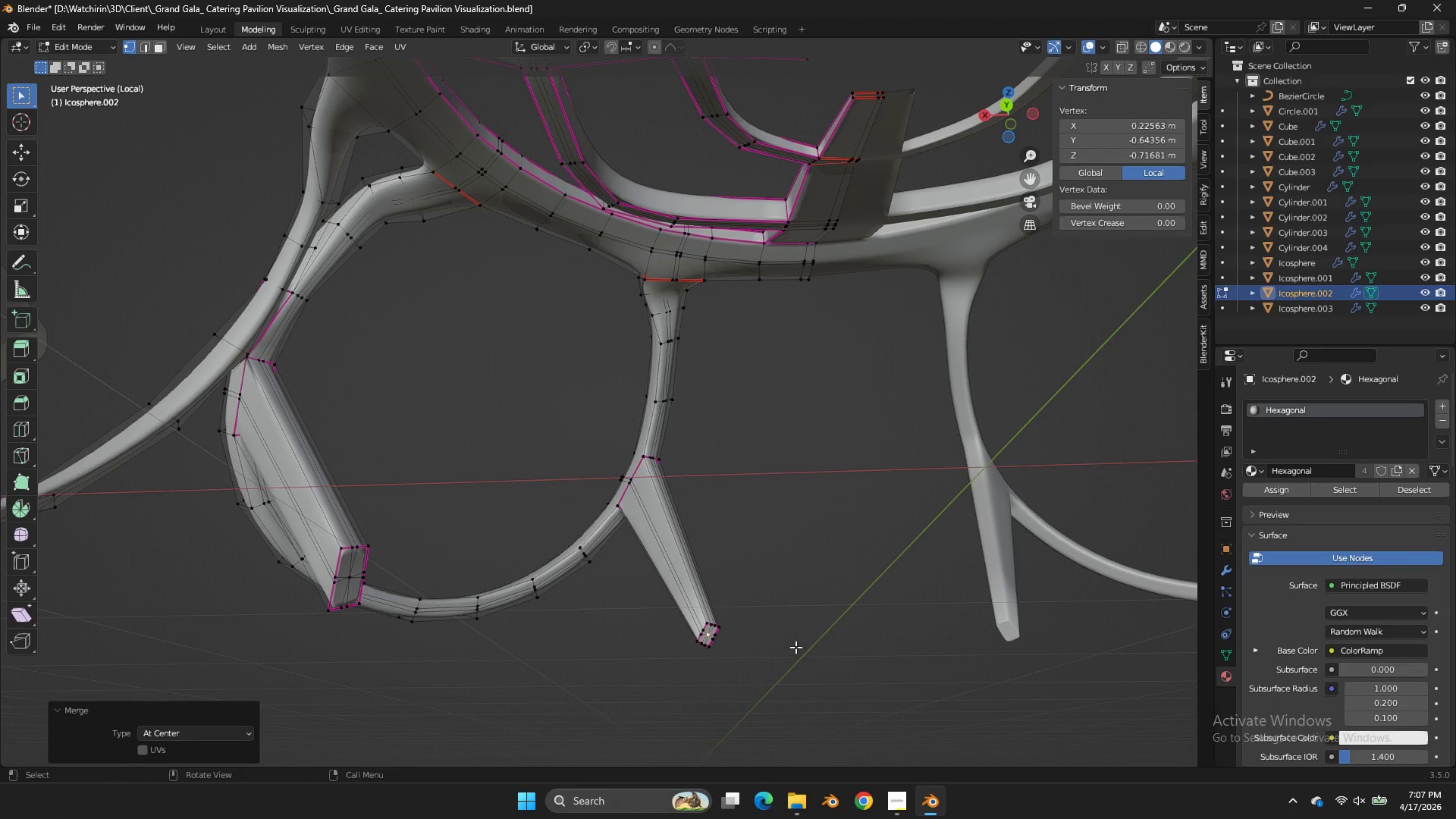 
key(Tab)
 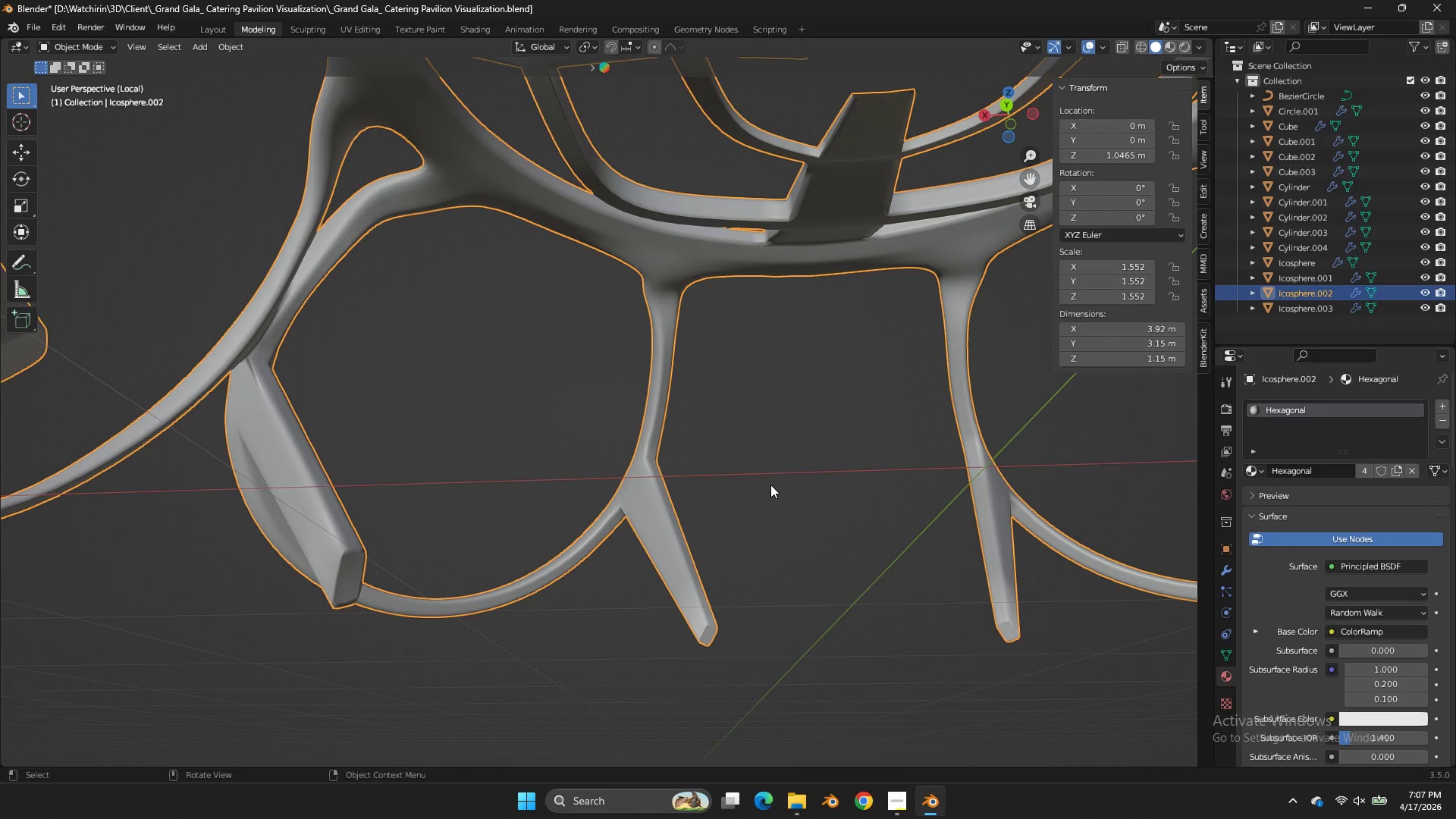 
key(Tab)
 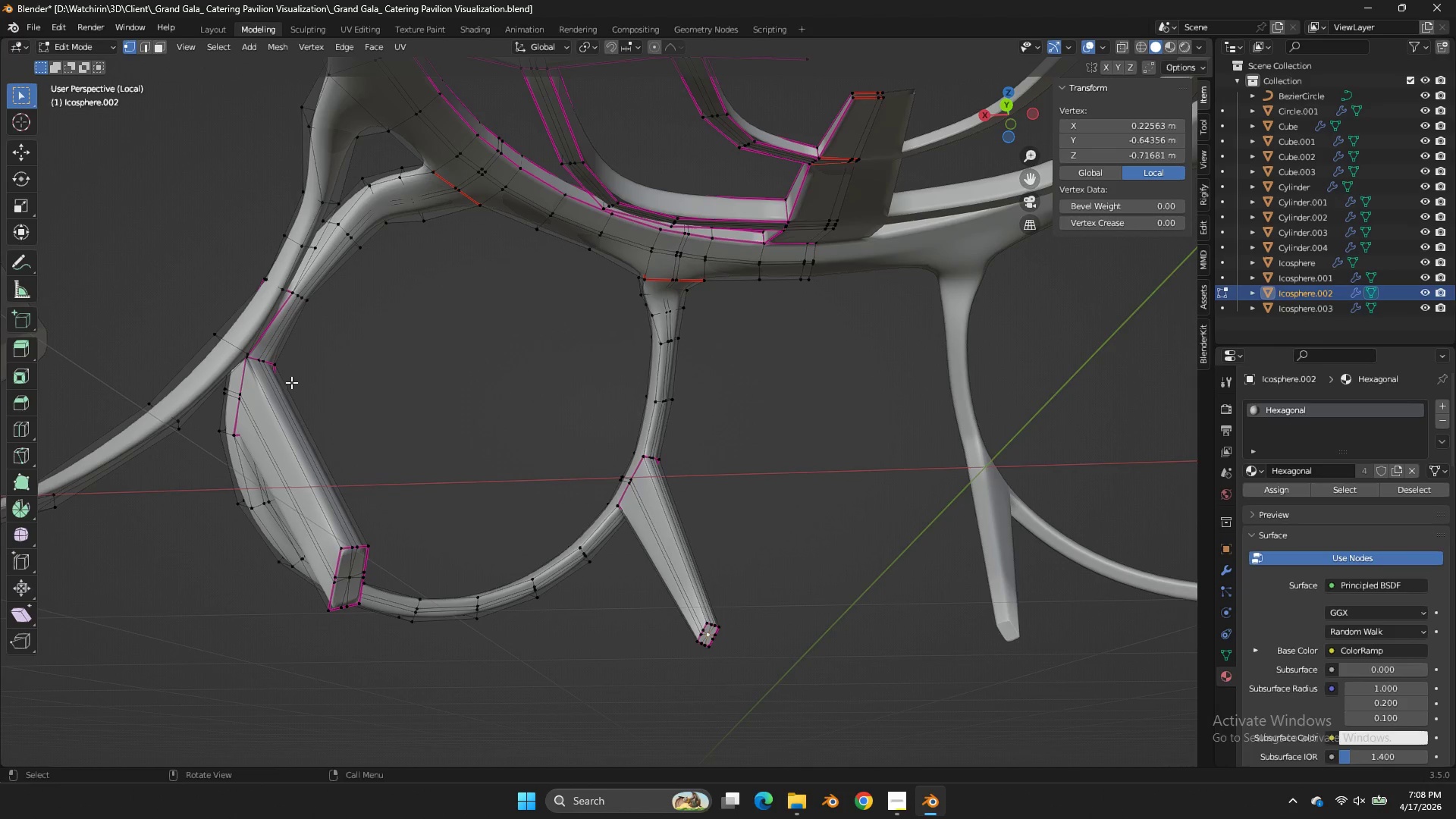 
wait(5.89)
 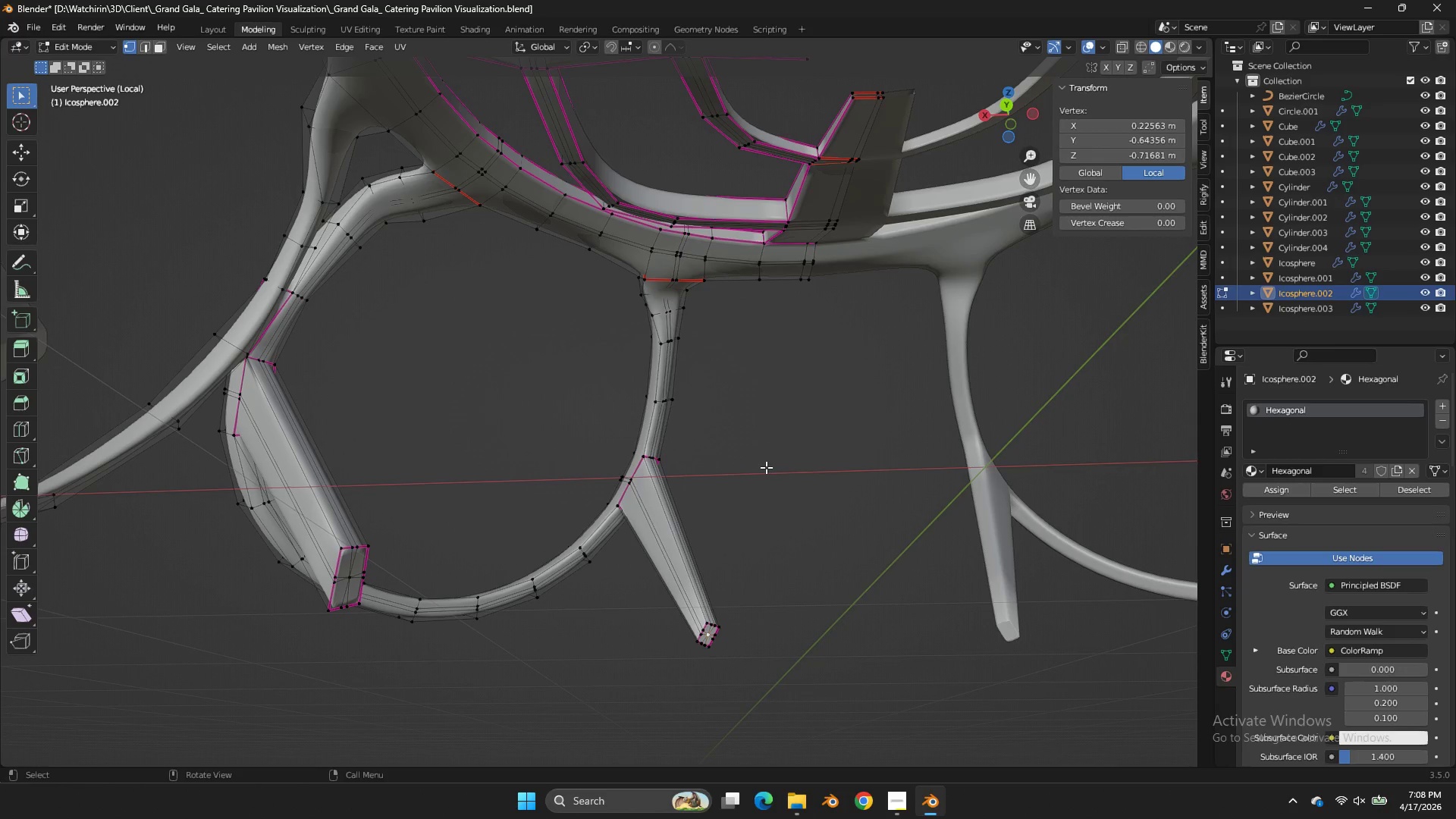 
left_click([243, 400])
 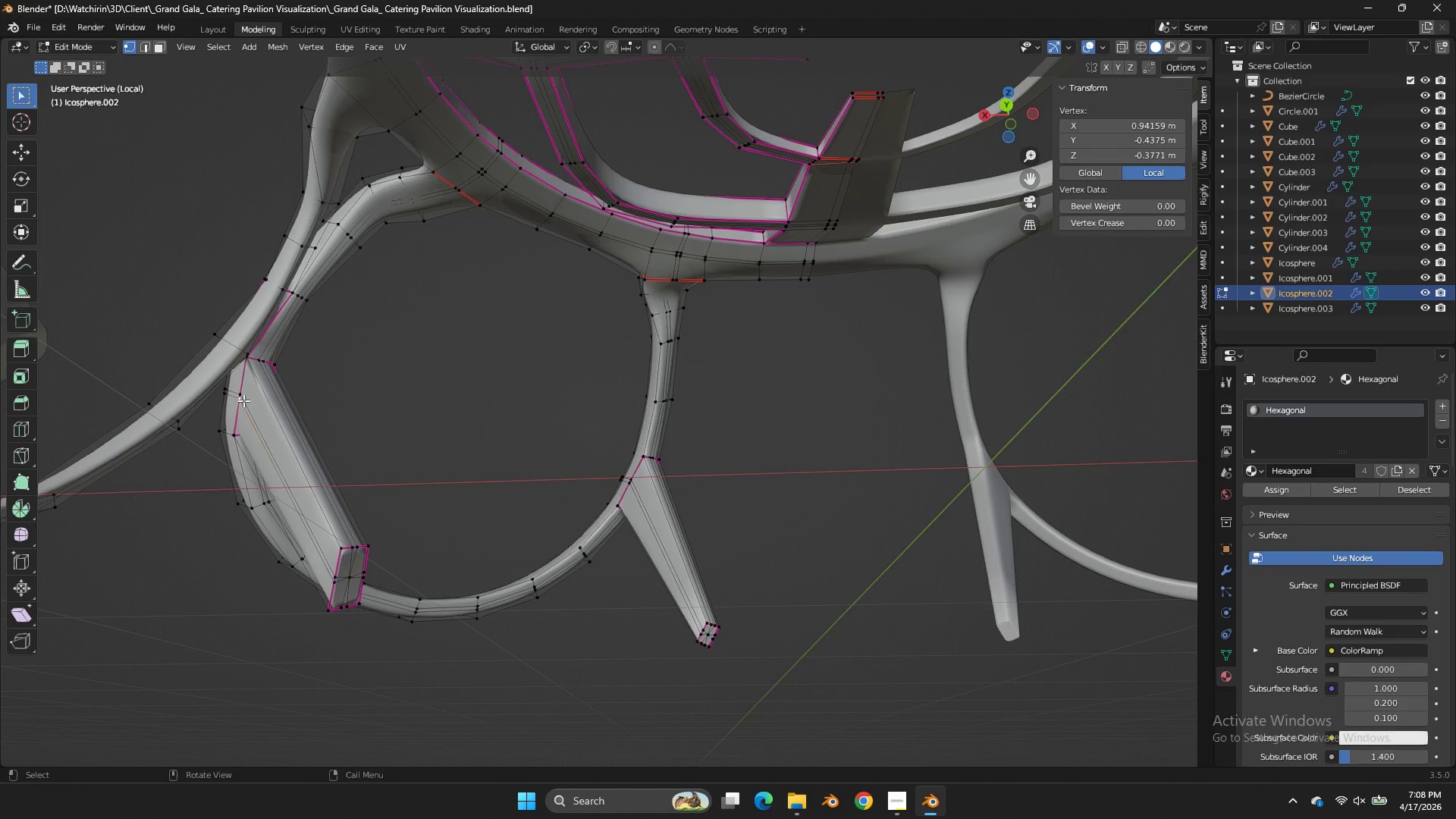 
hold_key(key=ShiftLeft, duration=0.81)
left_click([239, 400])
 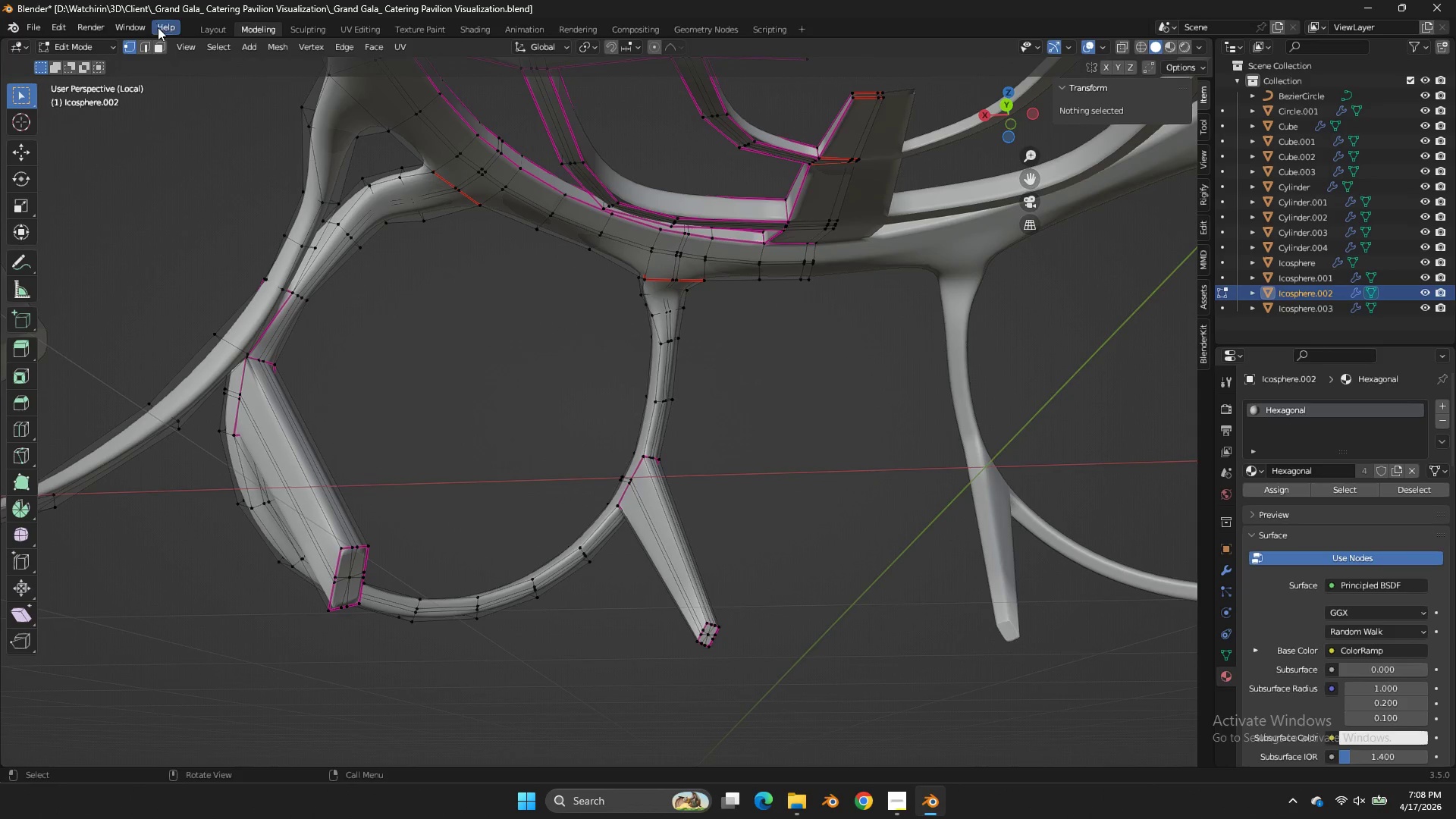 
left_click([161, 50])
 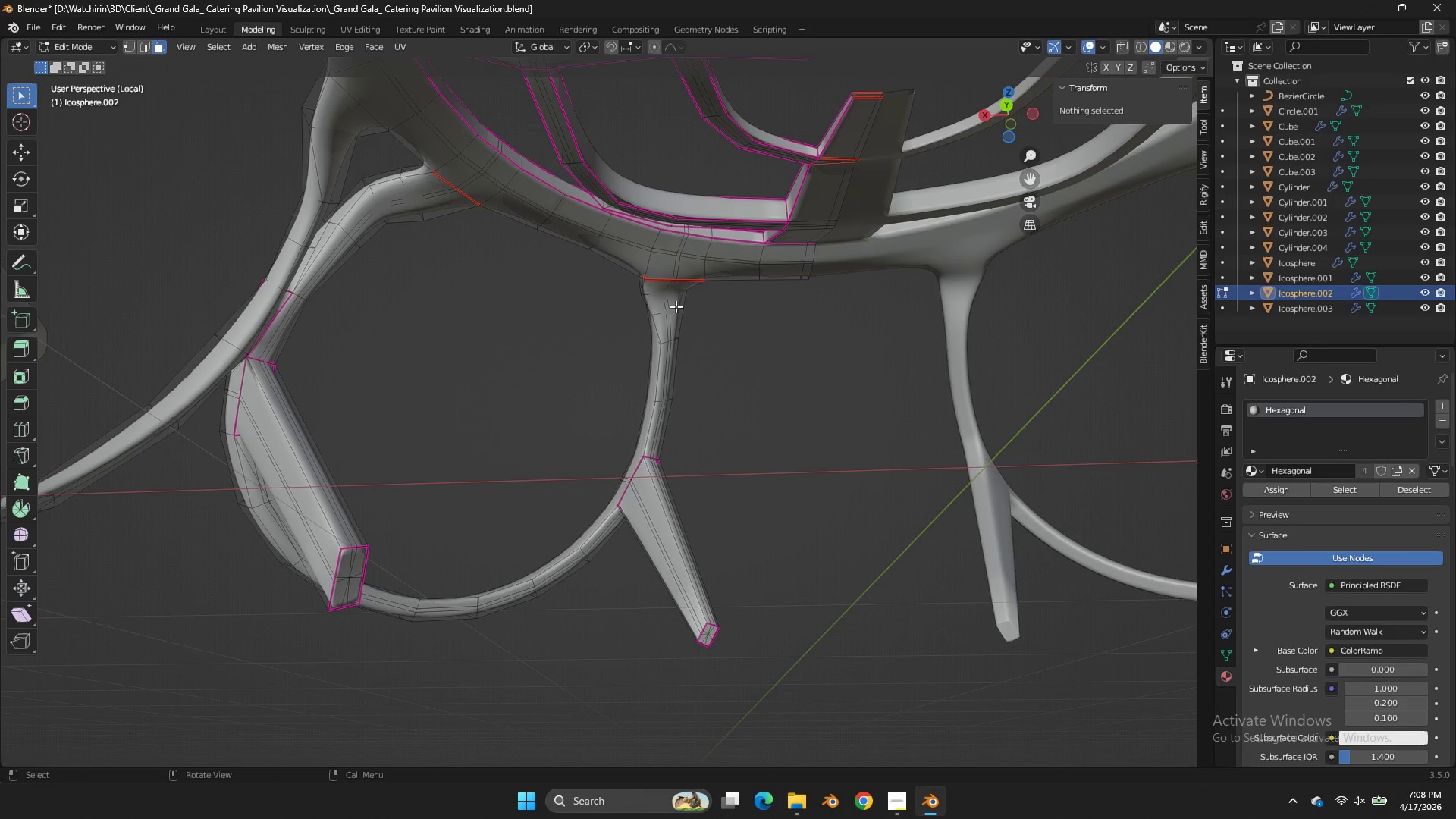 
scroll: coordinate [839, 183], scroll_direction: down, amount: 1.0
 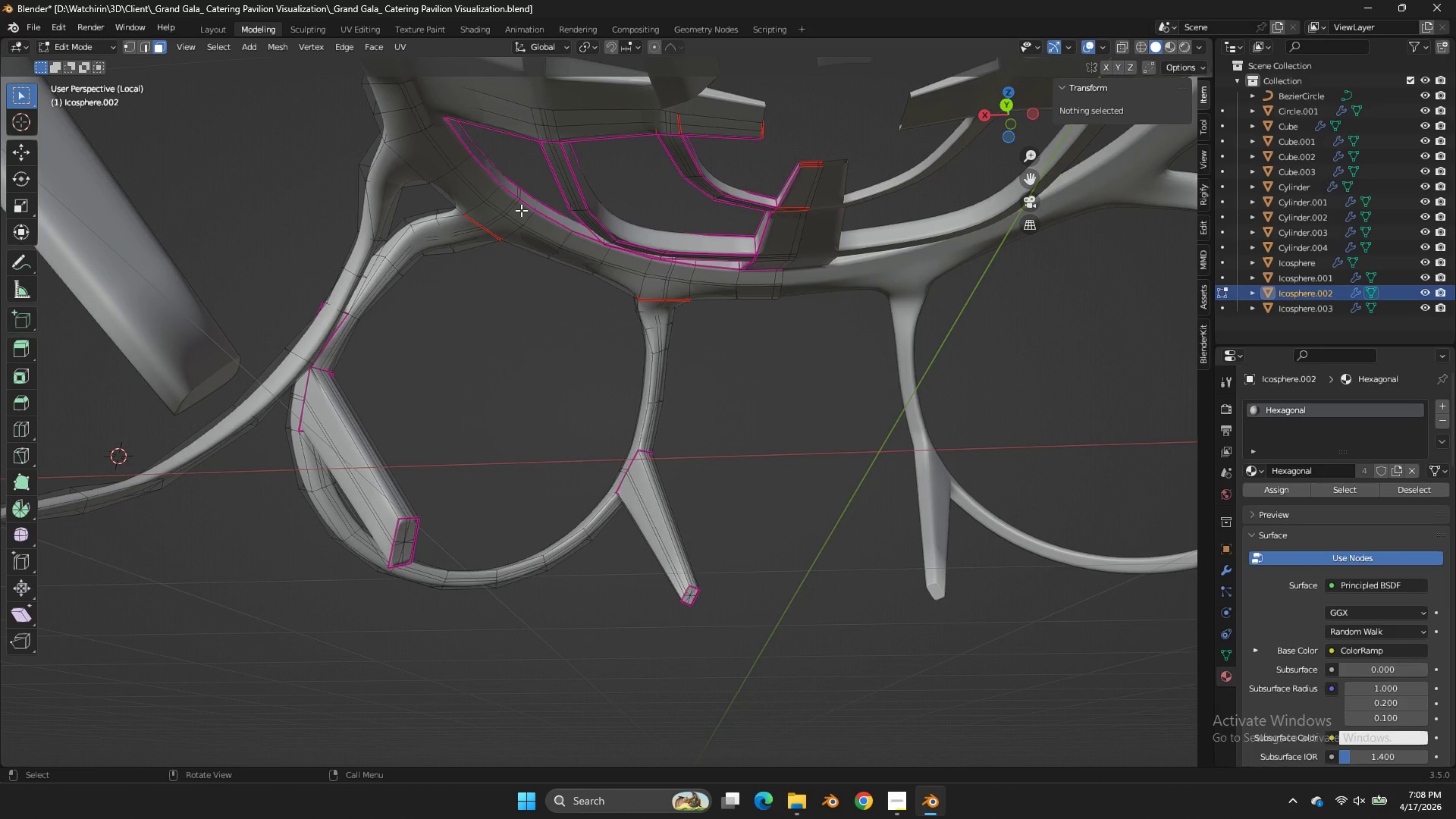 
hold_key(key=AltLeft, duration=5.28)
double_click([505, 212])
 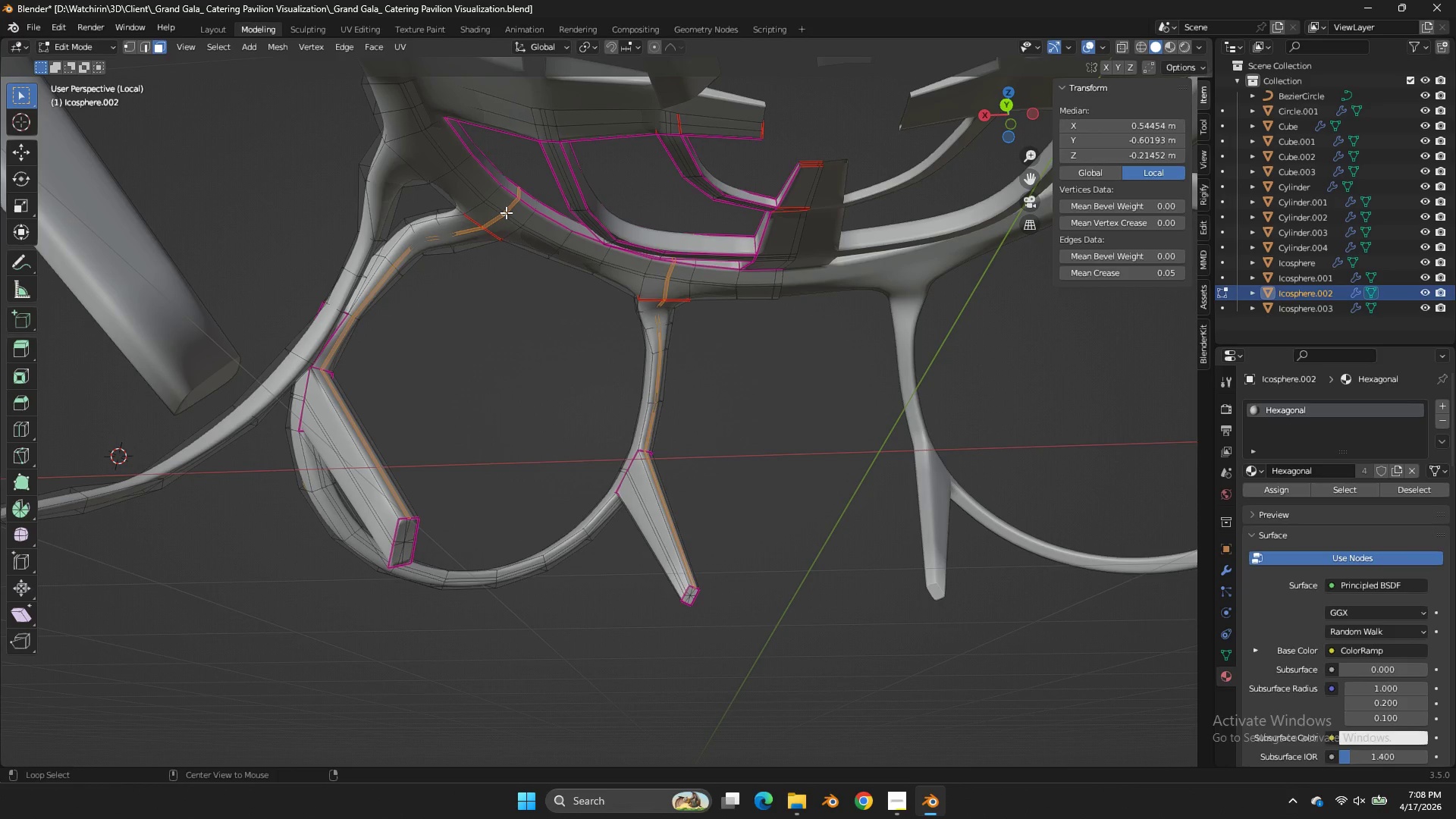 
double_click([506, 212])
 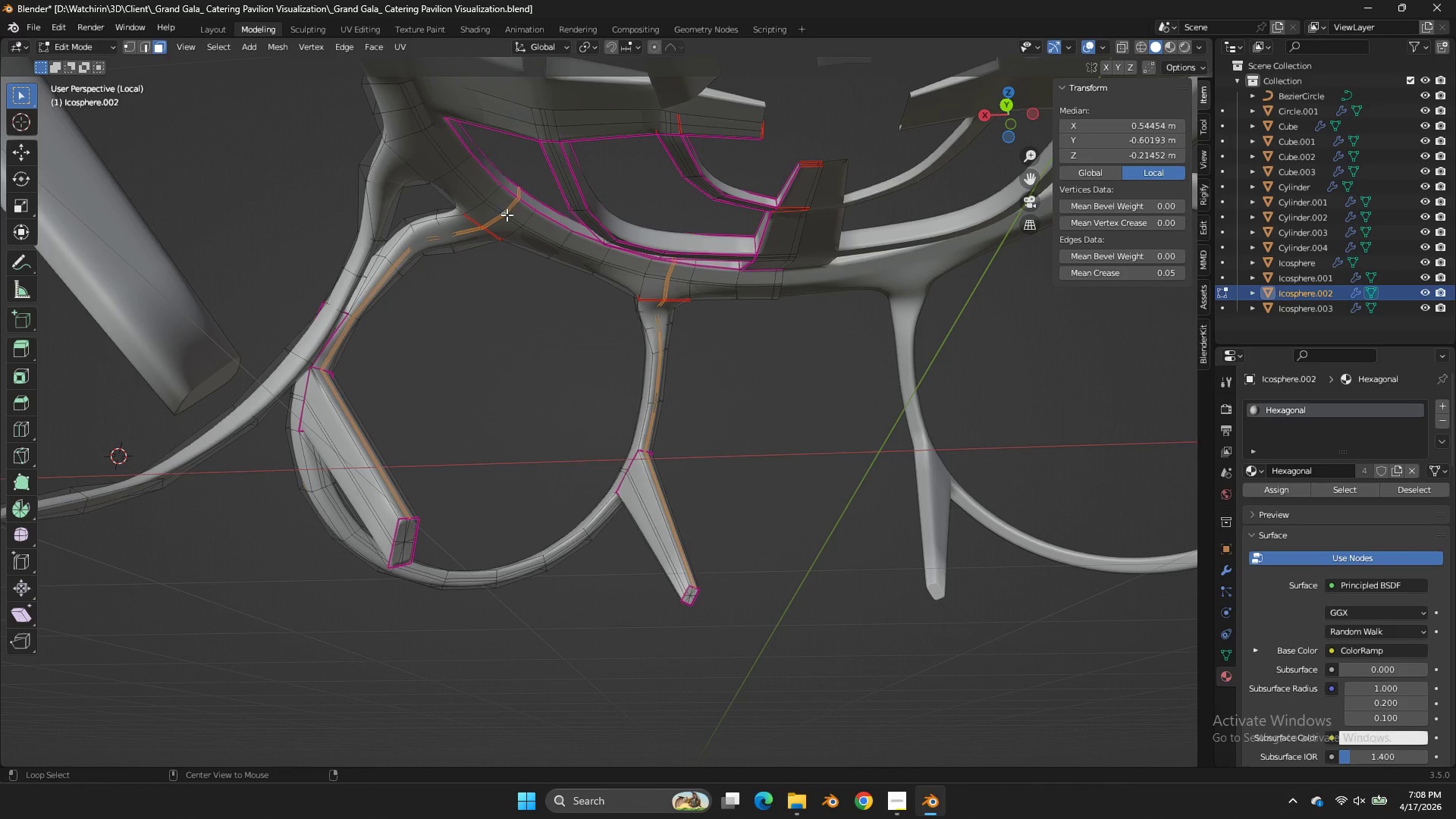 
left_click([507, 215])
 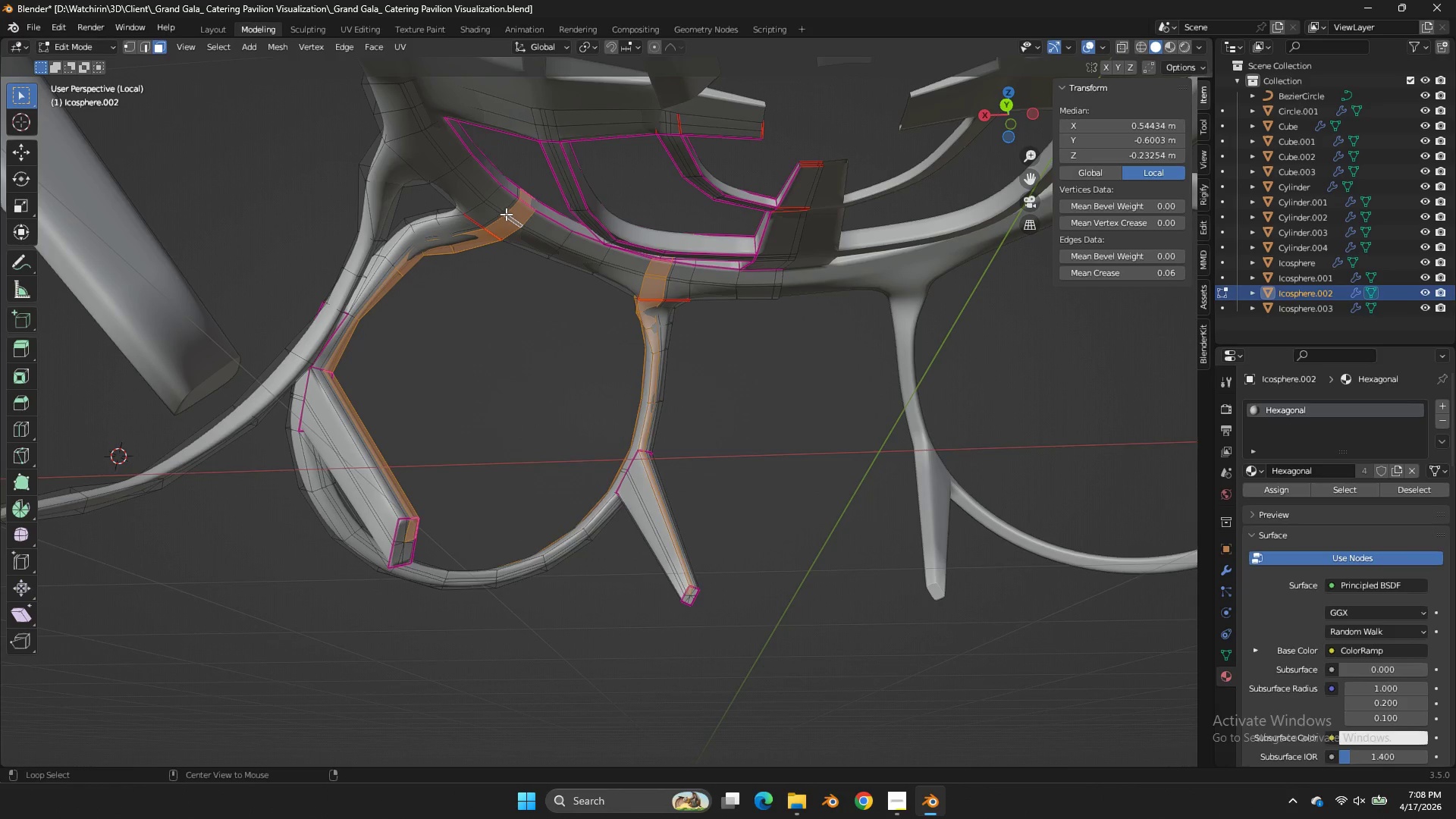 
double_click([505, 213])
 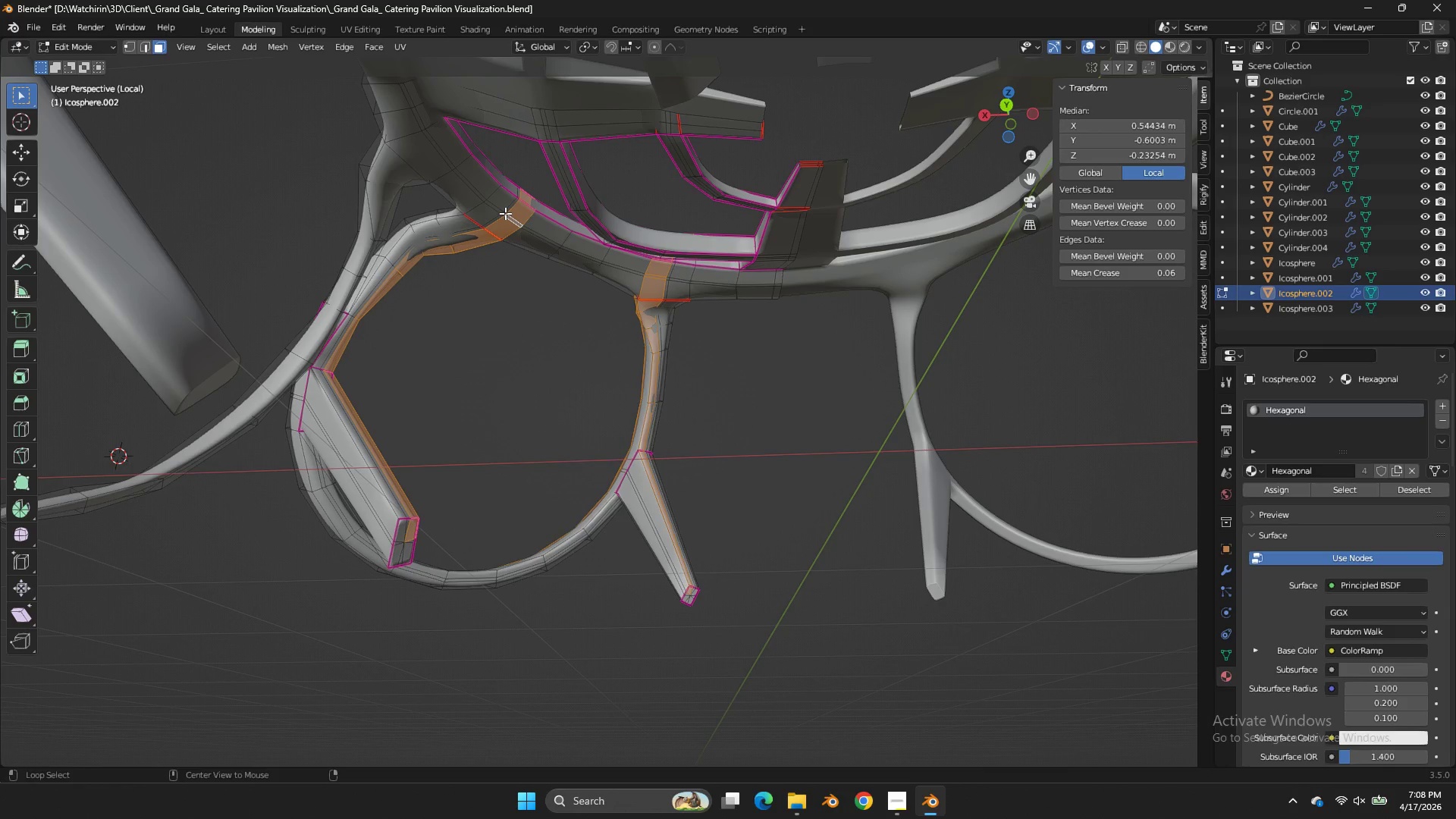 
triple_click([505, 213])
 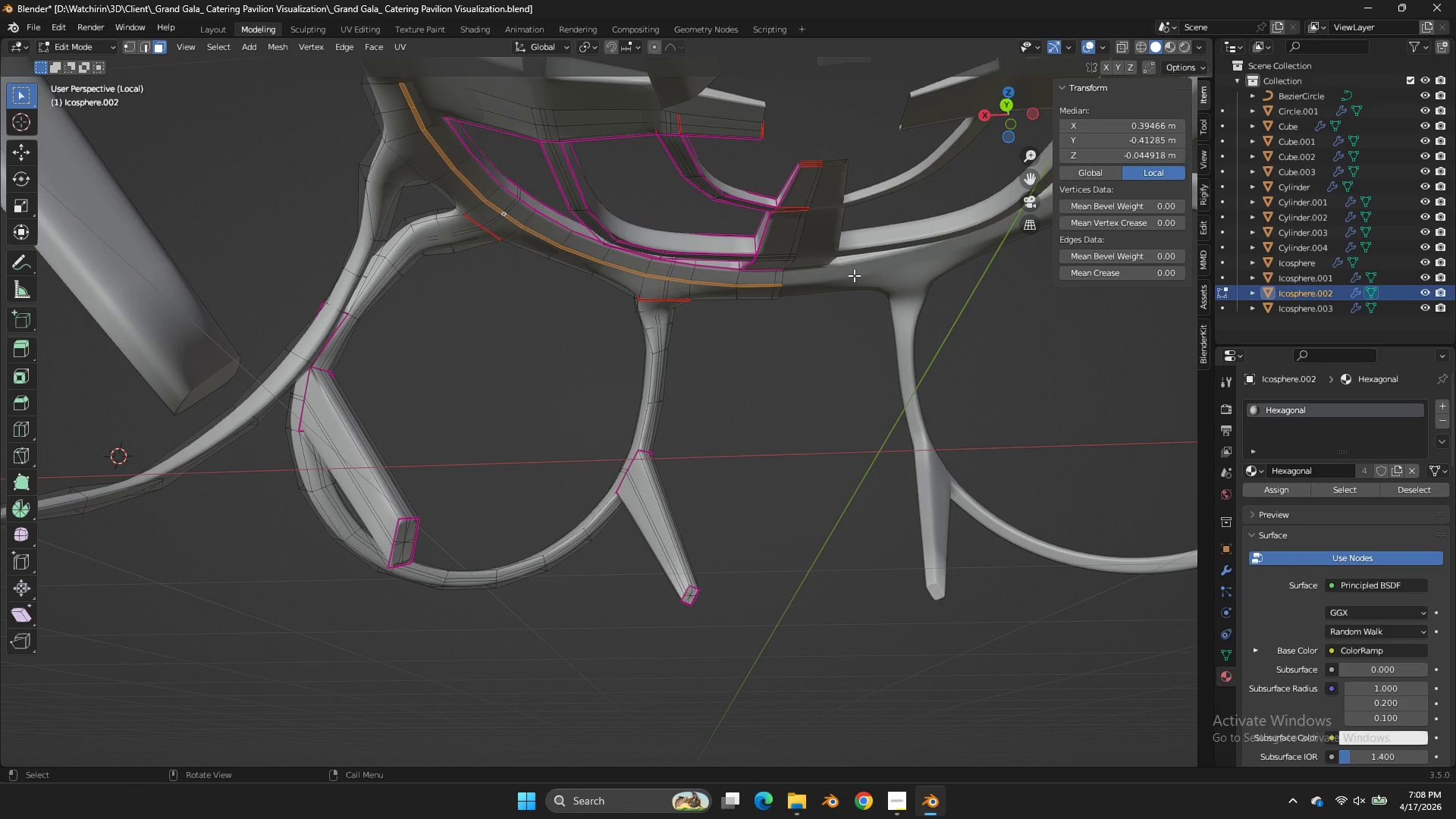 
key(E)
 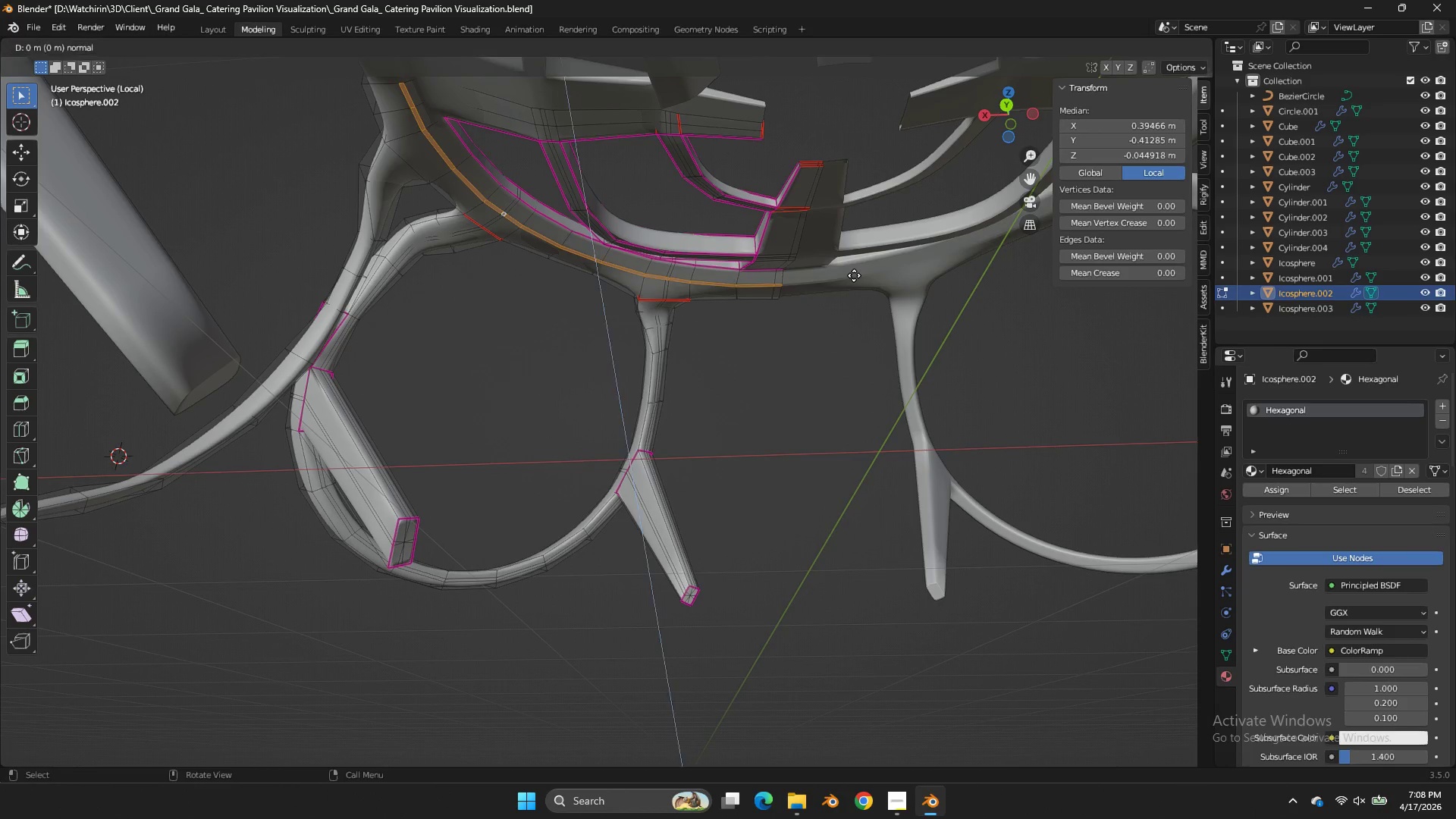 
hold_key(key=ShiftLeft, duration=1.53)
left_click([859, 243])
 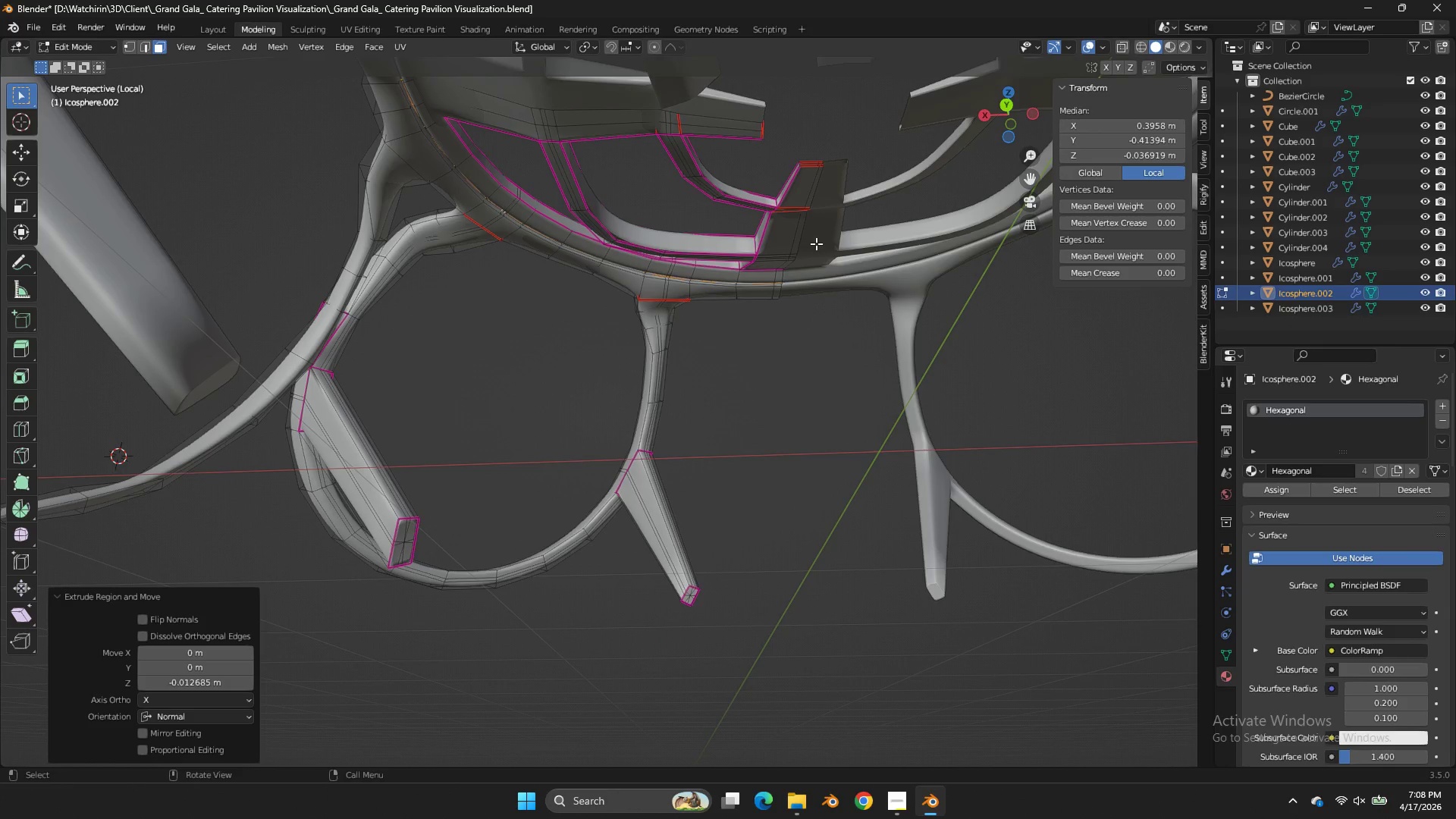 
scroll: coordinate [806, 243], scroll_direction: up, amount: 2.0
 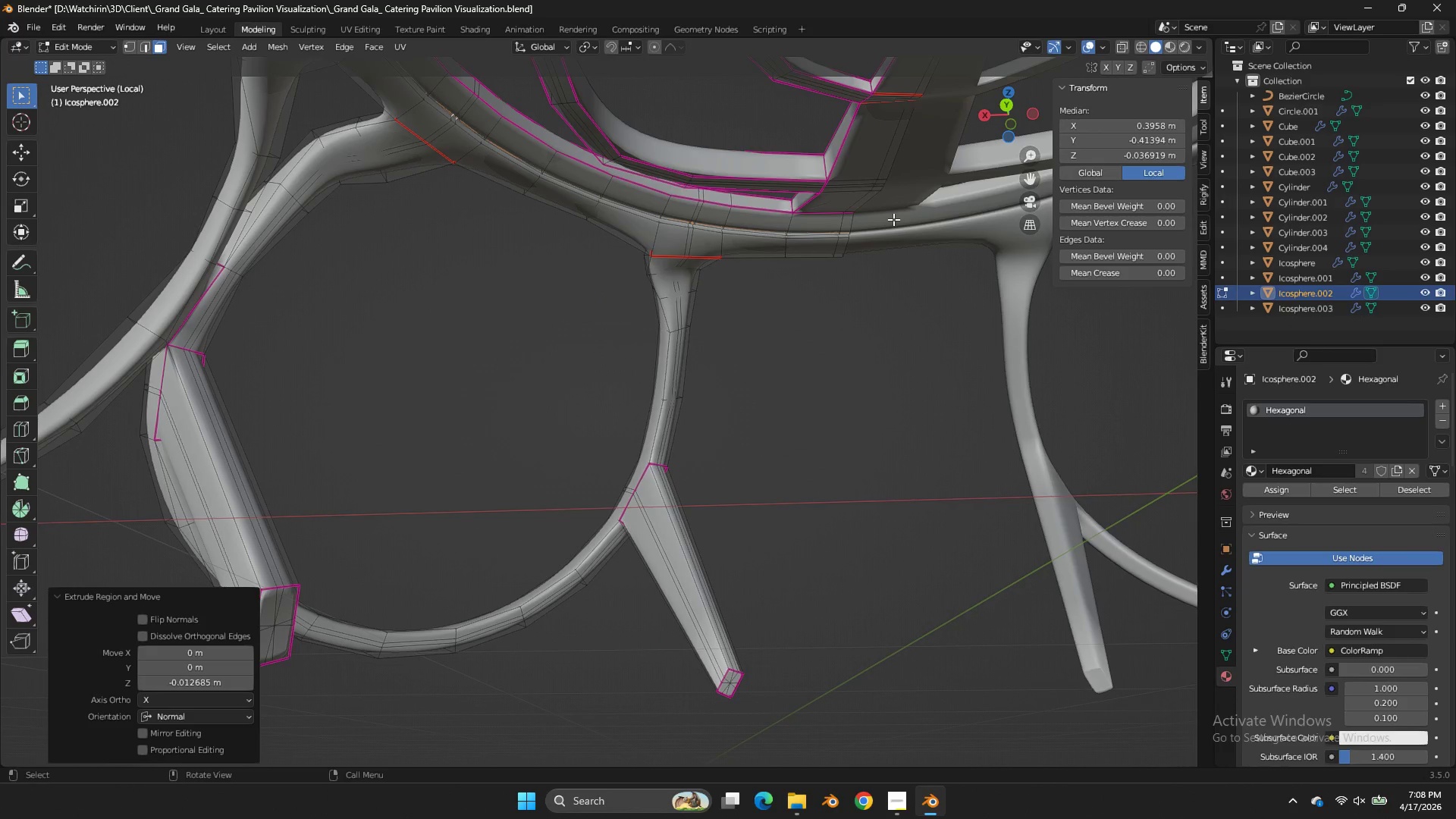 
key(Control+Z)
 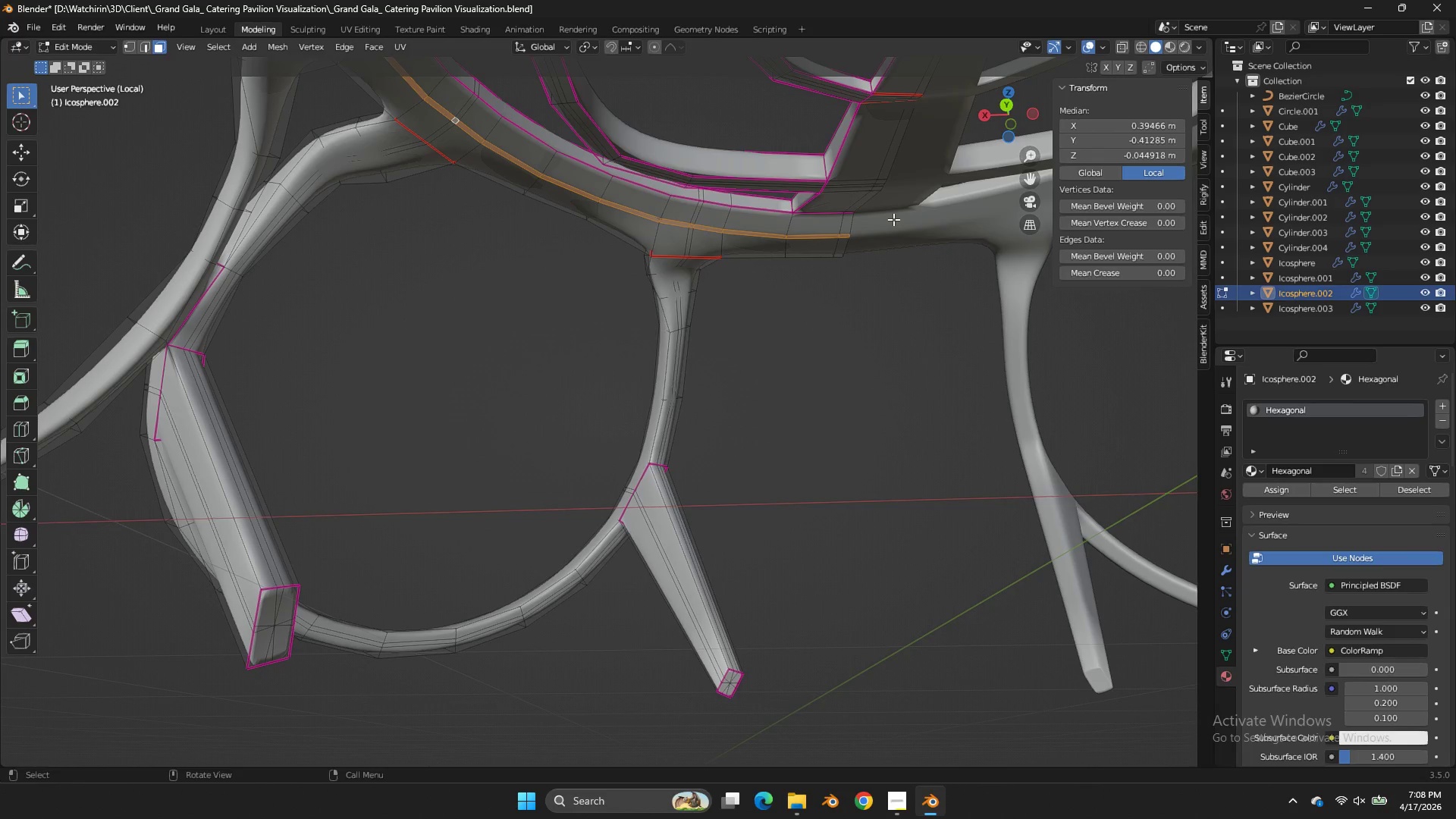 
key(E)
 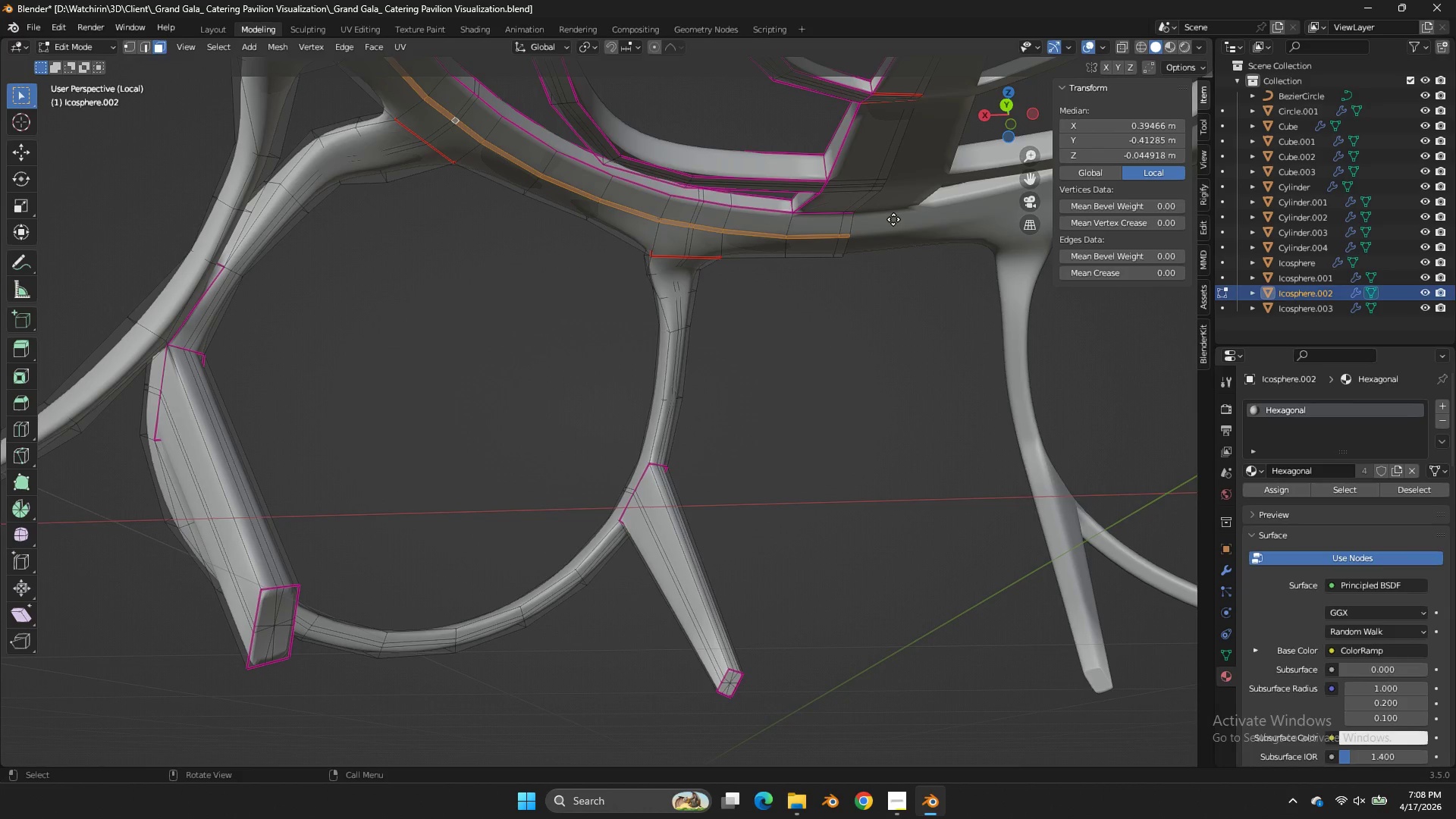 
hold_key(key=ShiftLeft, duration=4.75)
left_click([902, 235])
 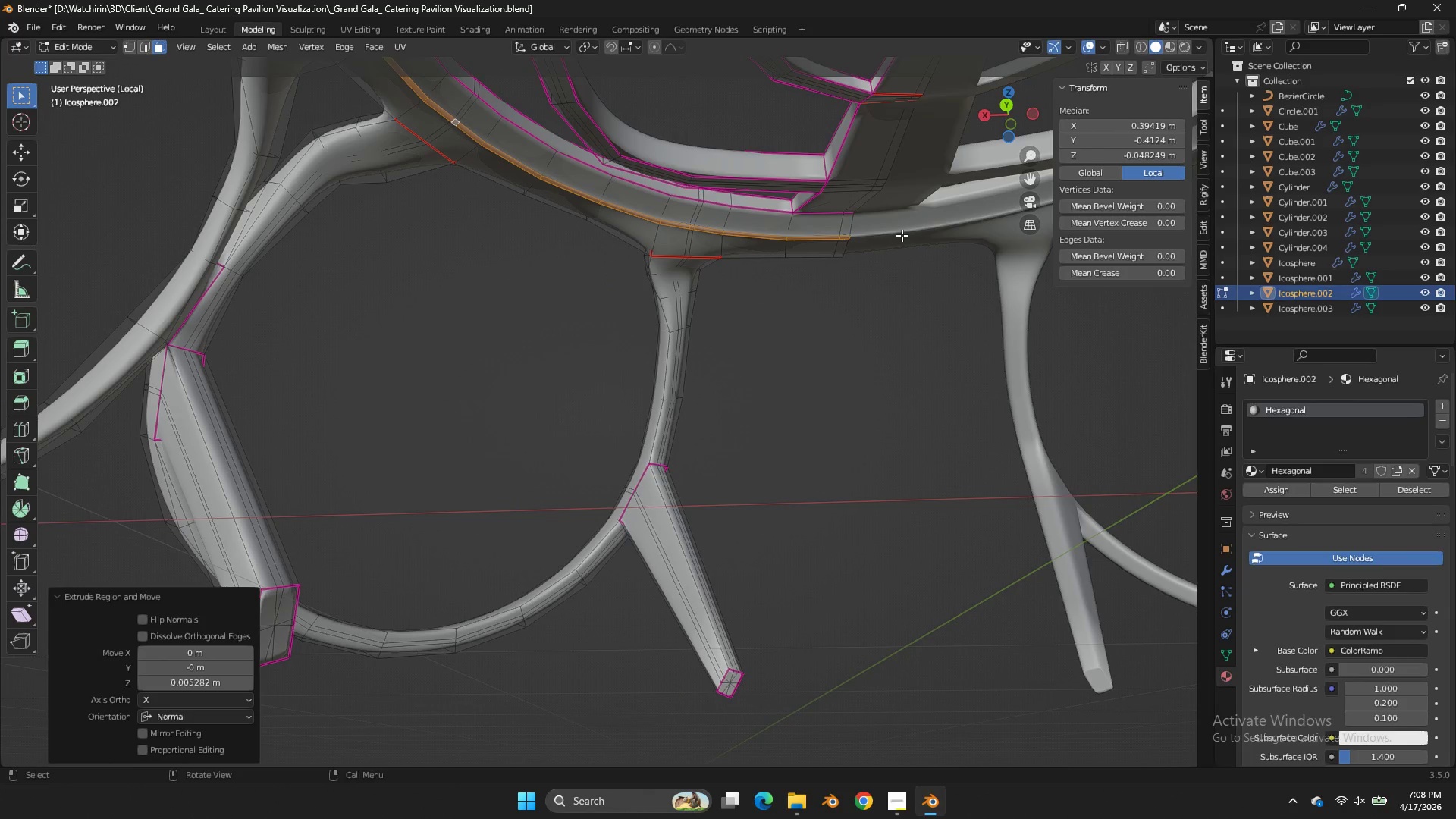 
key(Tab)
 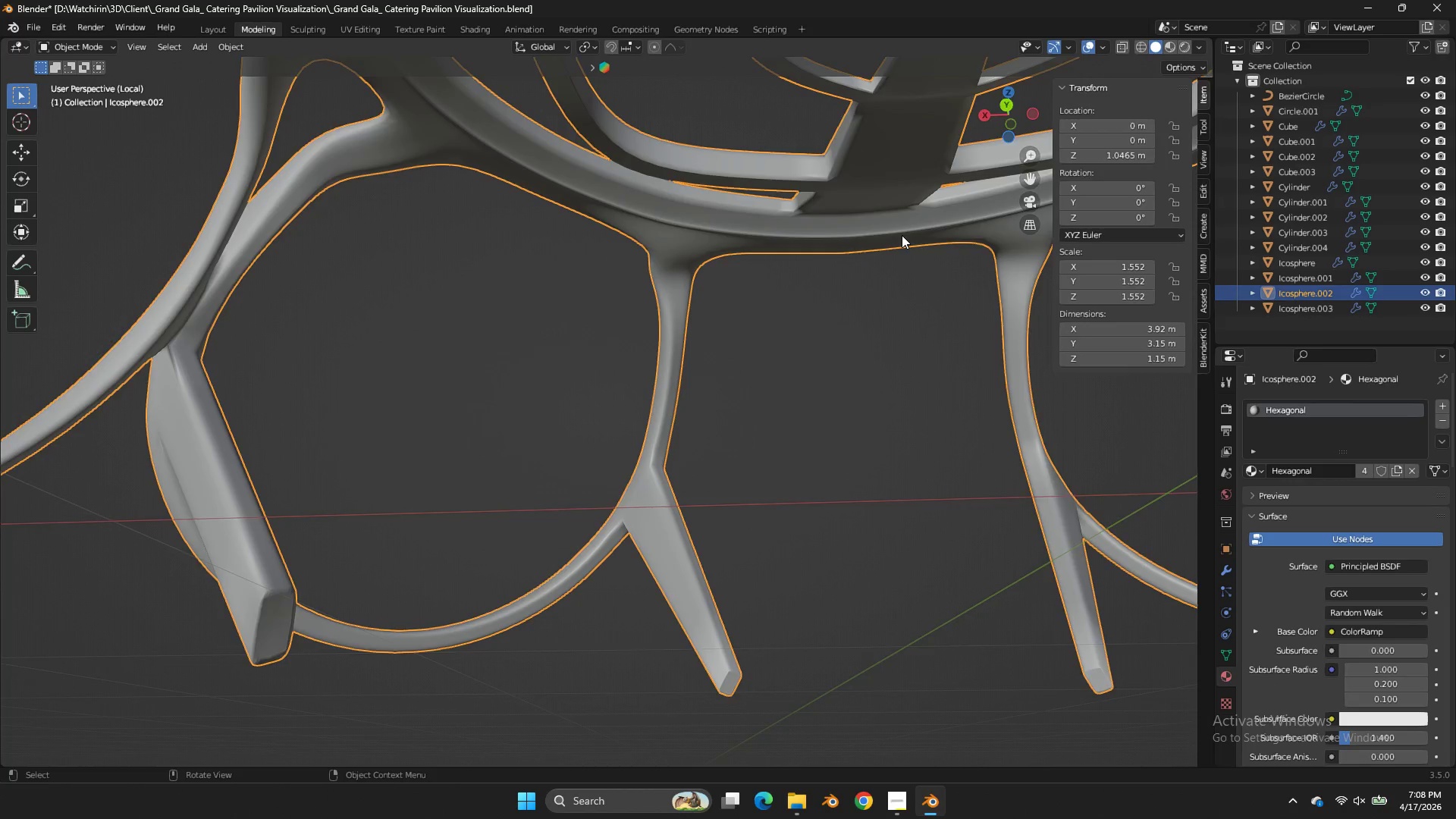 
scroll: coordinate [902, 235], scroll_direction: down, amount: 2.0
 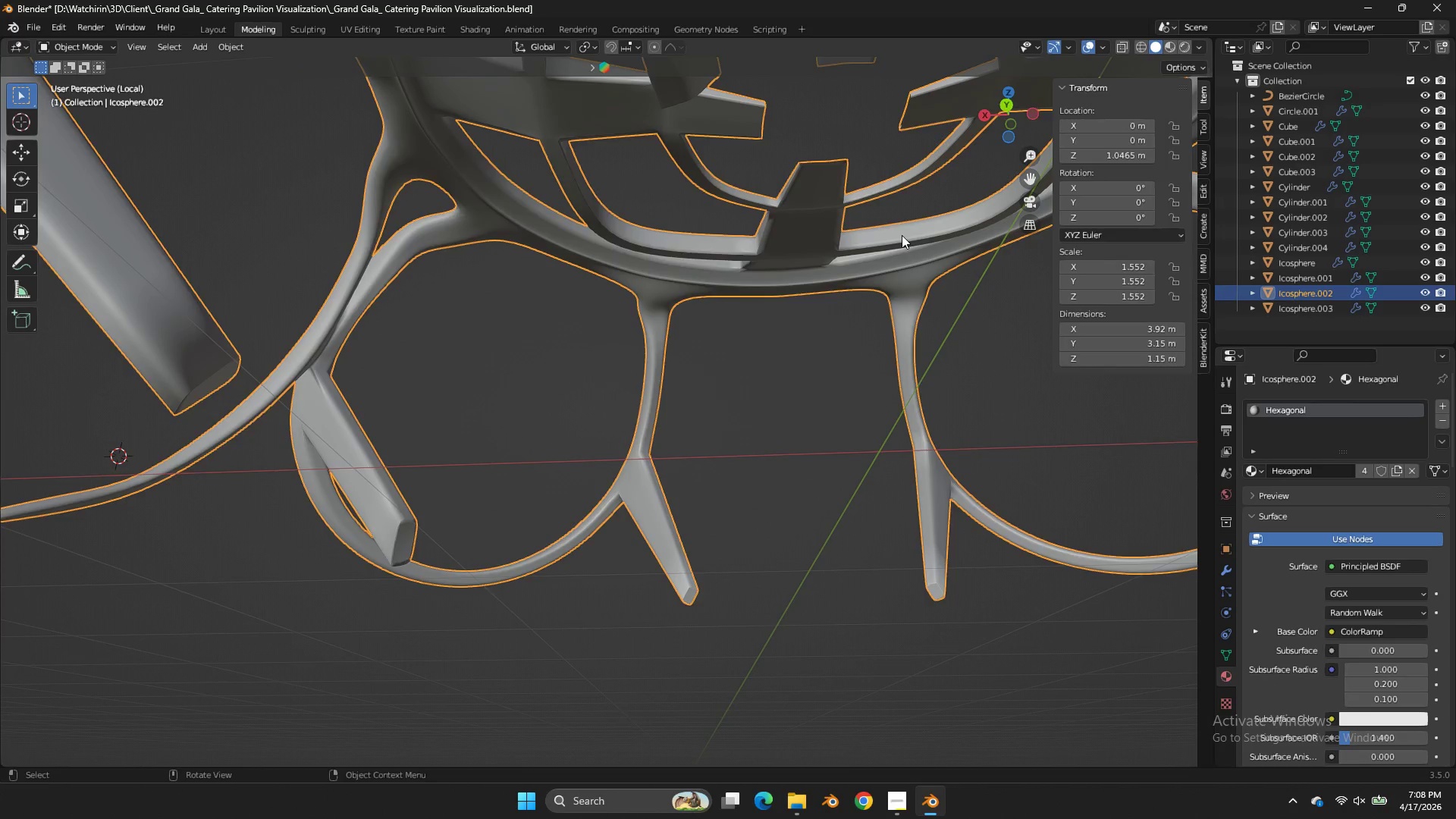 
key(Tab)
 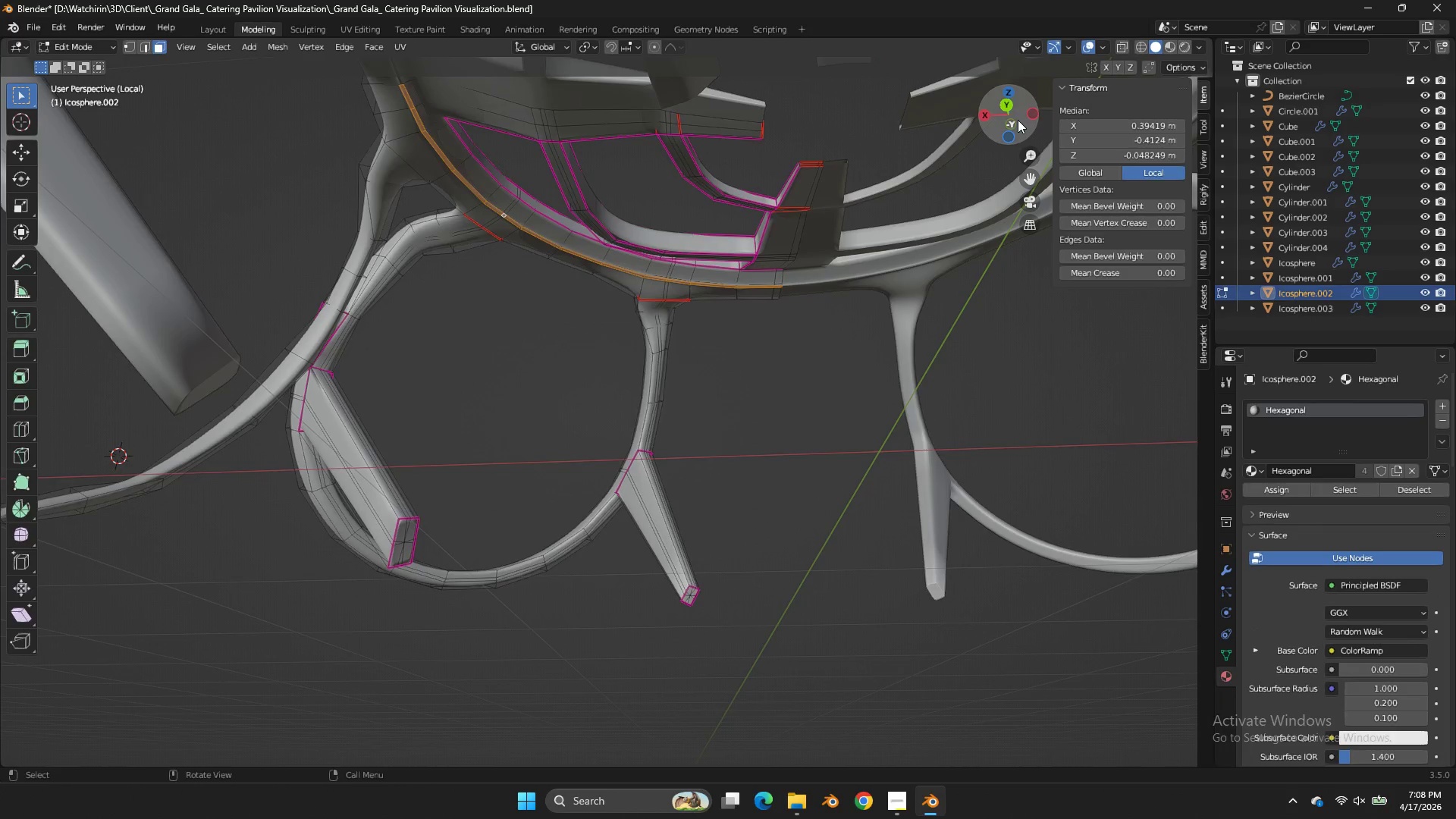 
key(Tab)
 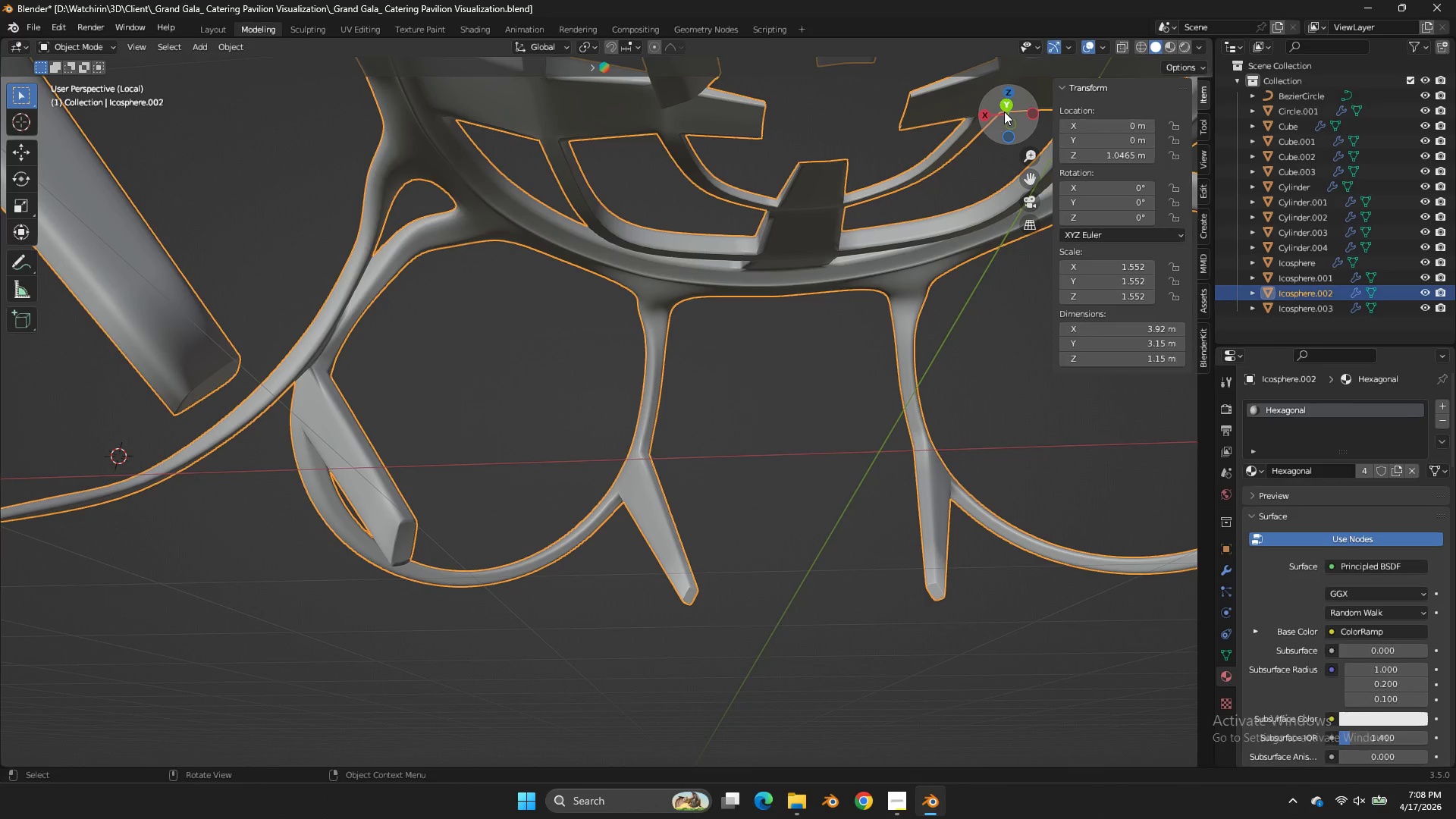 
left_click_drag(start_coordinate=[1004, 111], to_coordinate=[1018, 115])
 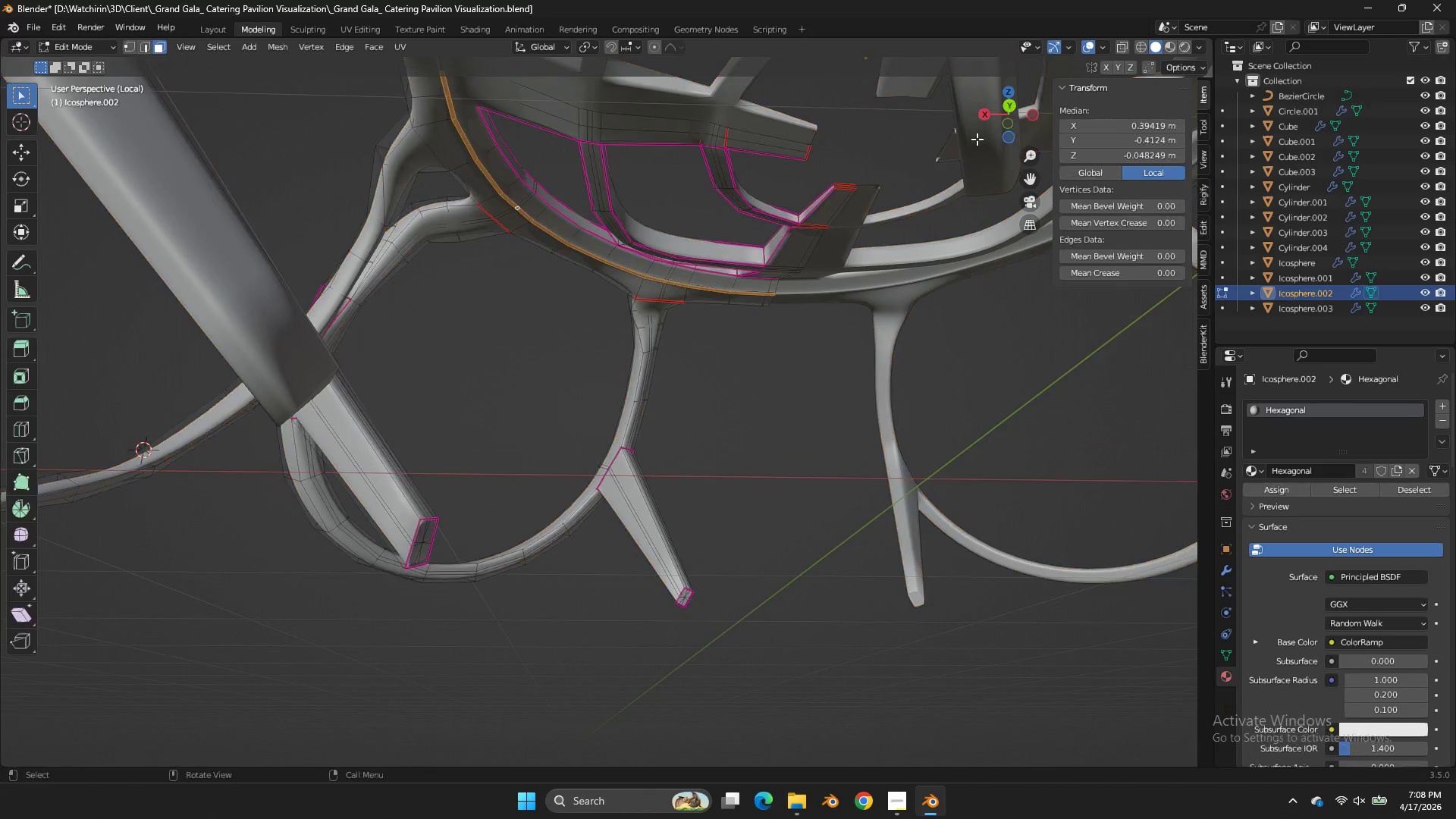 
key(Tab)
 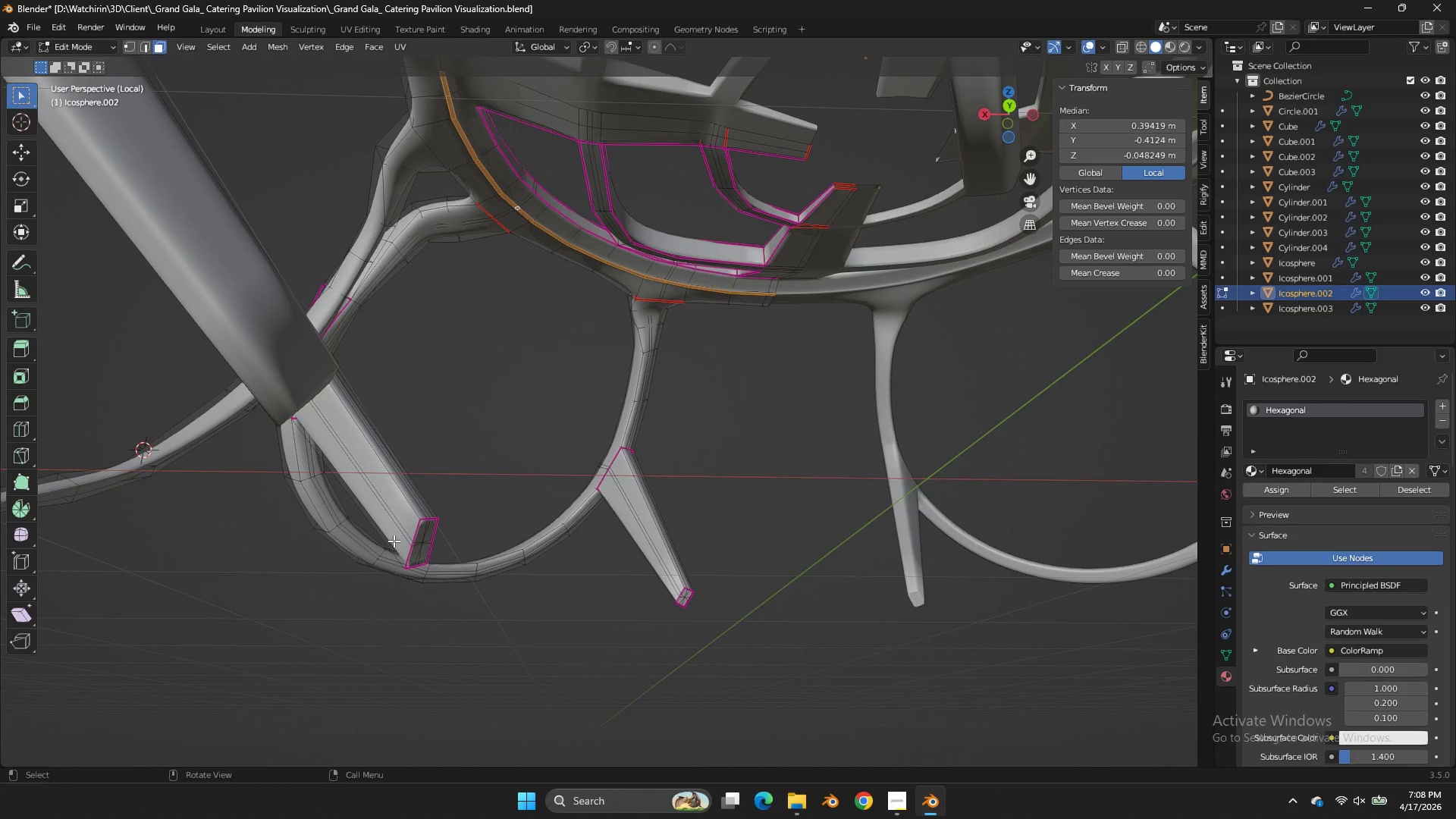 
hold_key(key=AltLeft, duration=0.91)
left_click([404, 534])
 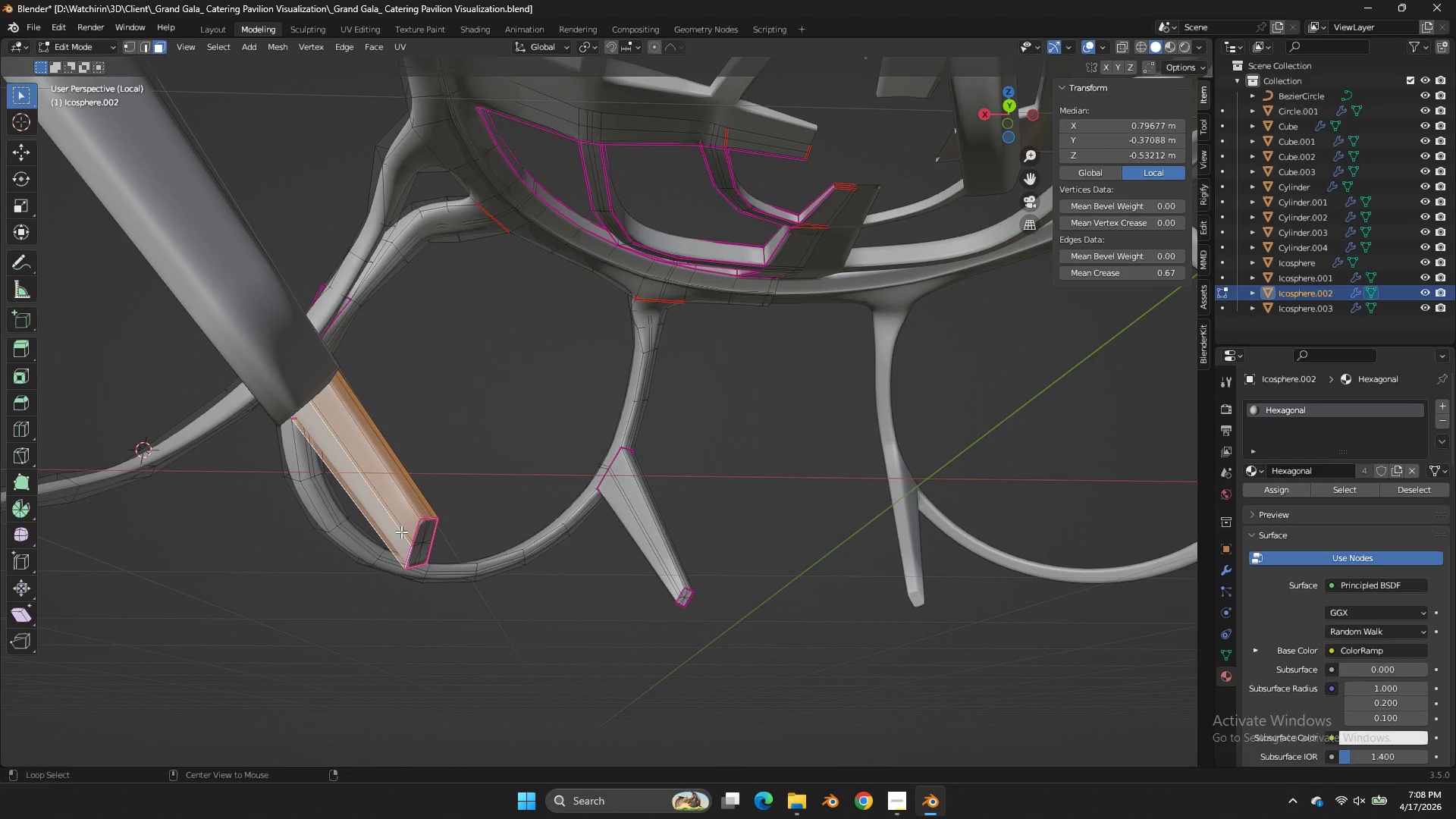 
left_click([401, 531])
 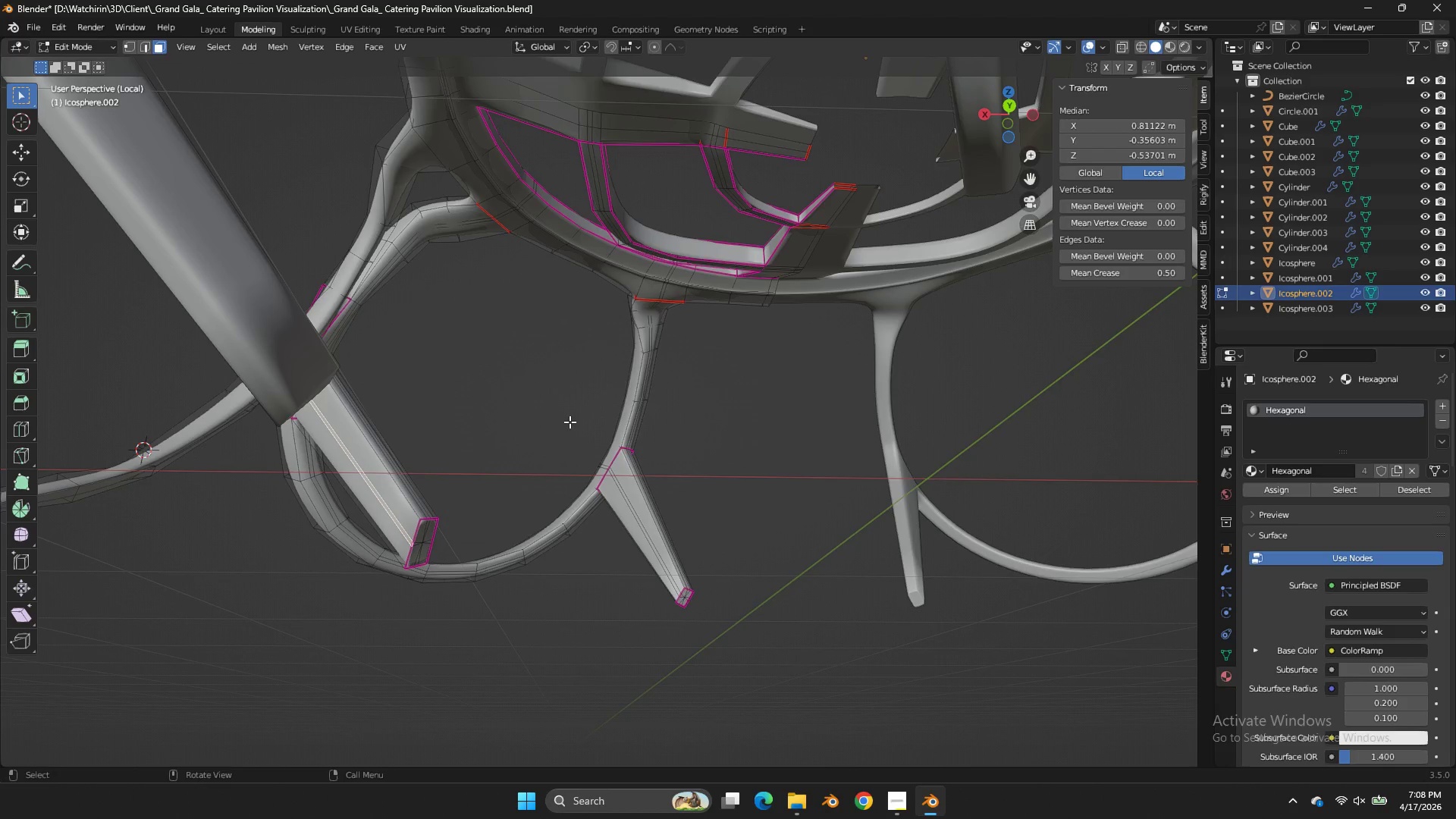 
scroll: coordinate [630, 359], scroll_direction: up, amount: 2.0
 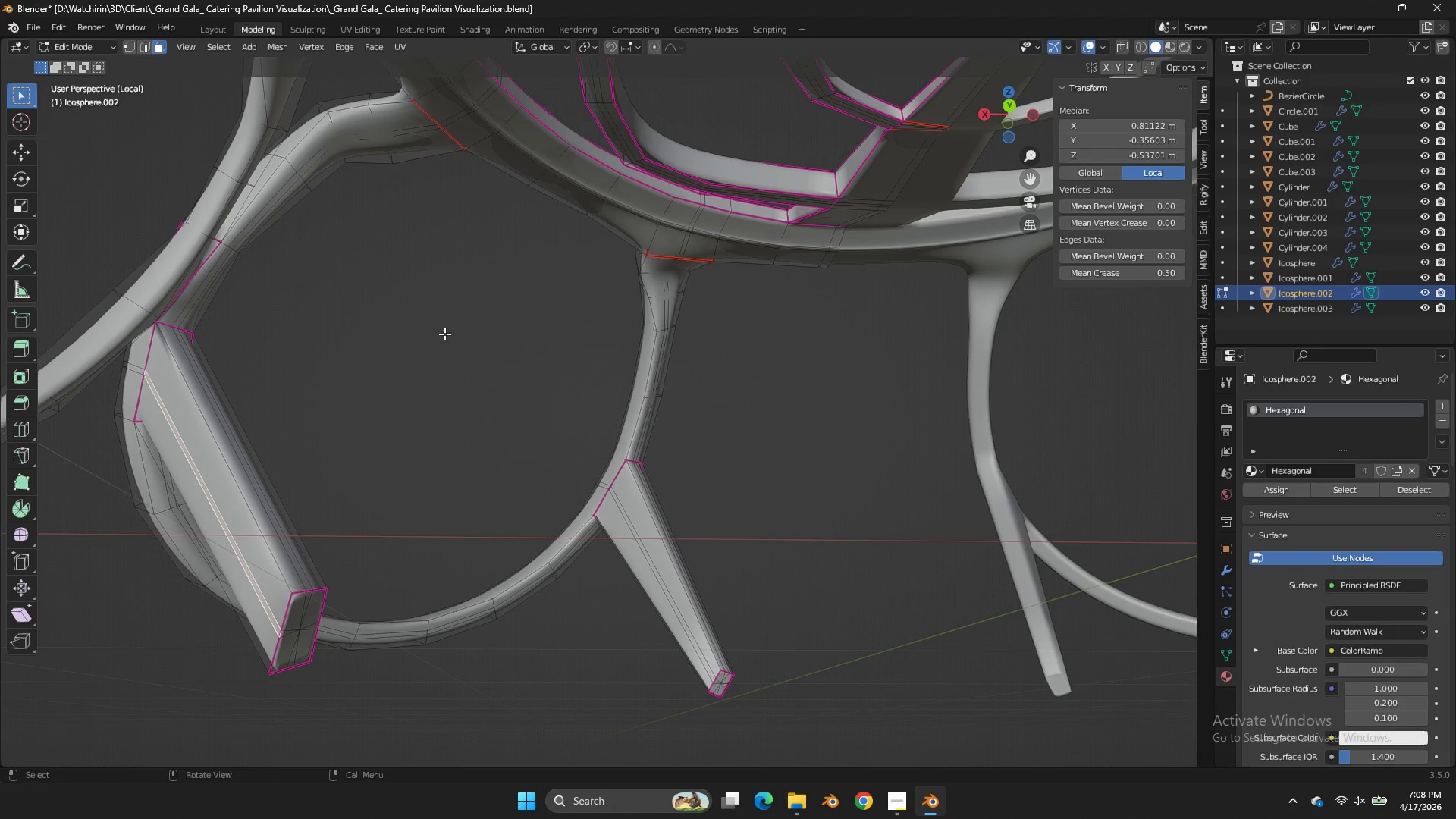 
key(Z)
 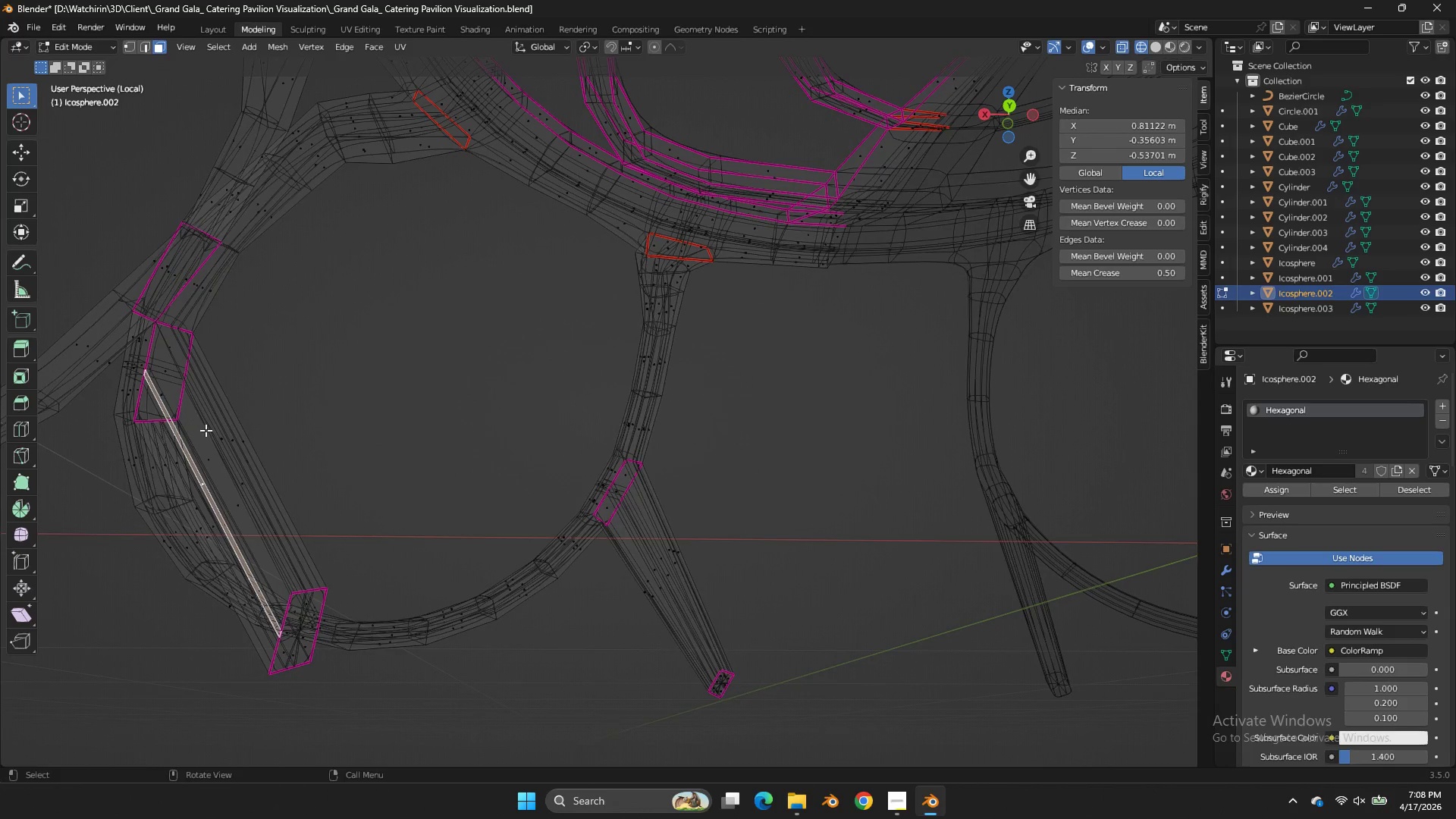 
key(Shift+ShiftLeft)
 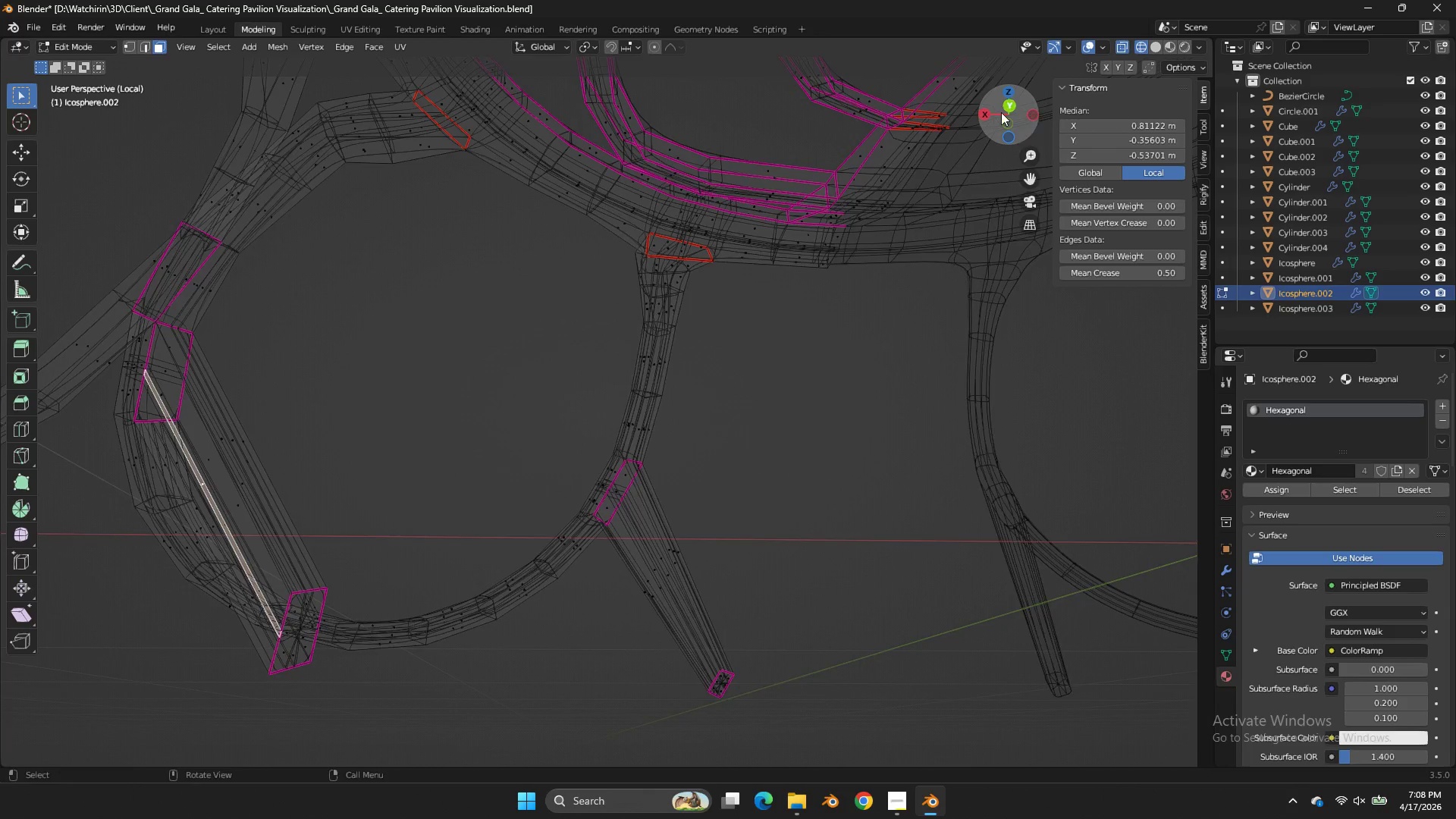 
left_click_drag(start_coordinate=[1004, 112], to_coordinate=[1119, 105])
 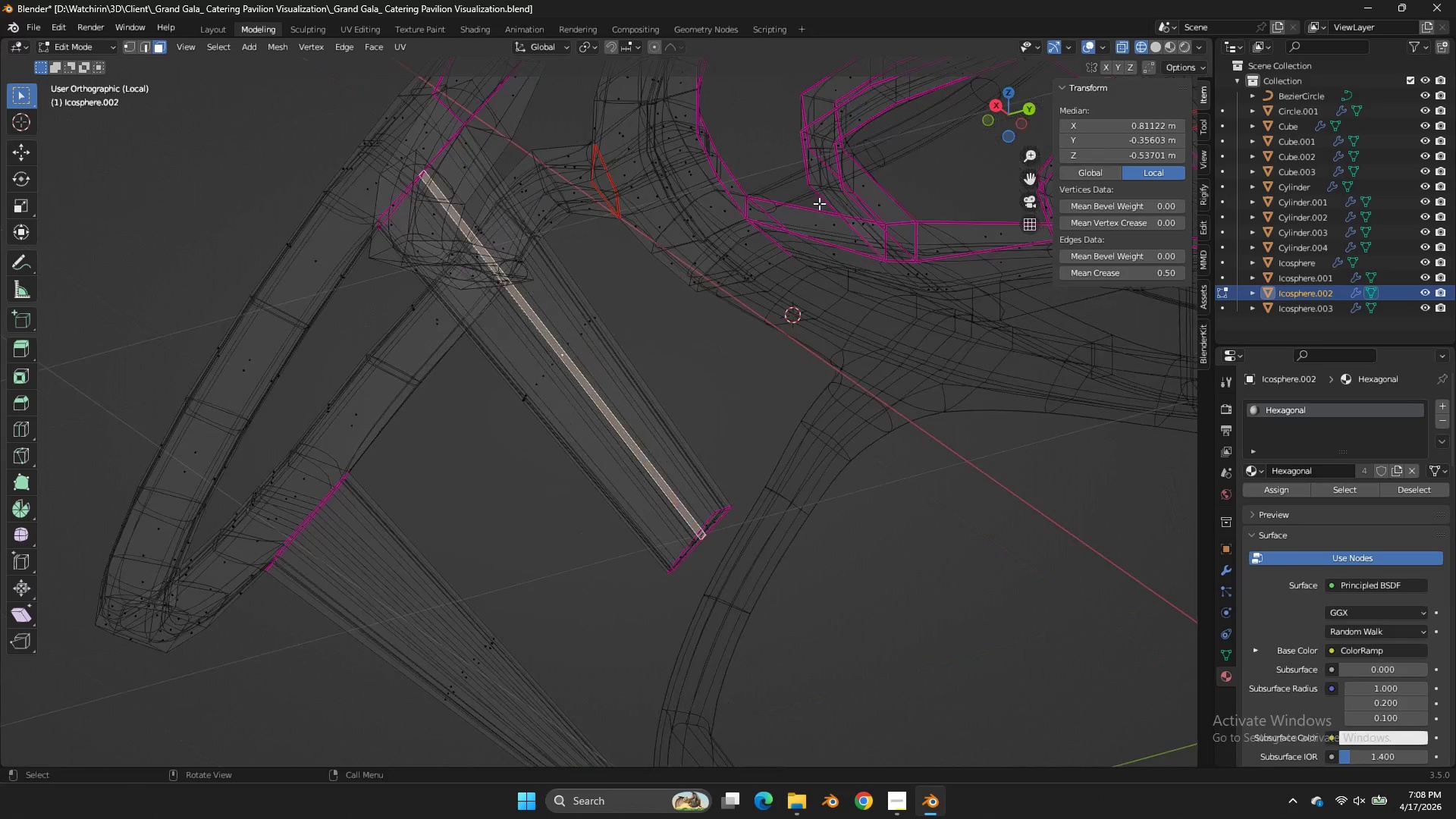 
hold_key(key=ShiftLeft, duration=0.84)
 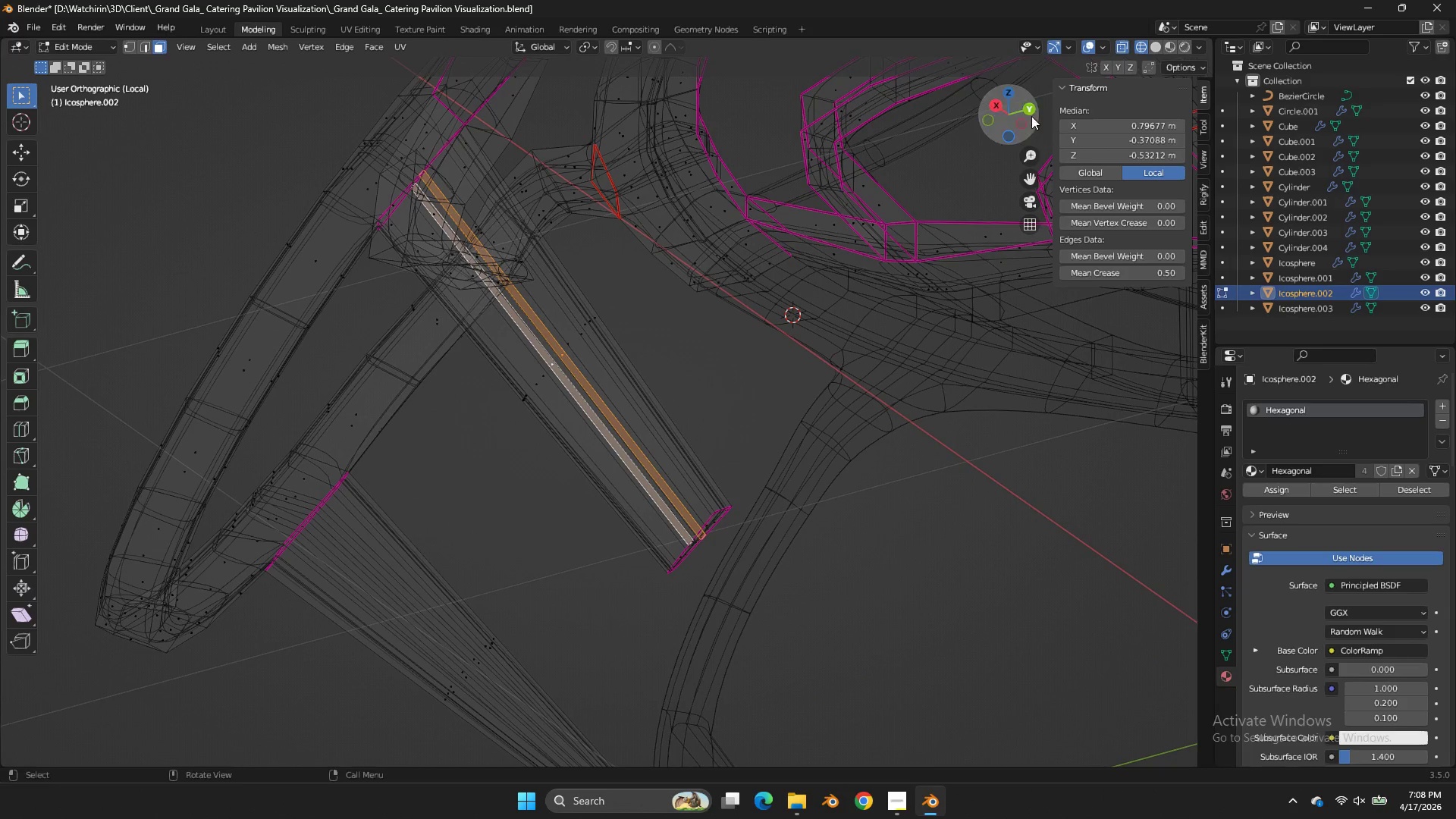 
scroll: coordinate [819, 203], scroll_direction: up, amount: 2.0
 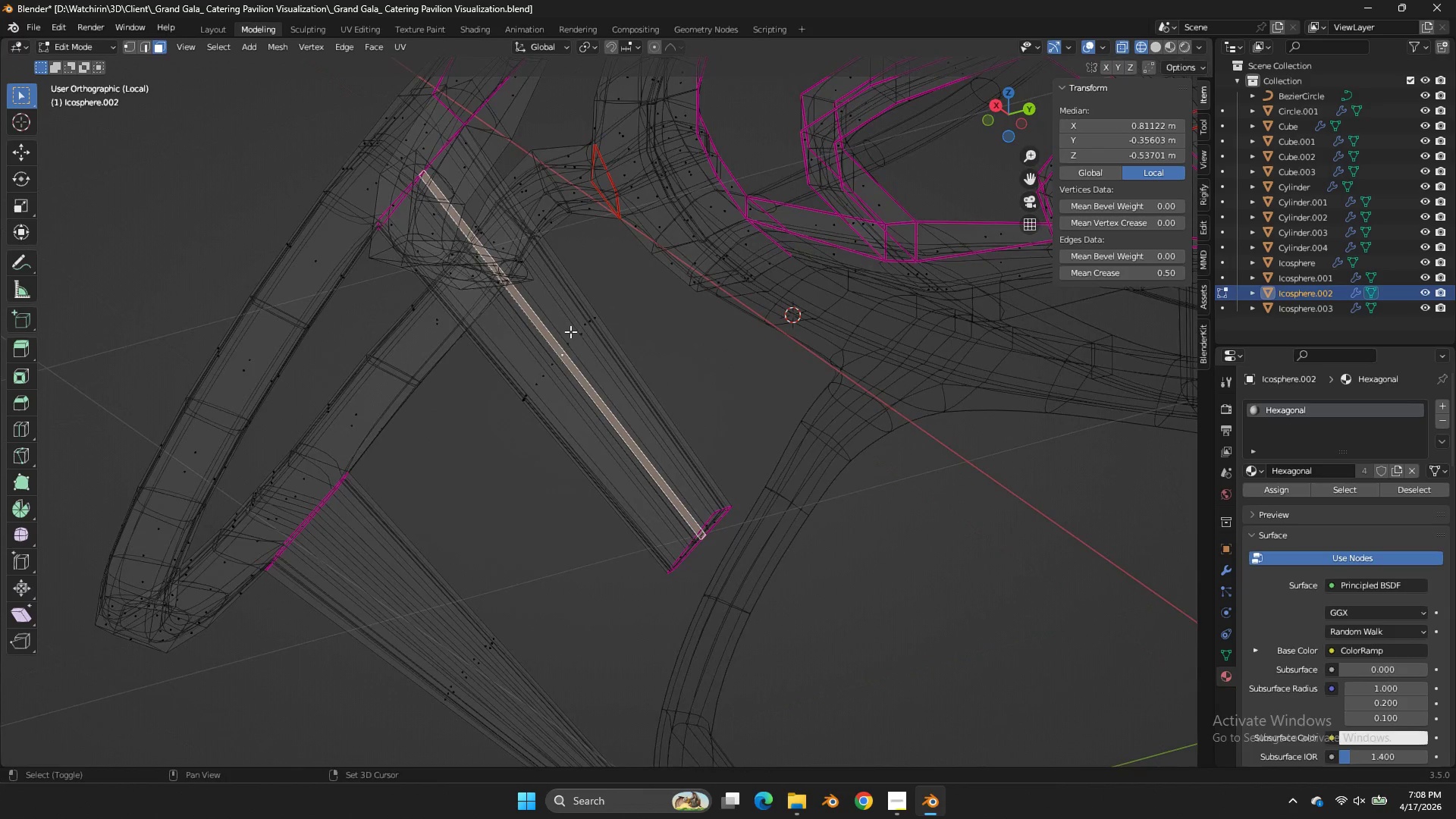 
left_click([557, 362])
 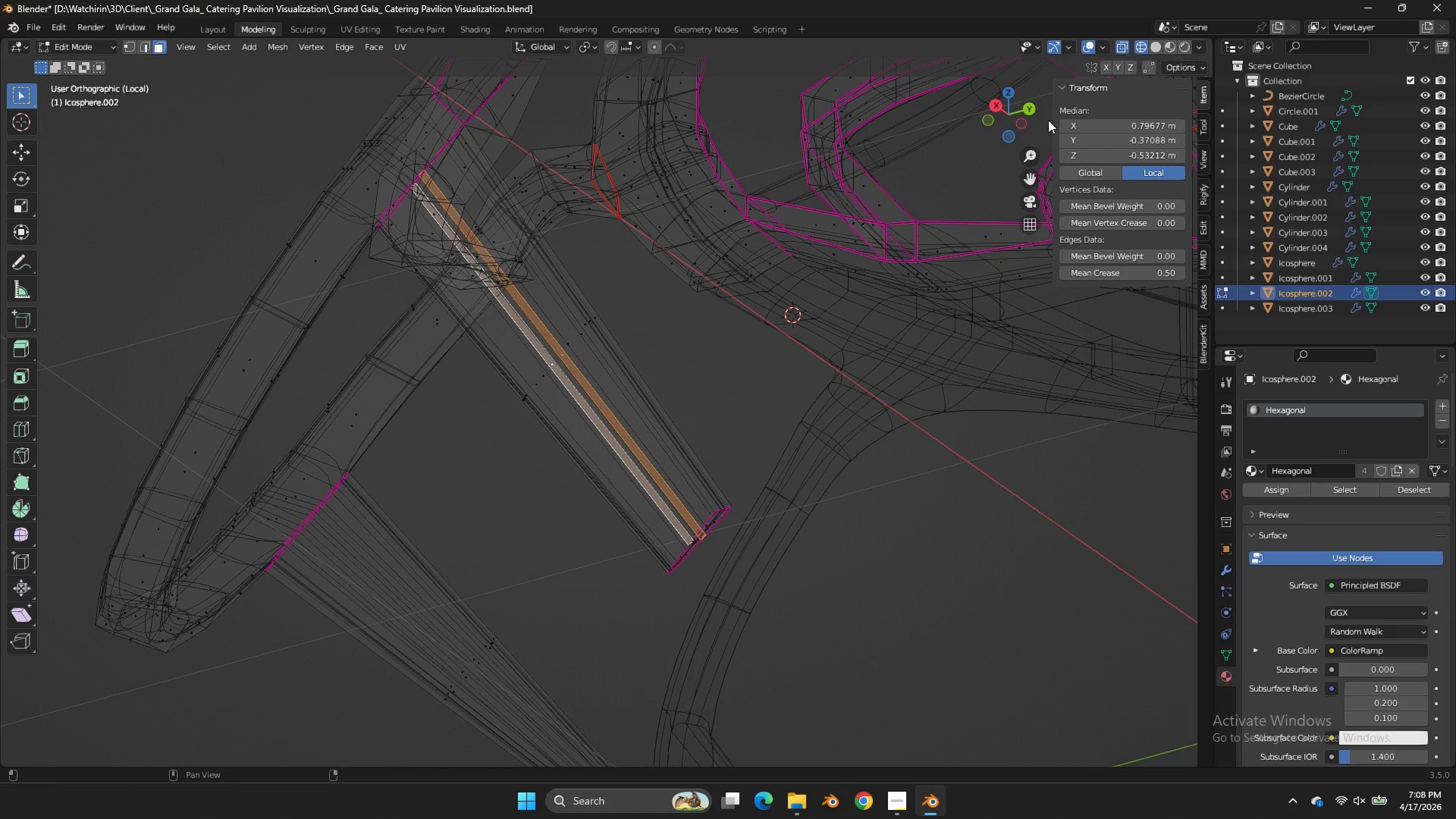 
left_click_drag(start_coordinate=[1021, 116], to_coordinate=[945, 132])
 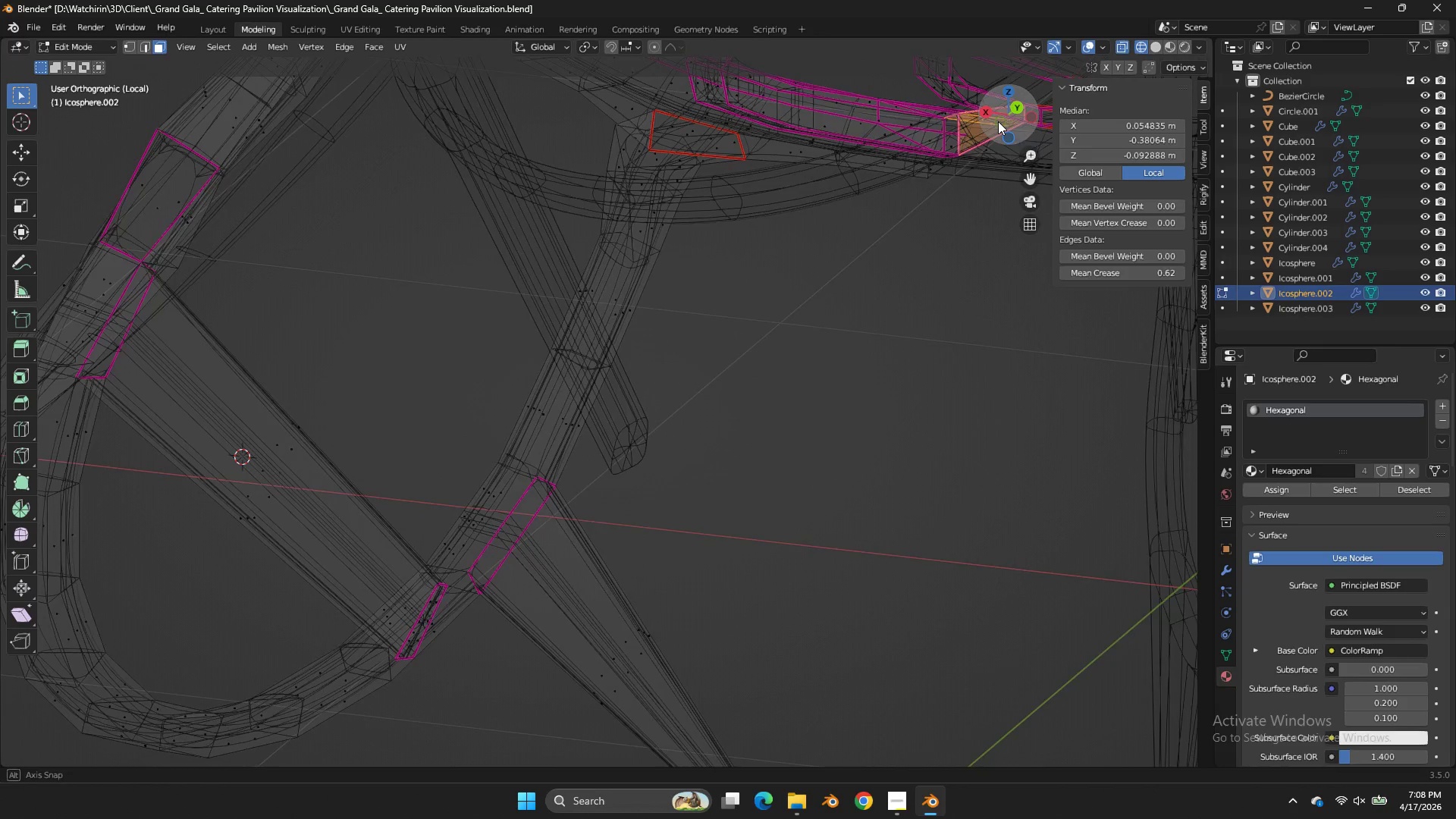 
left_click_drag(start_coordinate=[943, 132], to_coordinate=[1010, 118])
 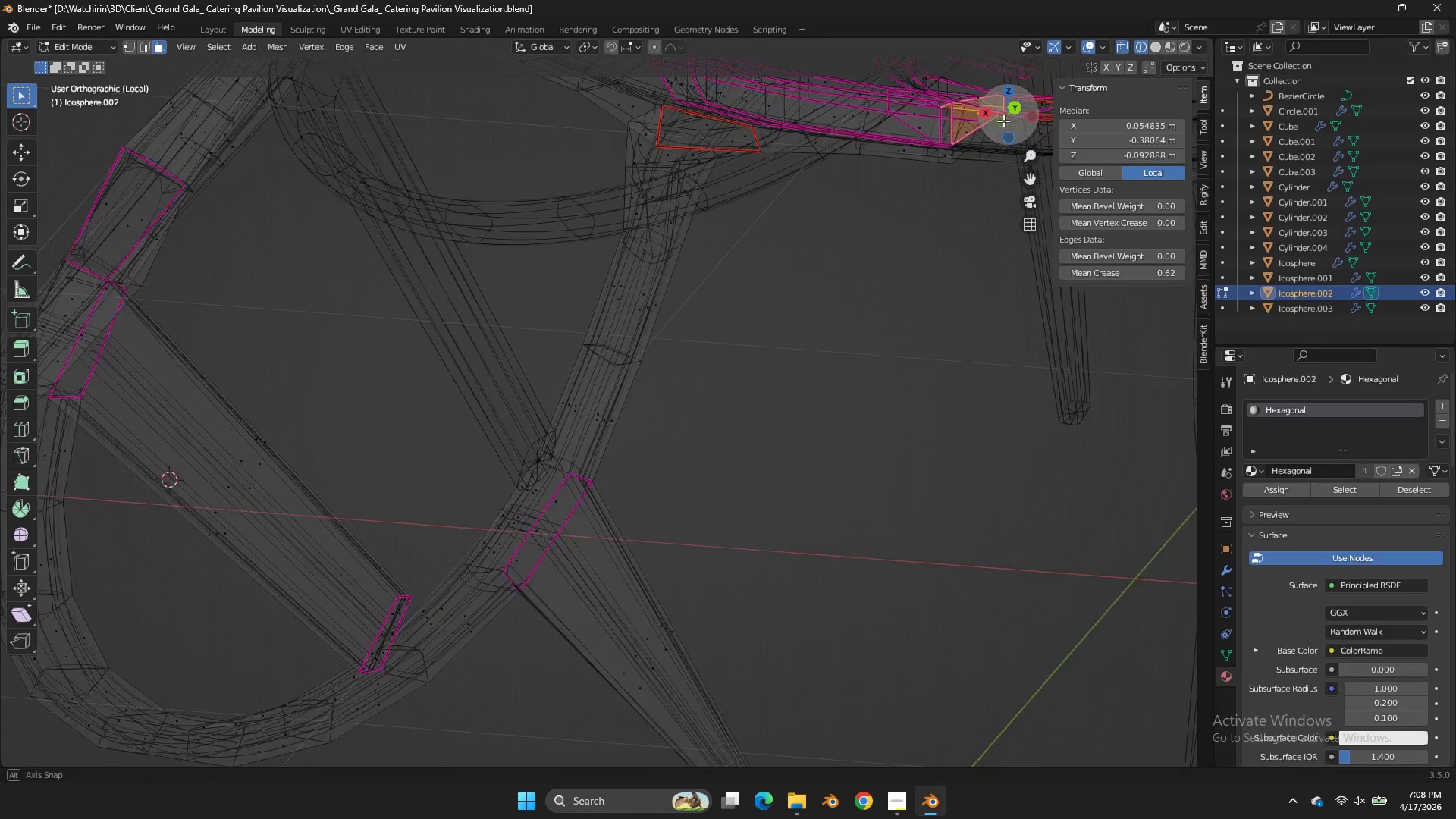 
left_click_drag(start_coordinate=[995, 121], to_coordinate=[1001, 121])
 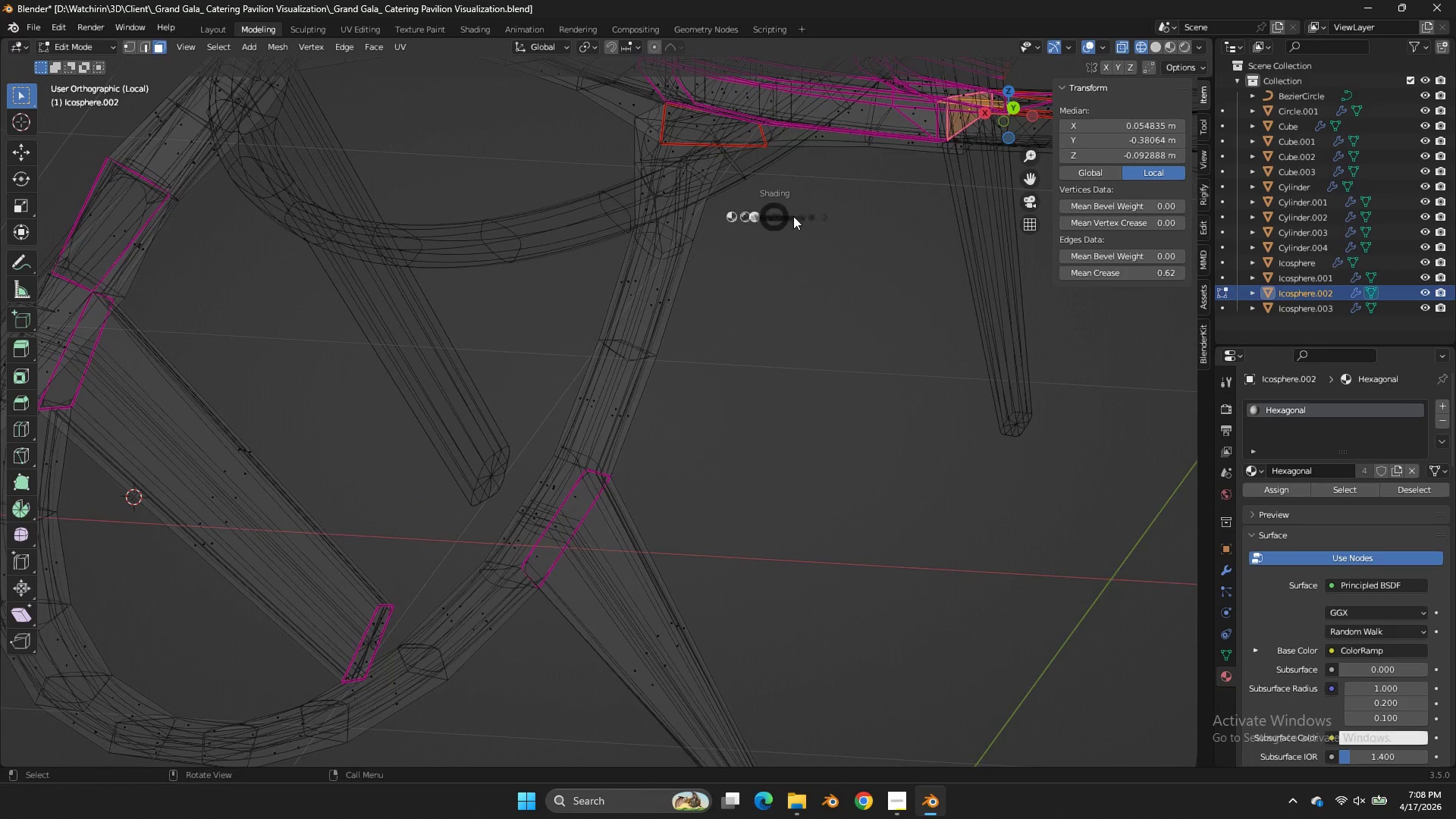 
key(Z)
 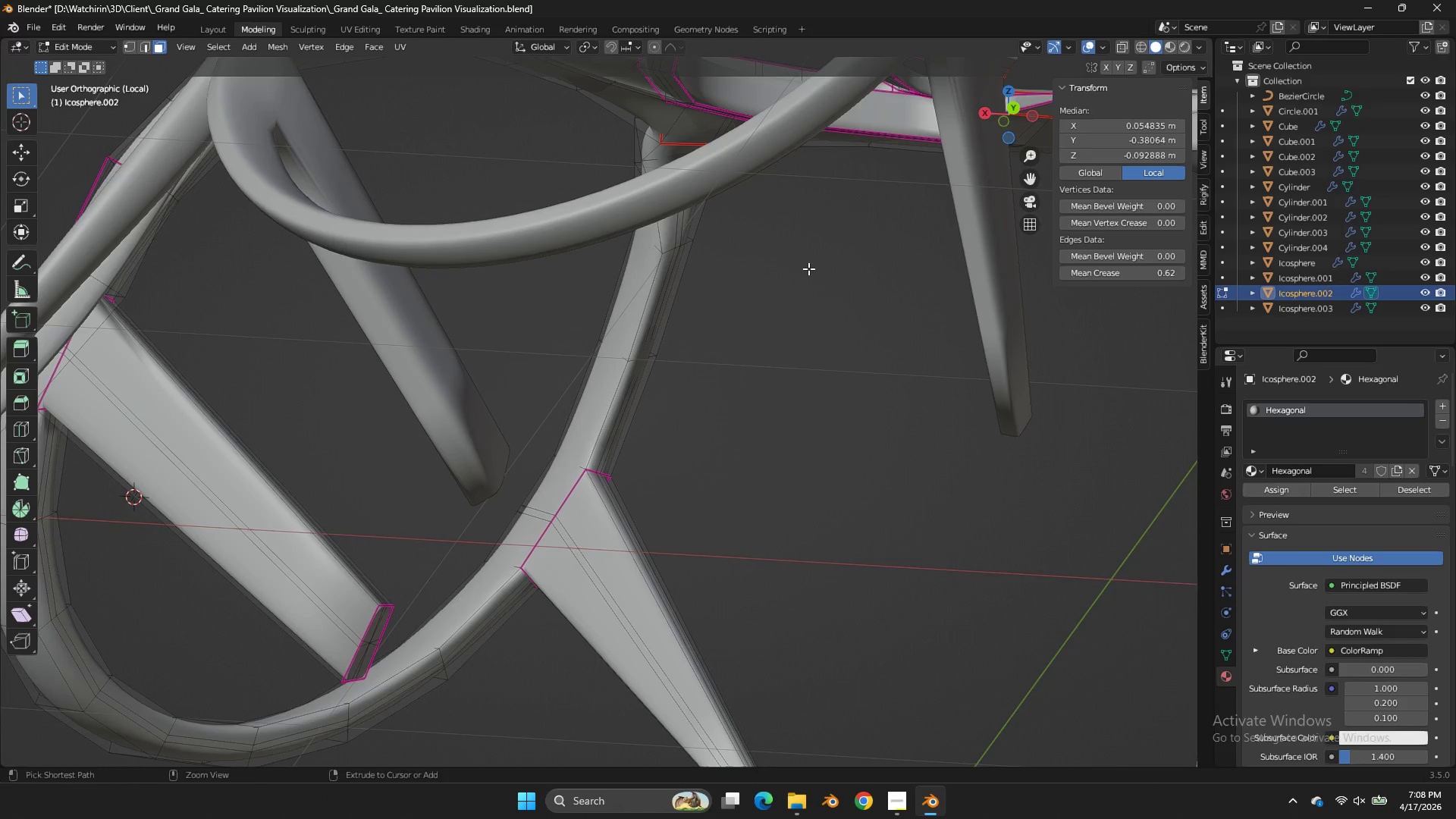 
key(Control+Z)
 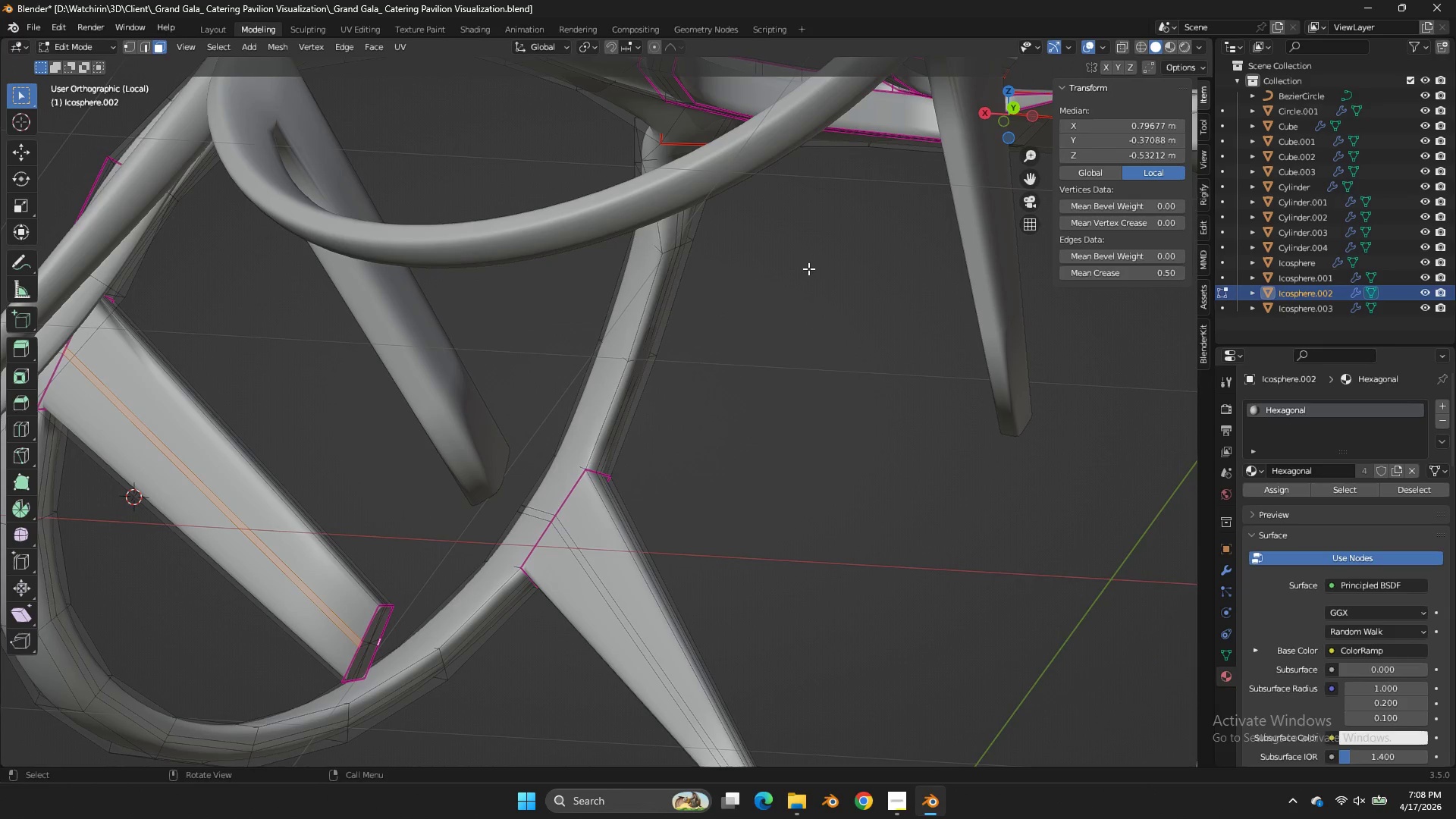 
key(E)
 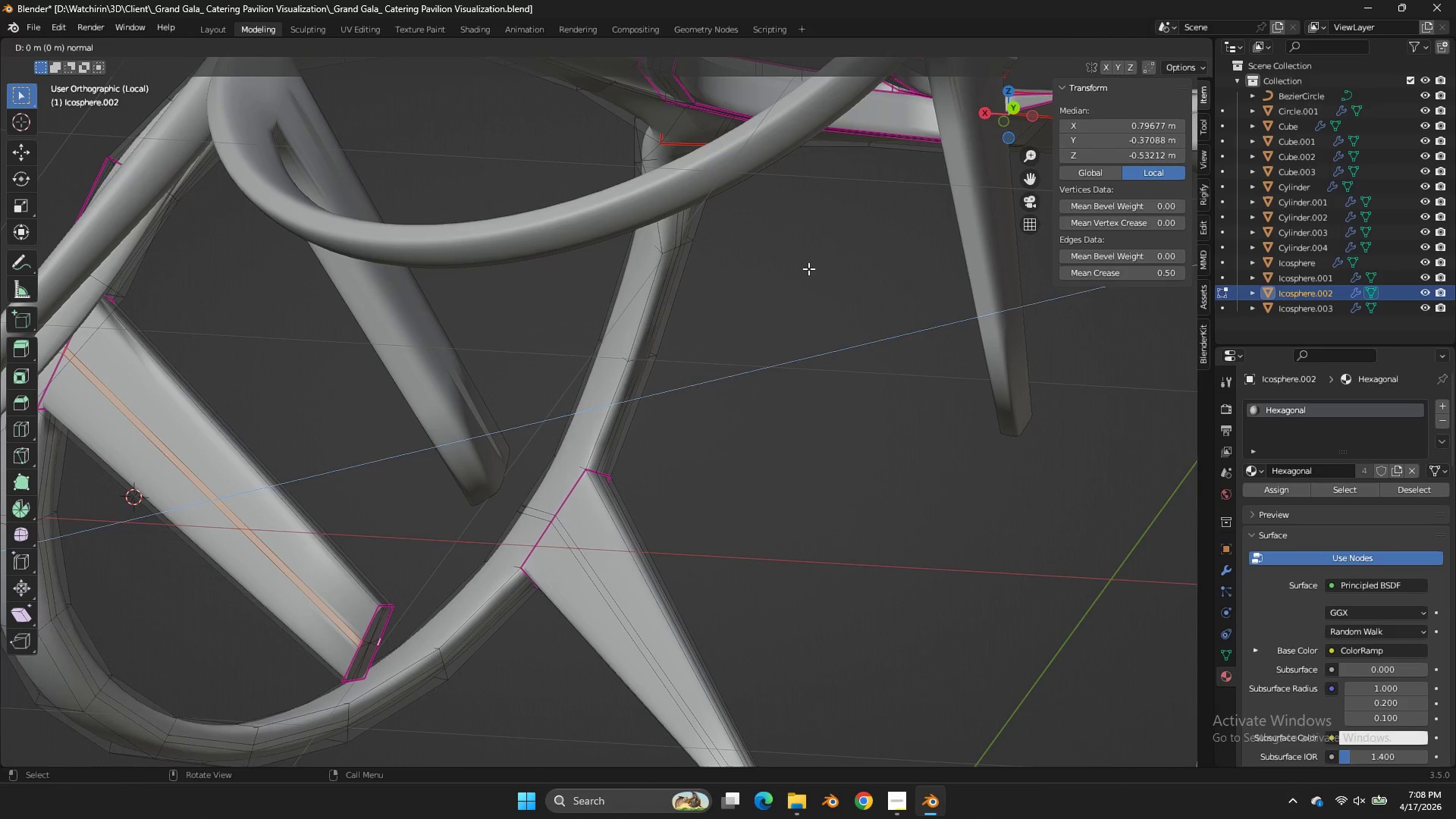 
right_click([808, 268])
 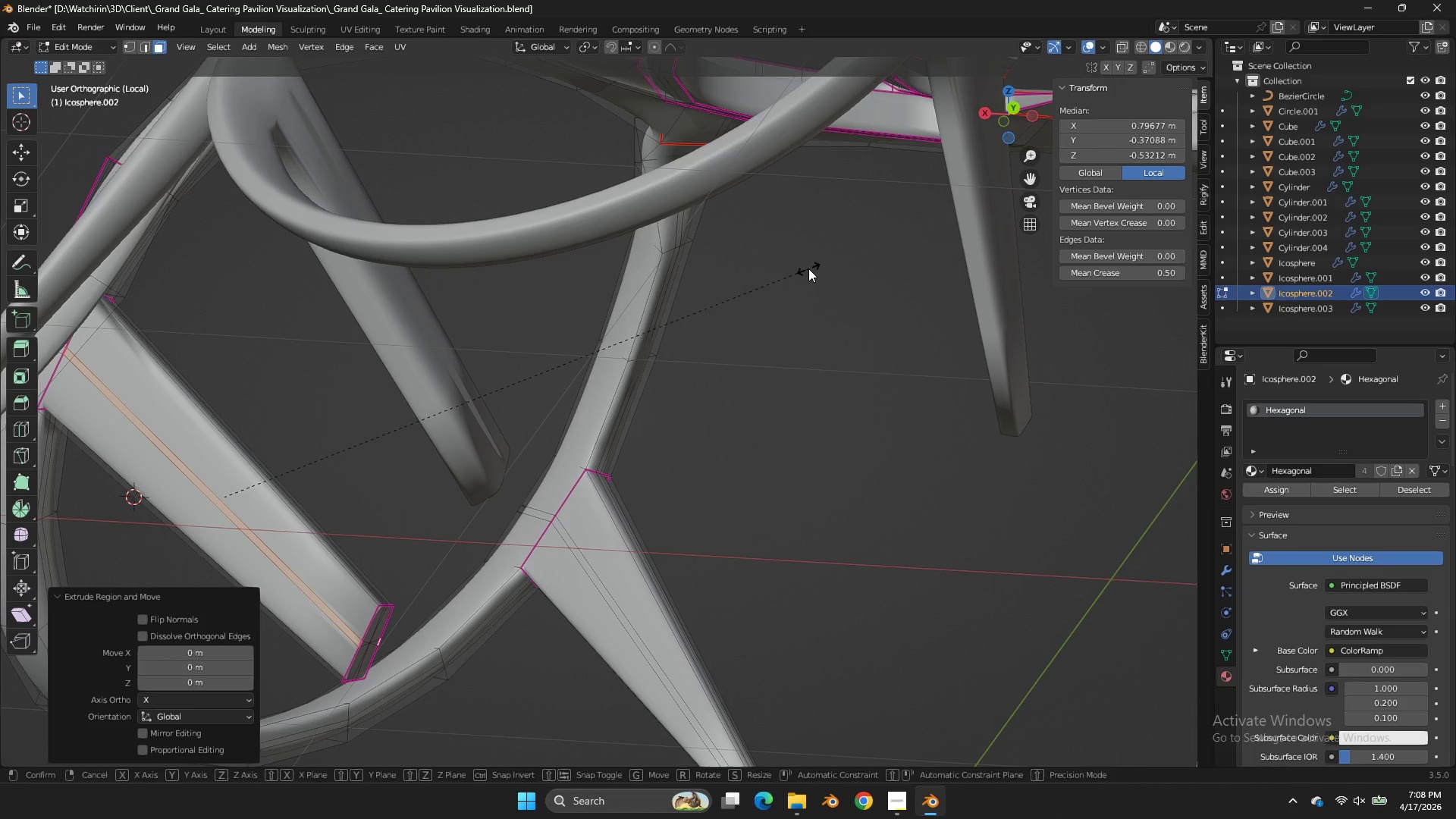 
key(S)
 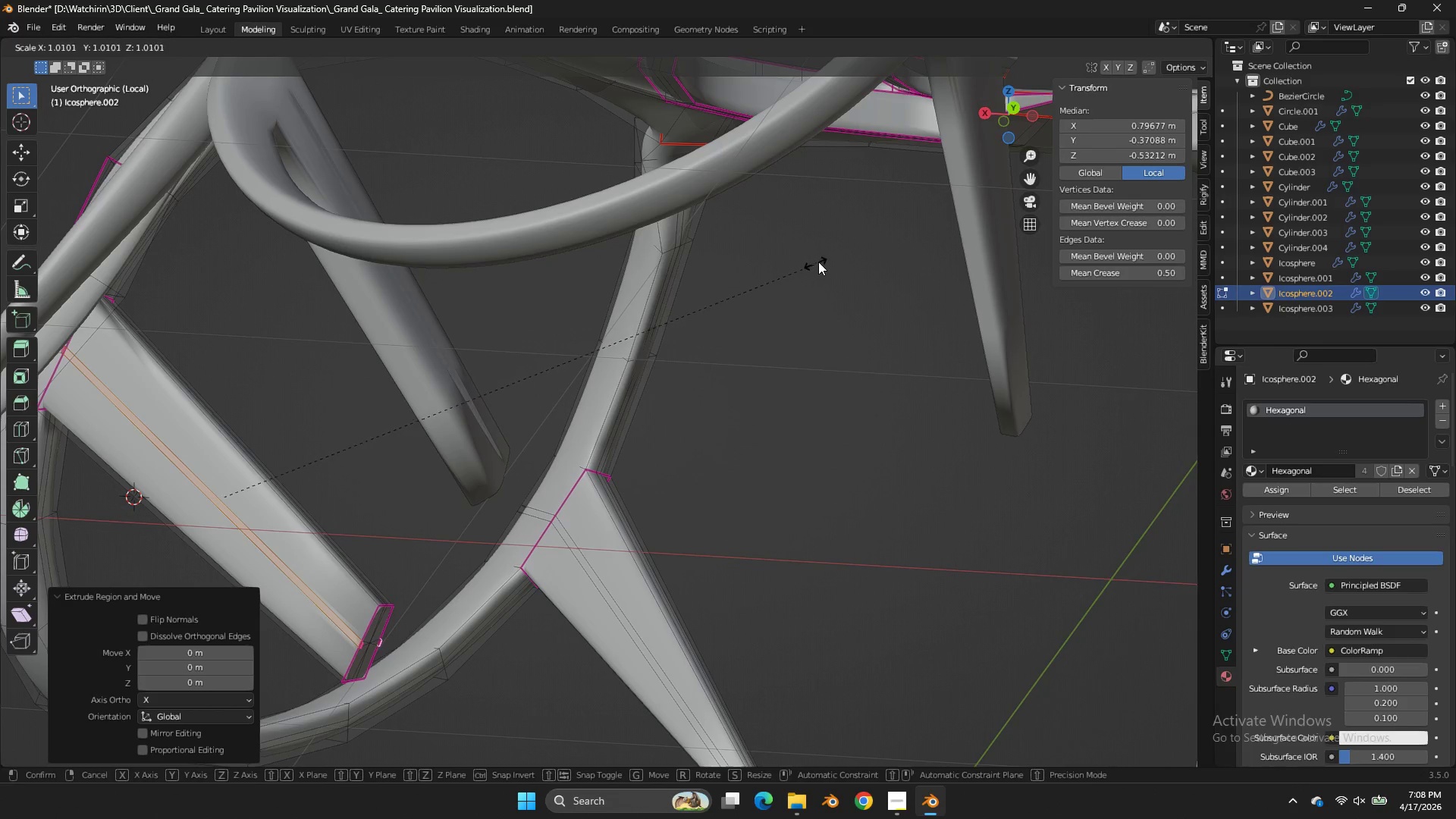 
hold_key(key=ShiftLeft, duration=0.47)
 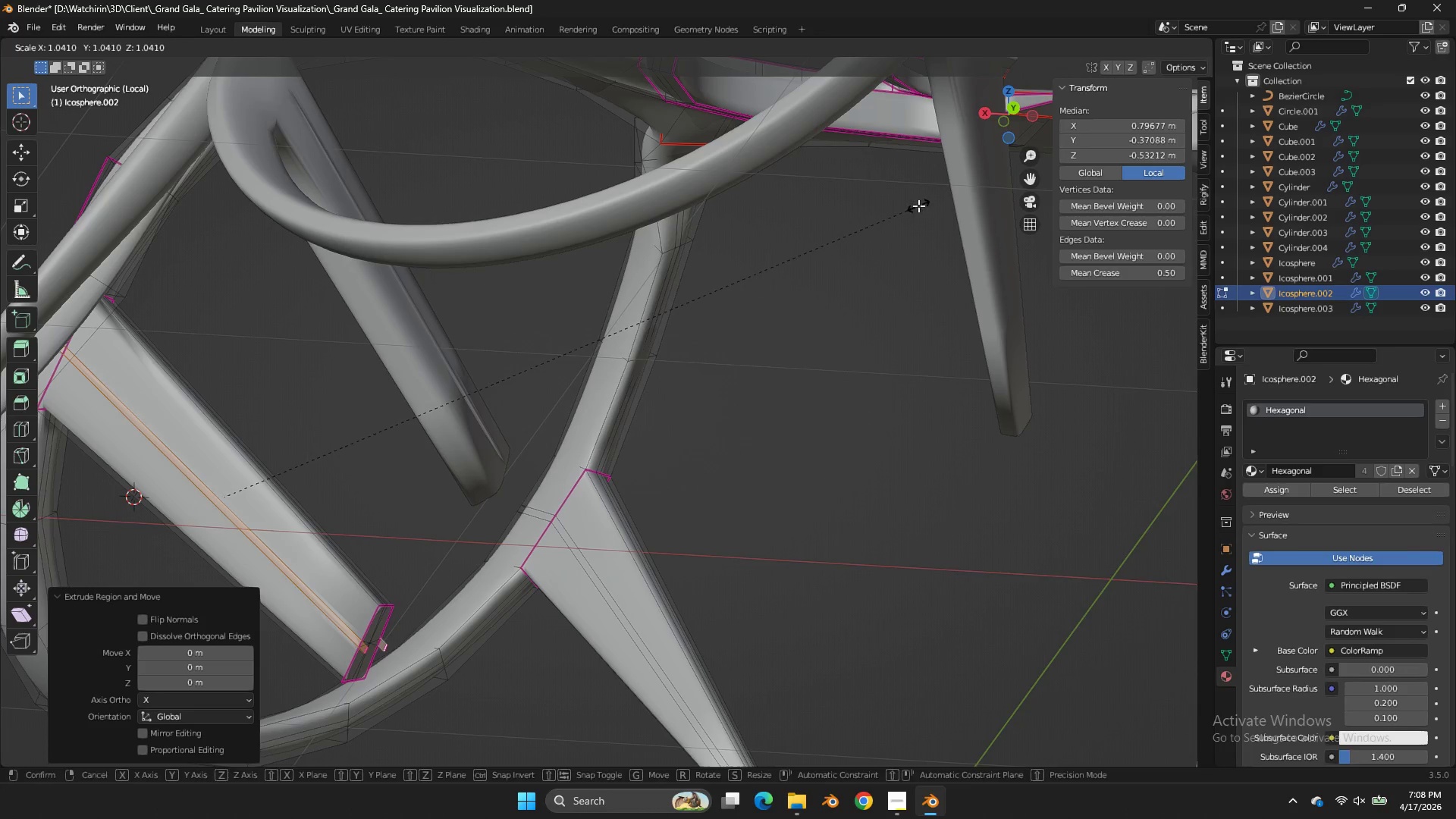 
right_click([918, 206])
 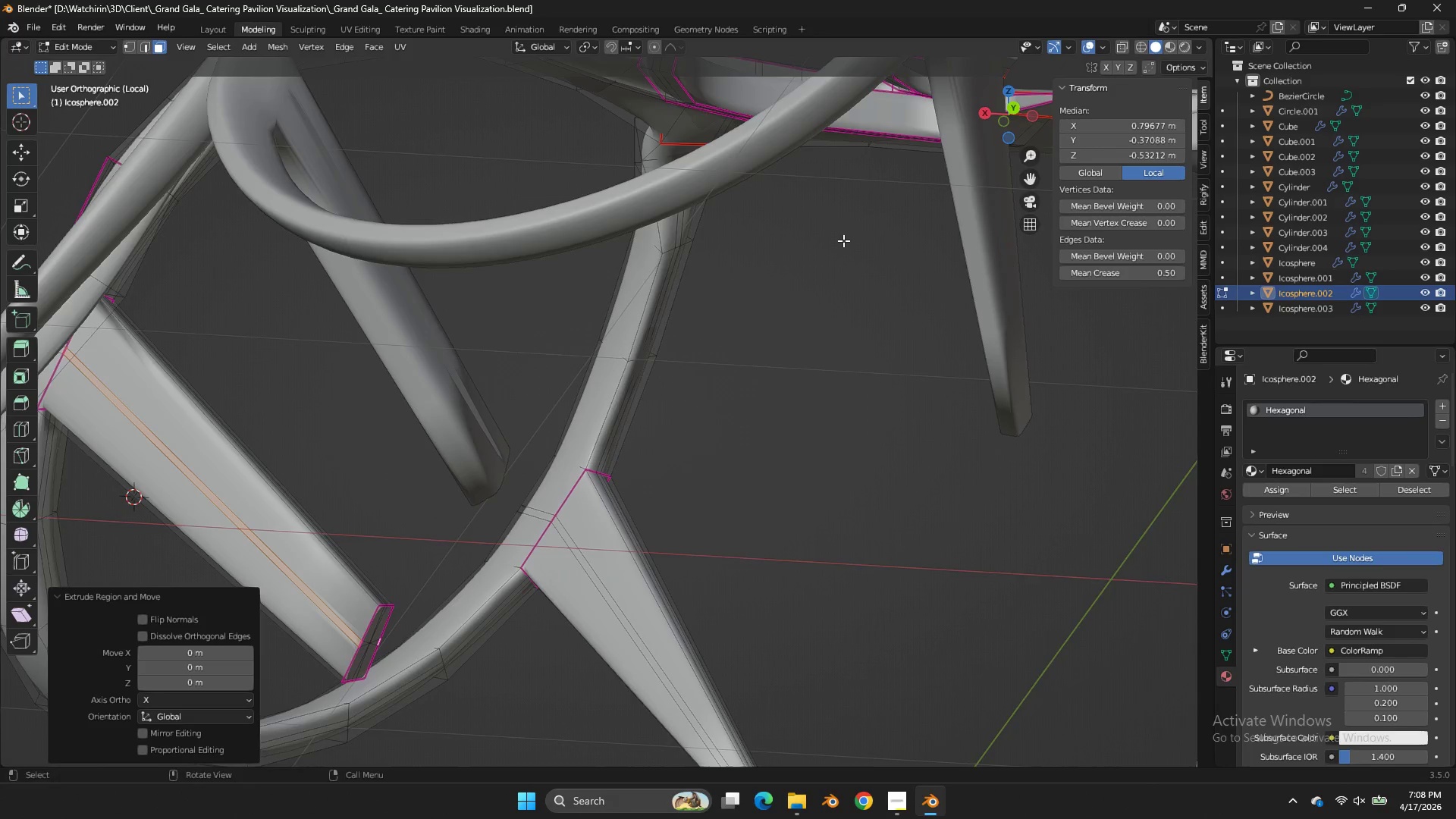 
scroll: coordinate [845, 240], scroll_direction: down, amount: 3.0
 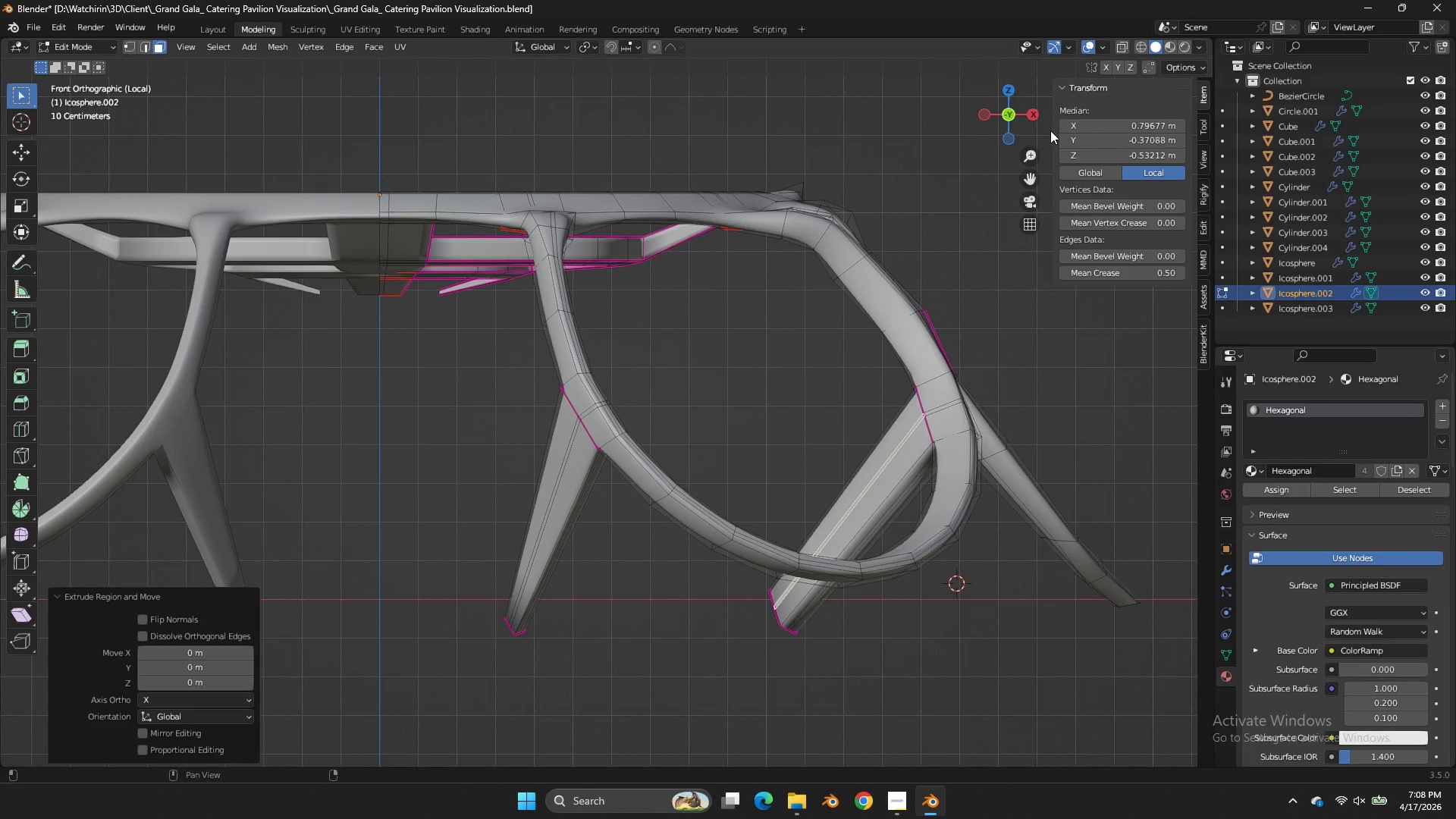 
left_click_drag(start_coordinate=[1036, 121], to_coordinate=[964, 152])
 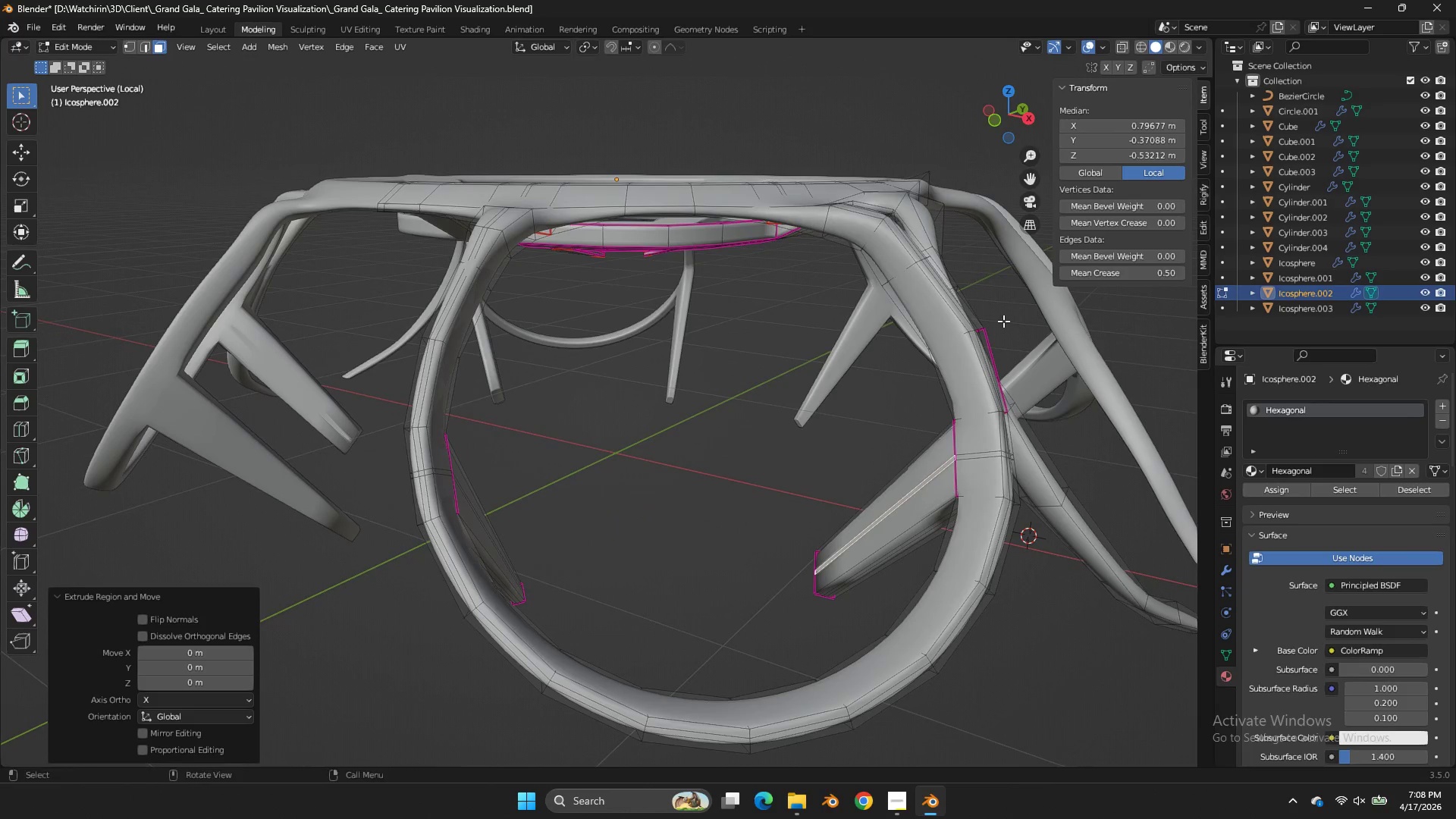 
type(sx)
 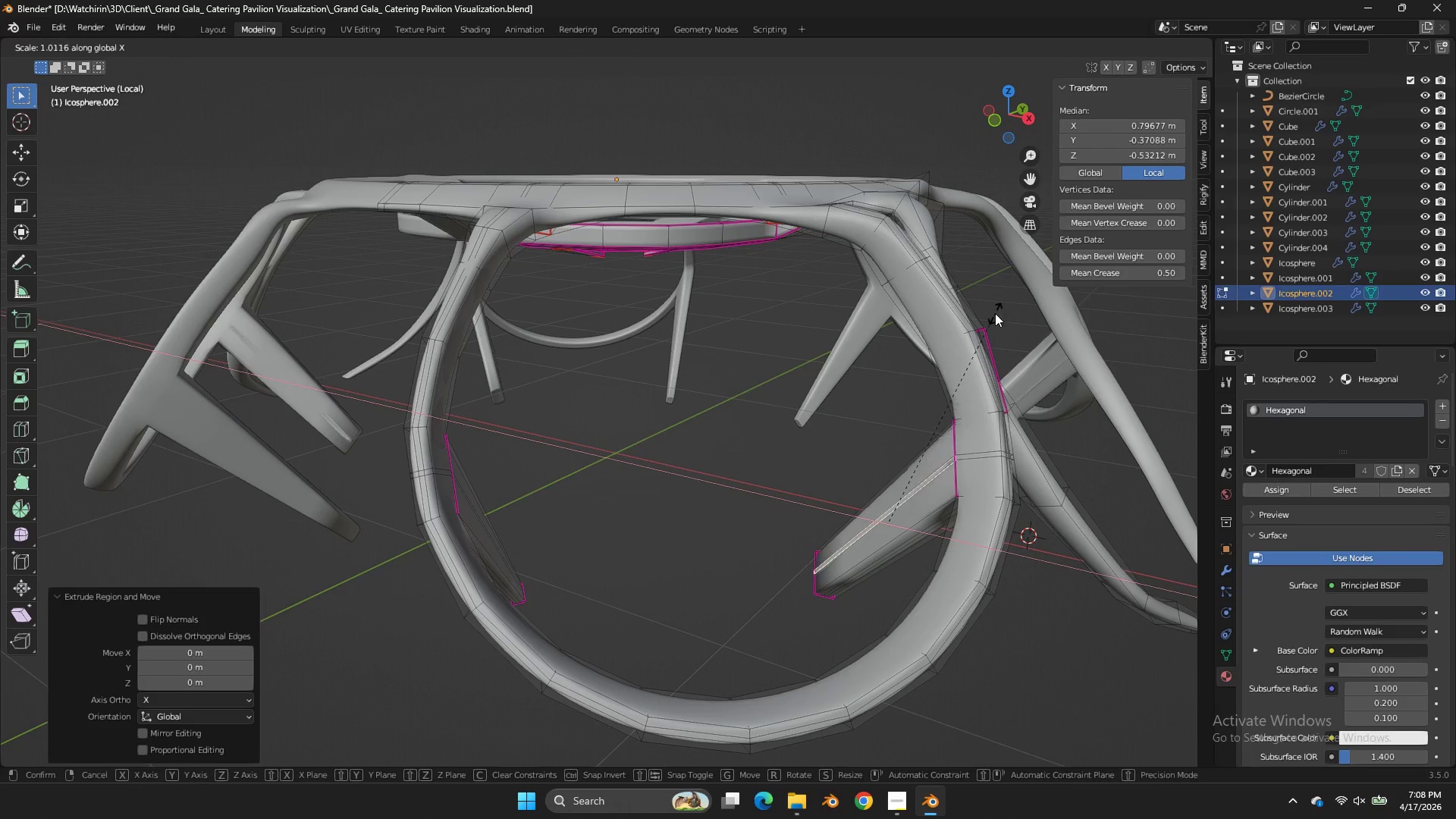 
right_click([994, 314])
 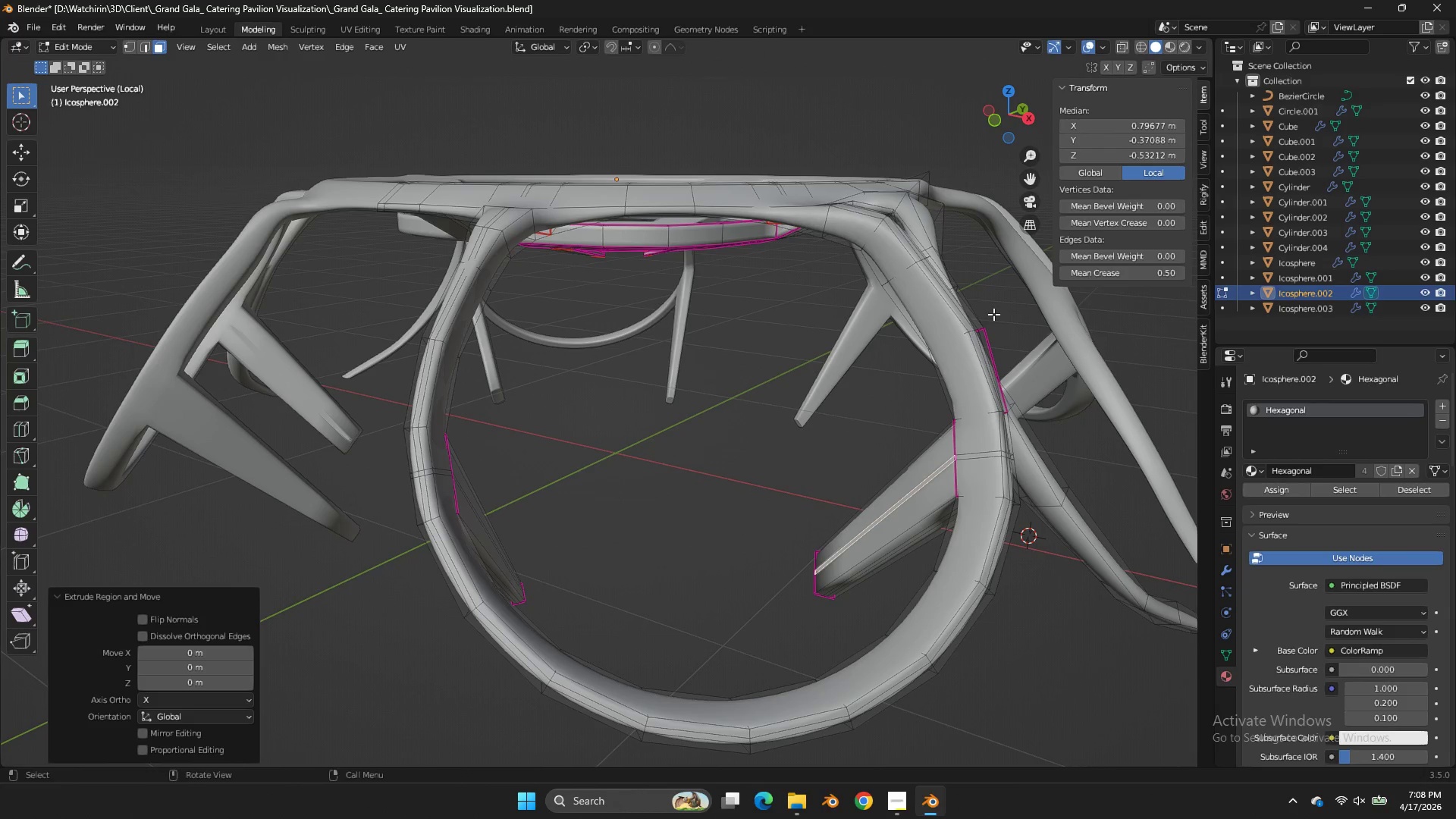 
key(S)
 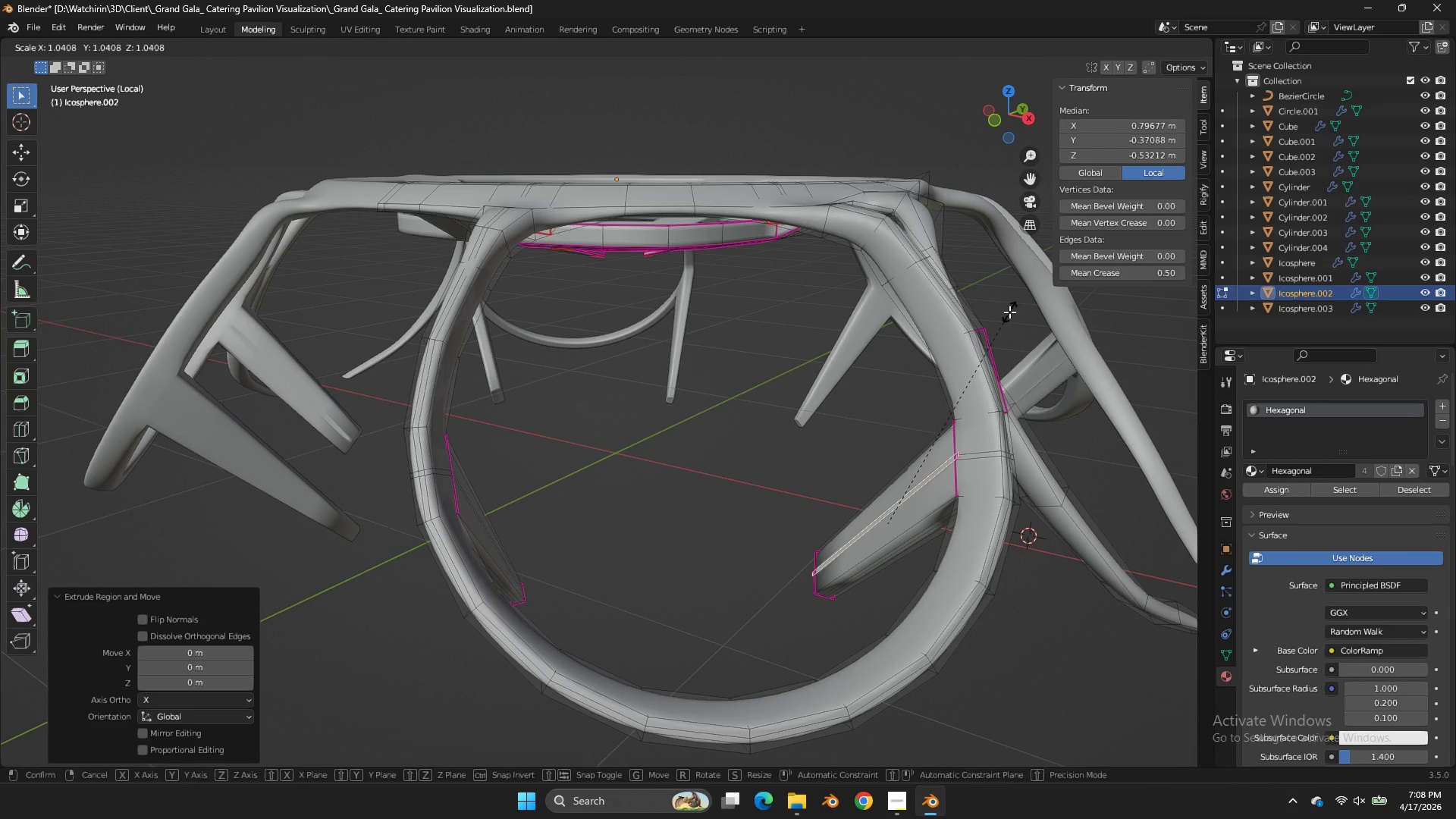 
right_click([1009, 312])
 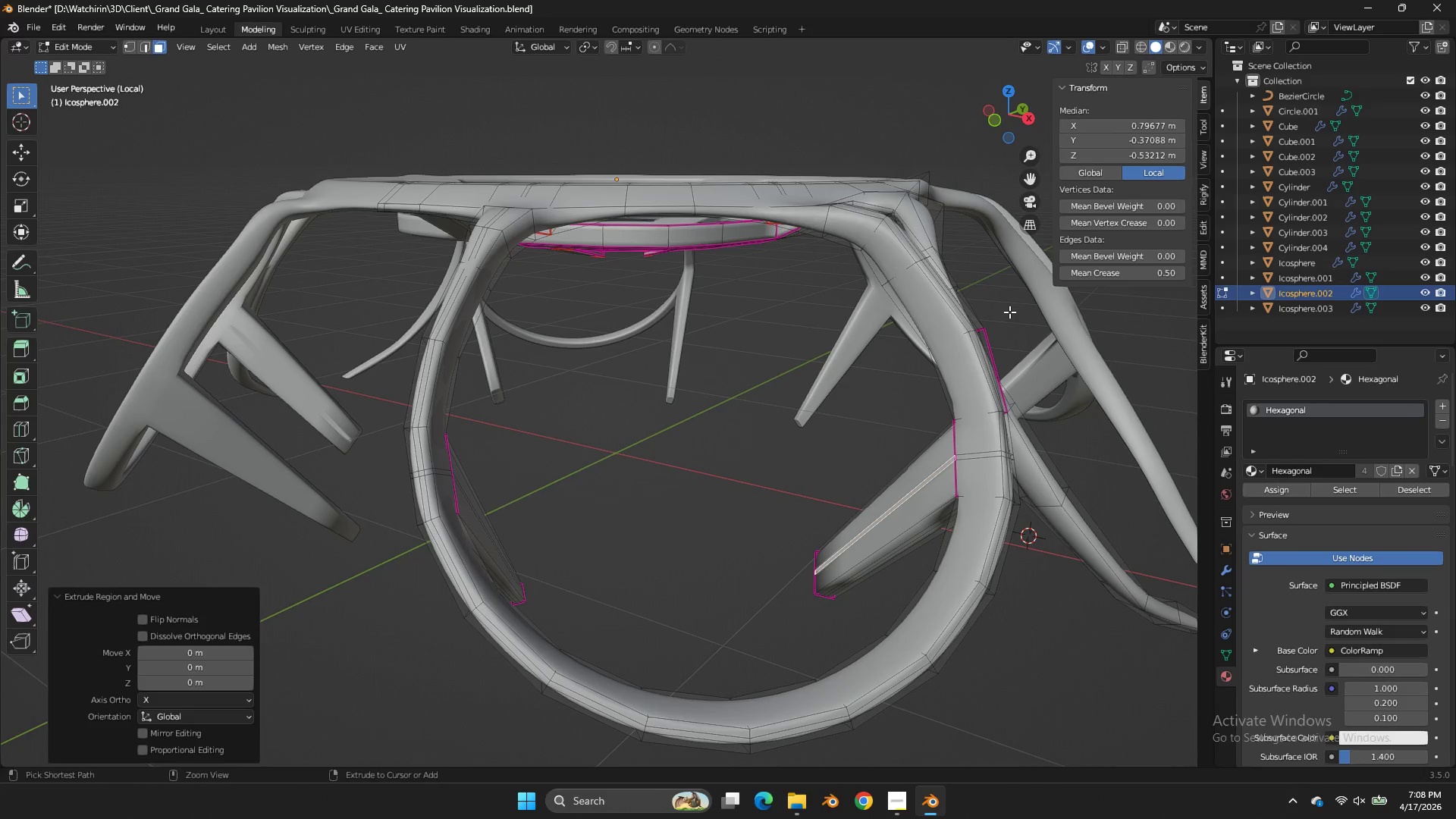 
key(Control+Z)
 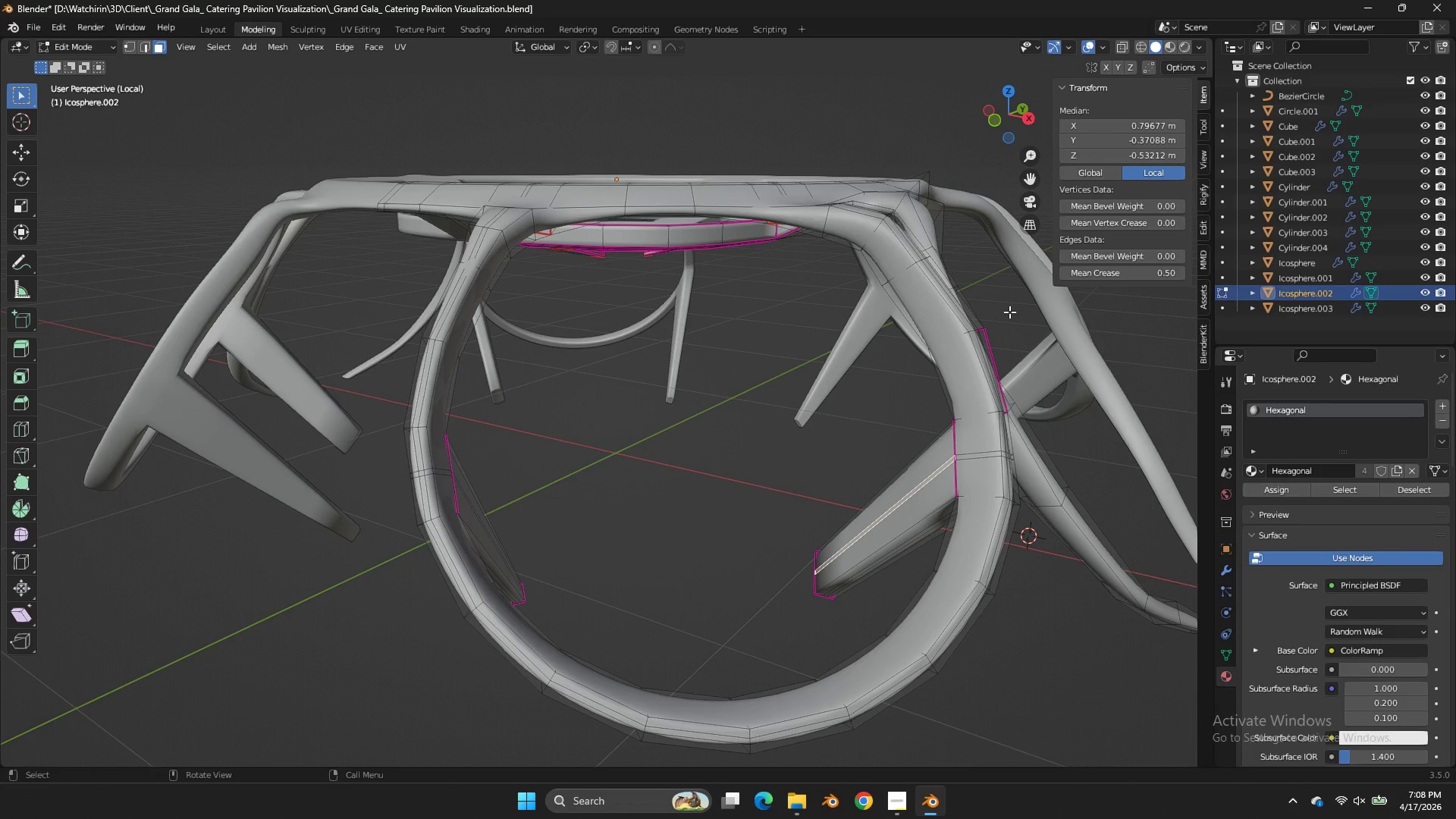 
key(Alt+AltLeft)
 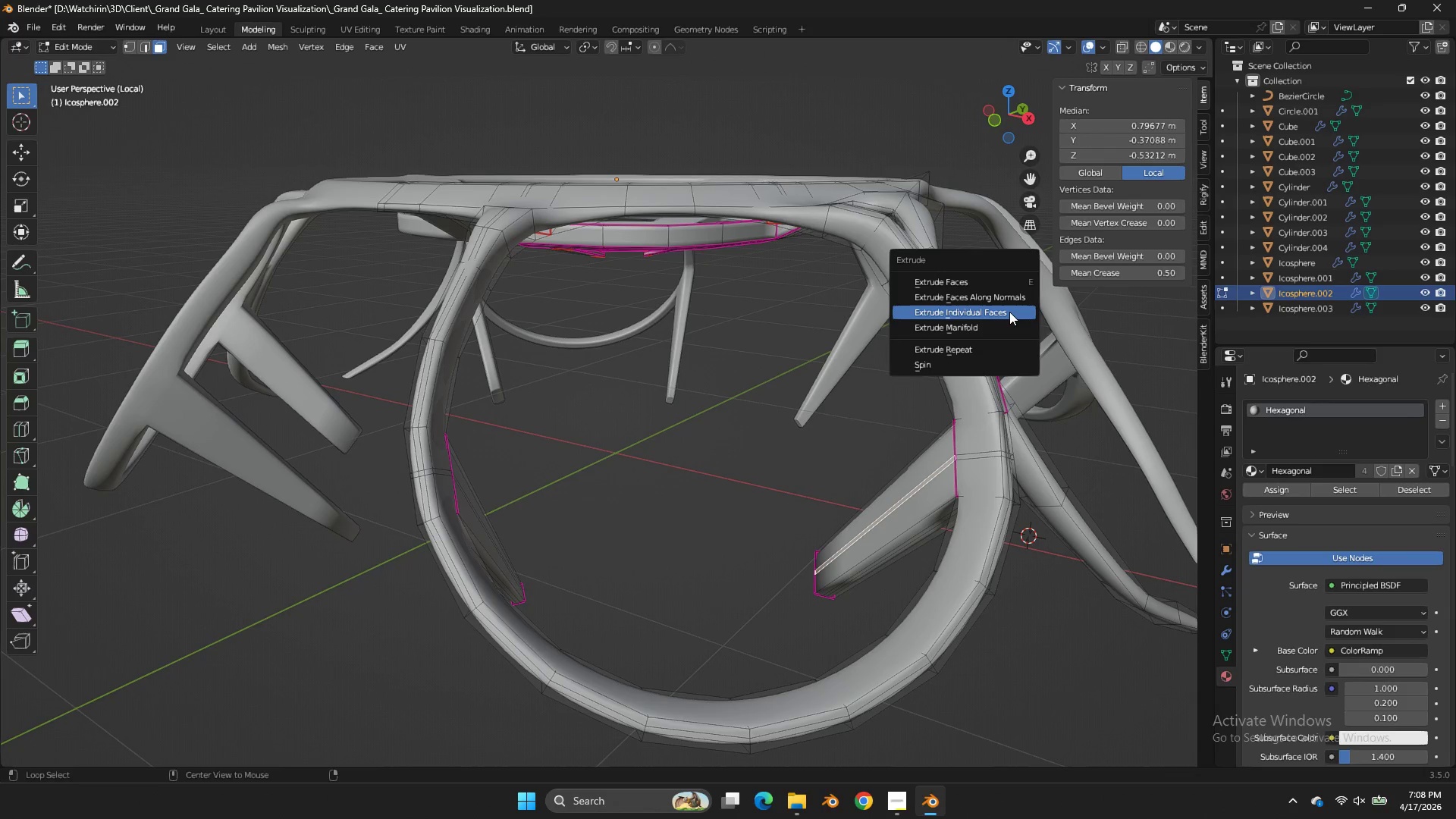 
key(Alt+E)
 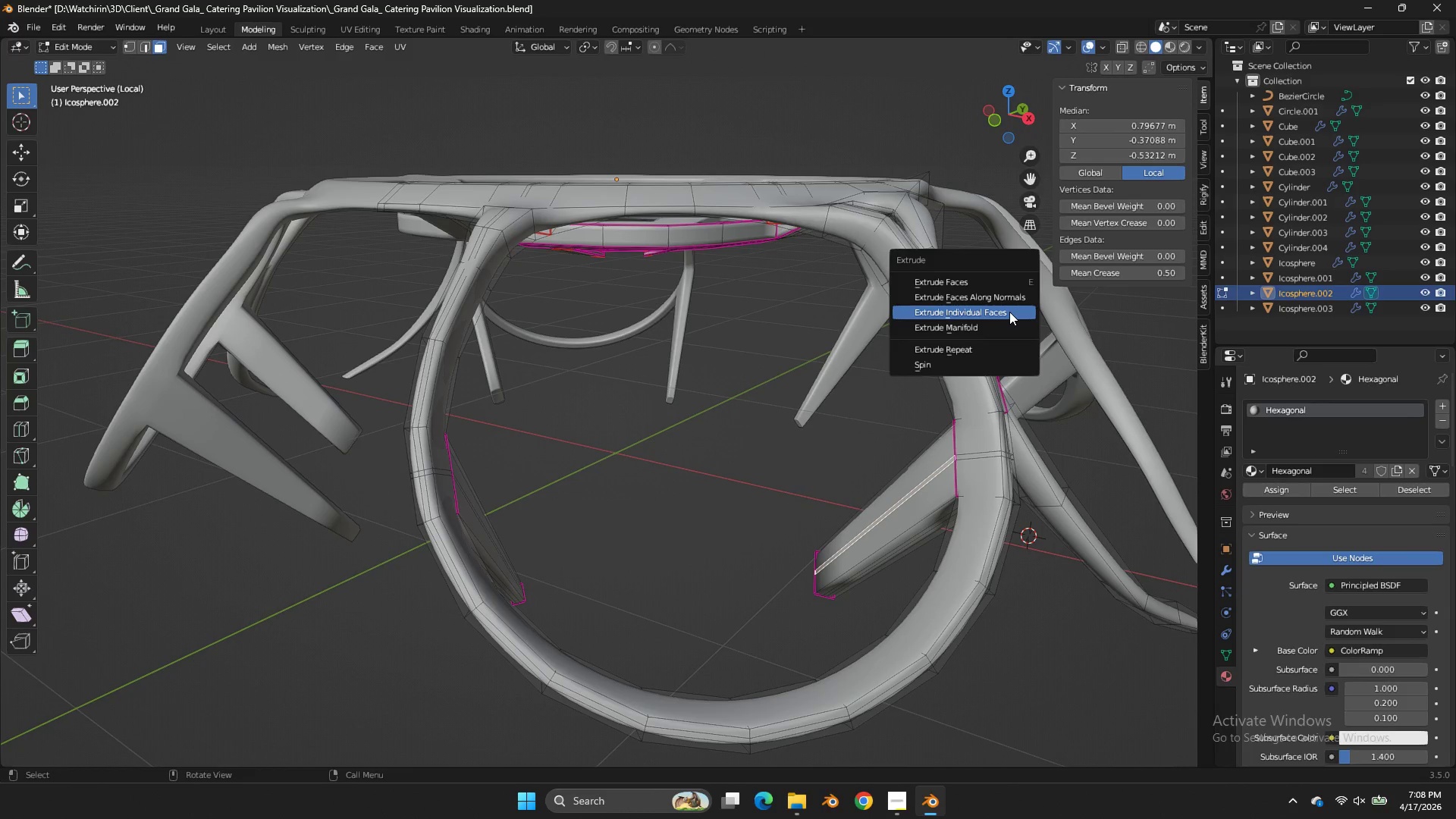 
left_click([1009, 312])
 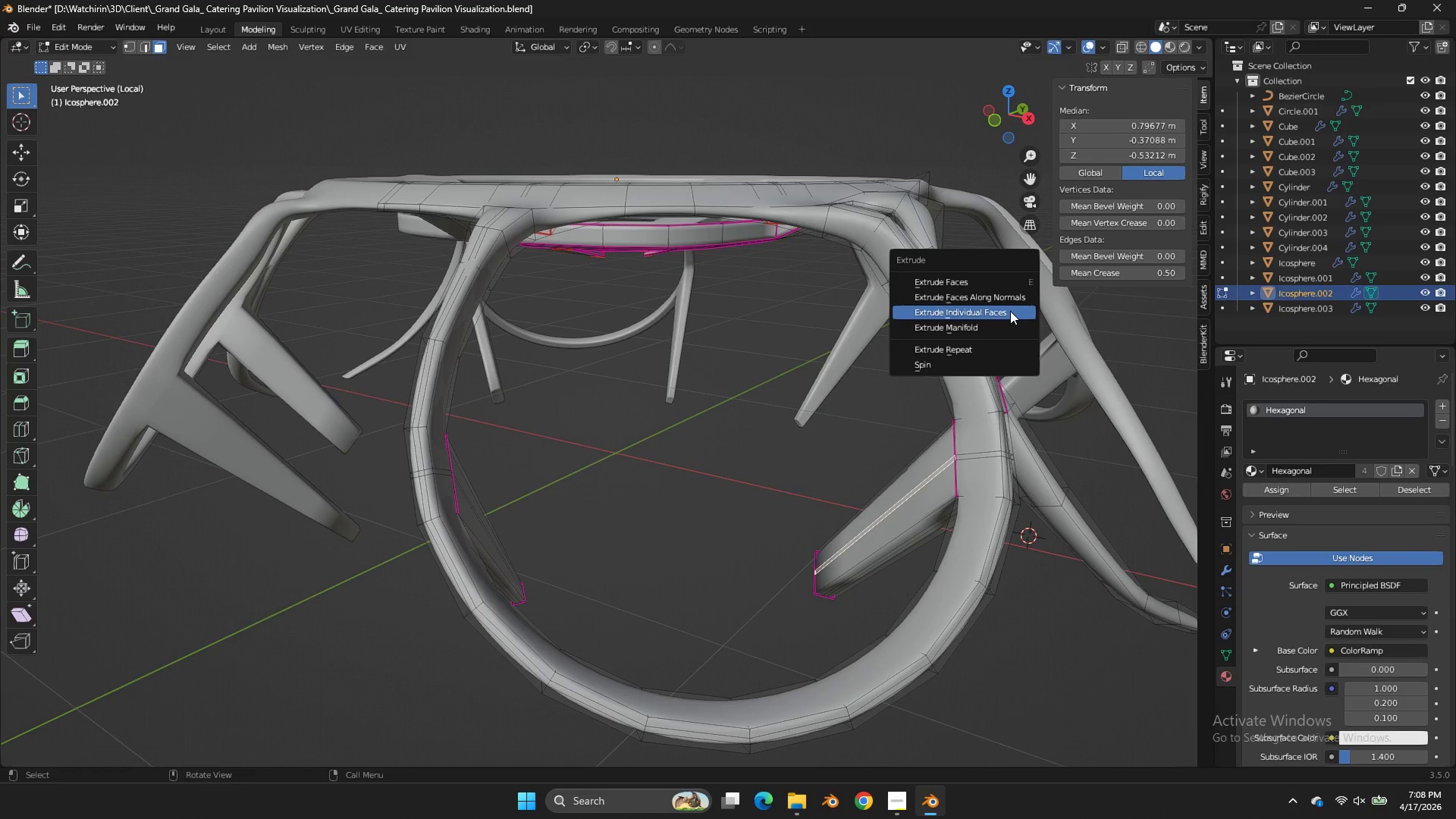 
hold_key(key=ShiftLeft, duration=2.3)
left_click([1021, 300])
 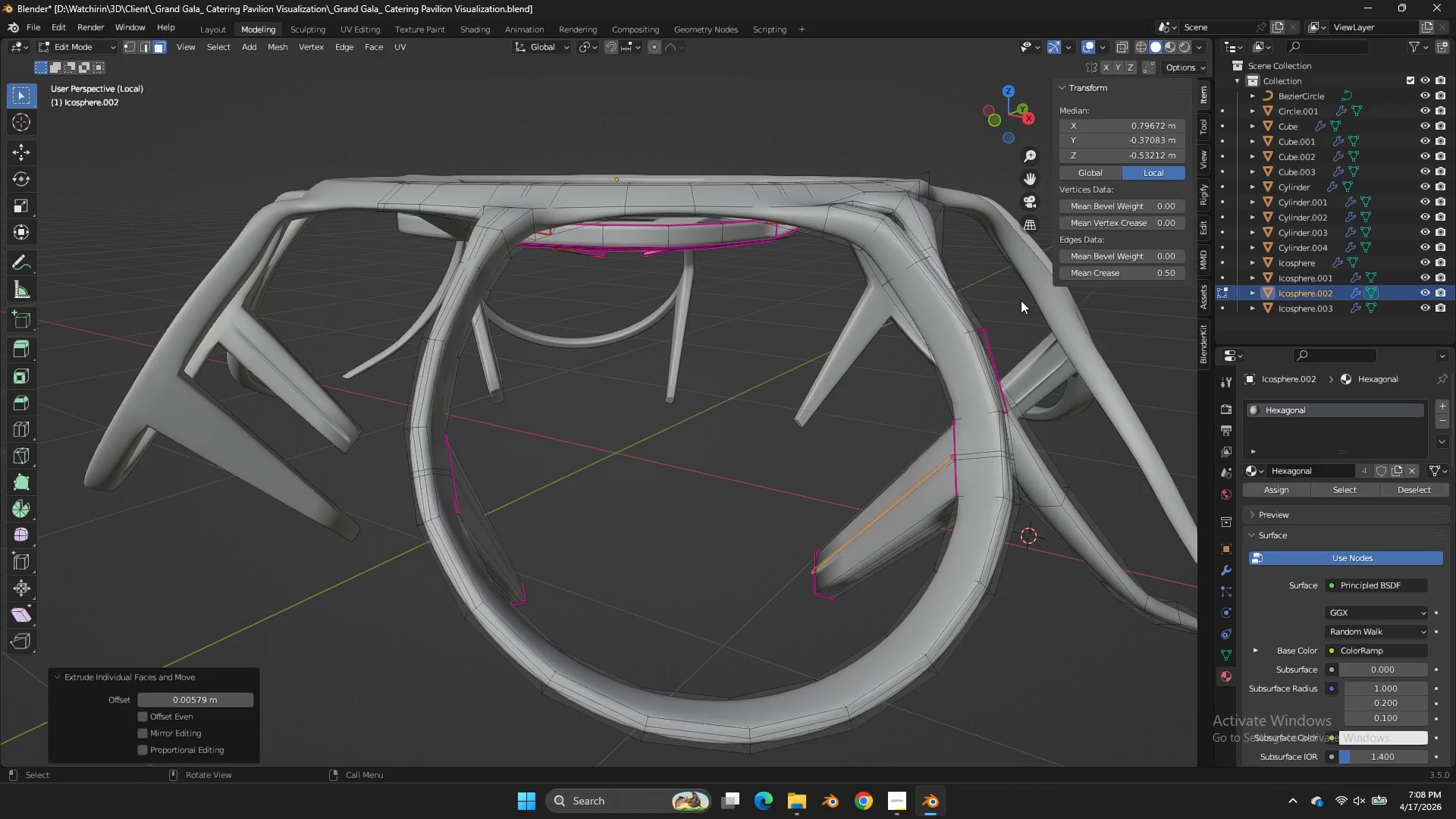 
key(Tab)
 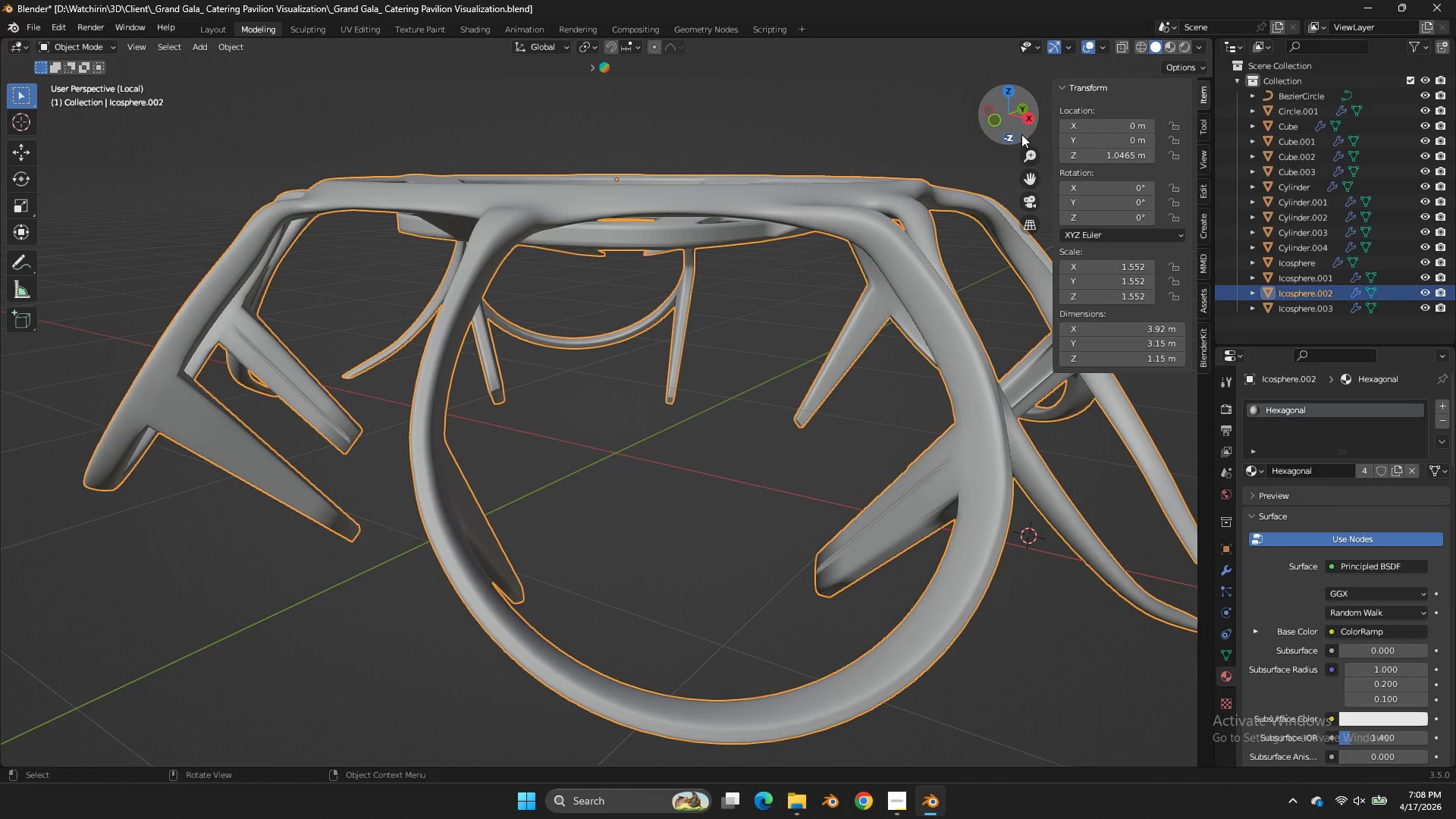 
left_click_drag(start_coordinate=[1009, 124], to_coordinate=[805, 93])
 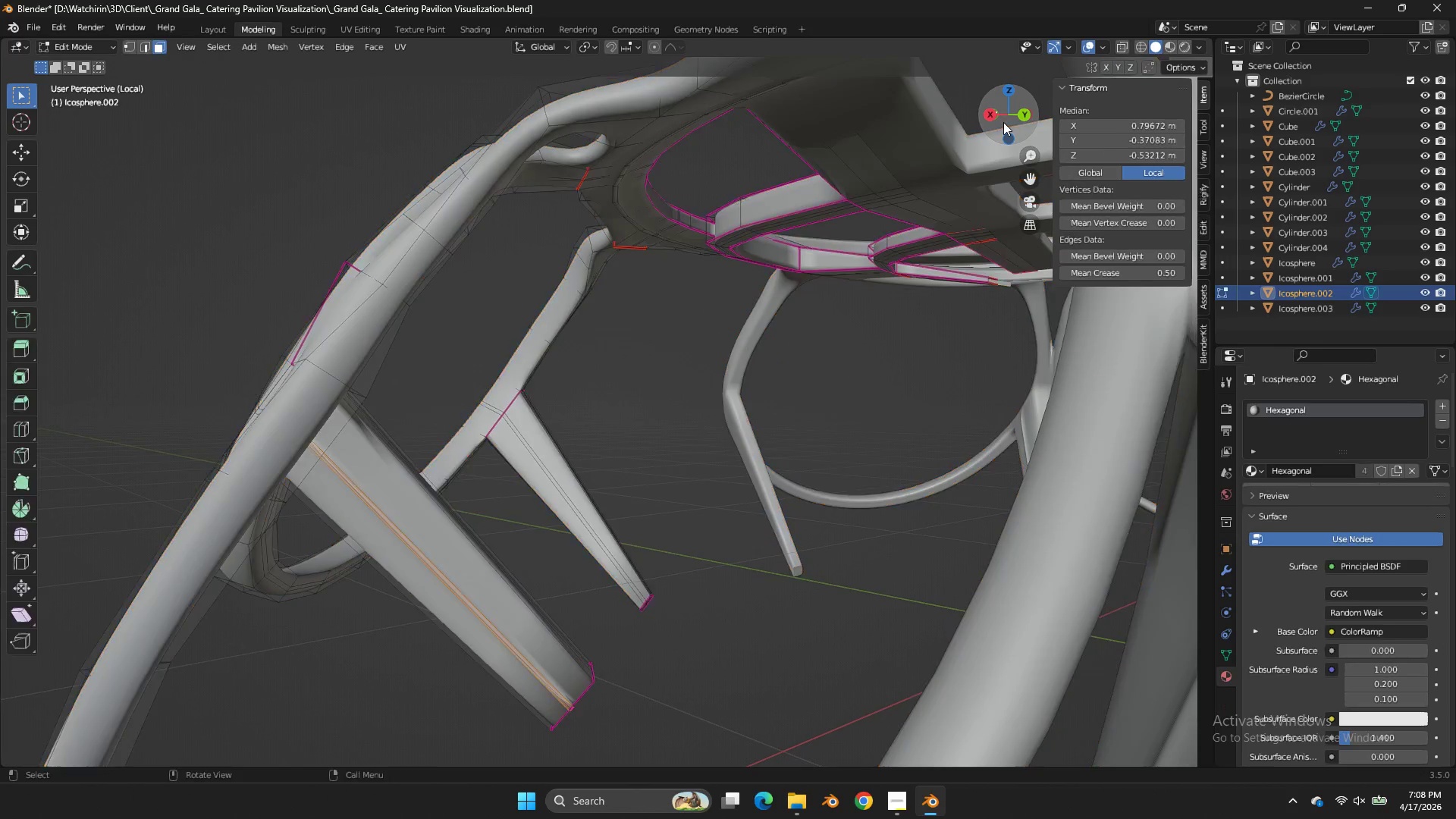 
key(Tab)
 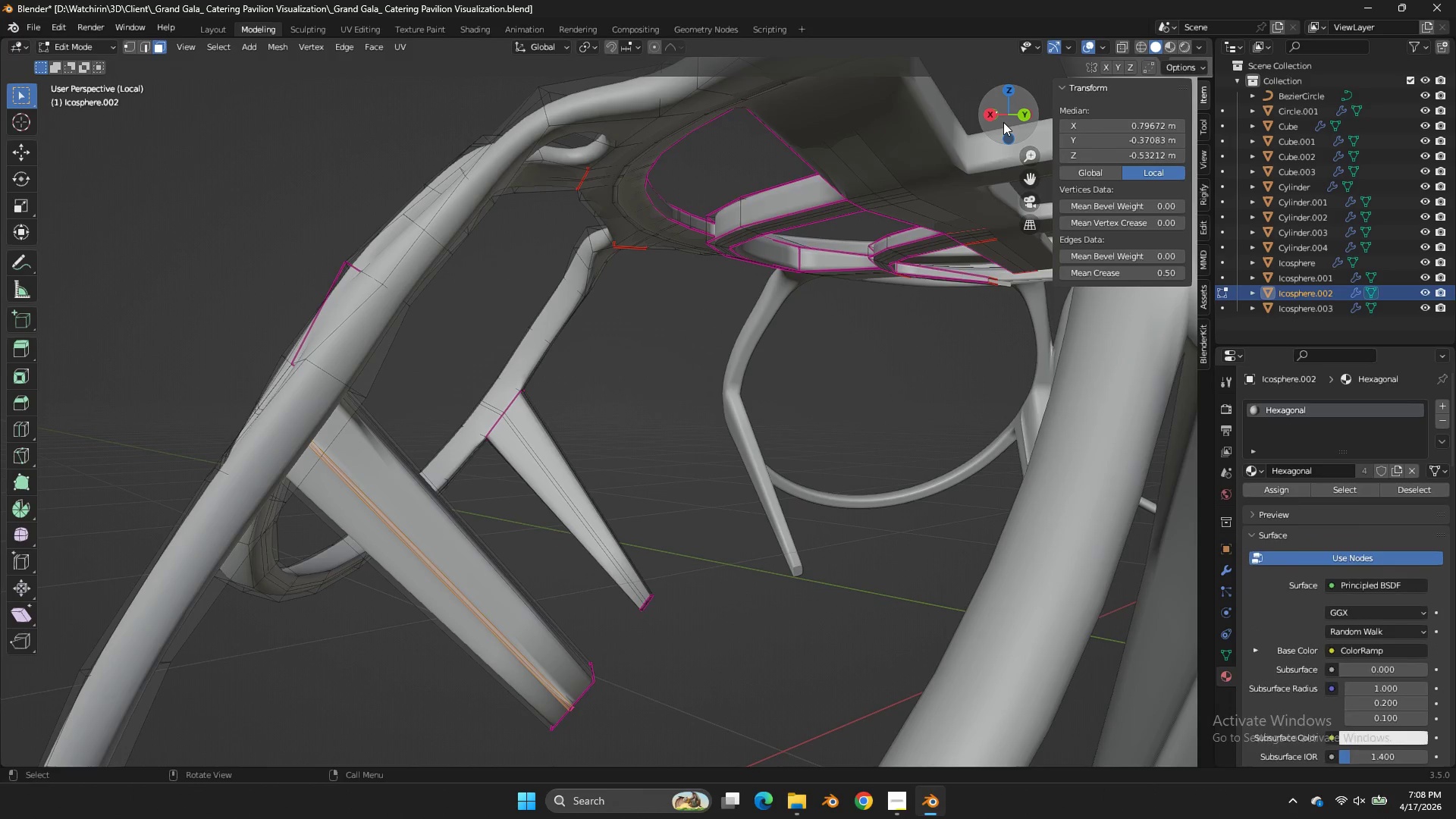 
left_click_drag(start_coordinate=[1003, 122], to_coordinate=[1014, 94])
 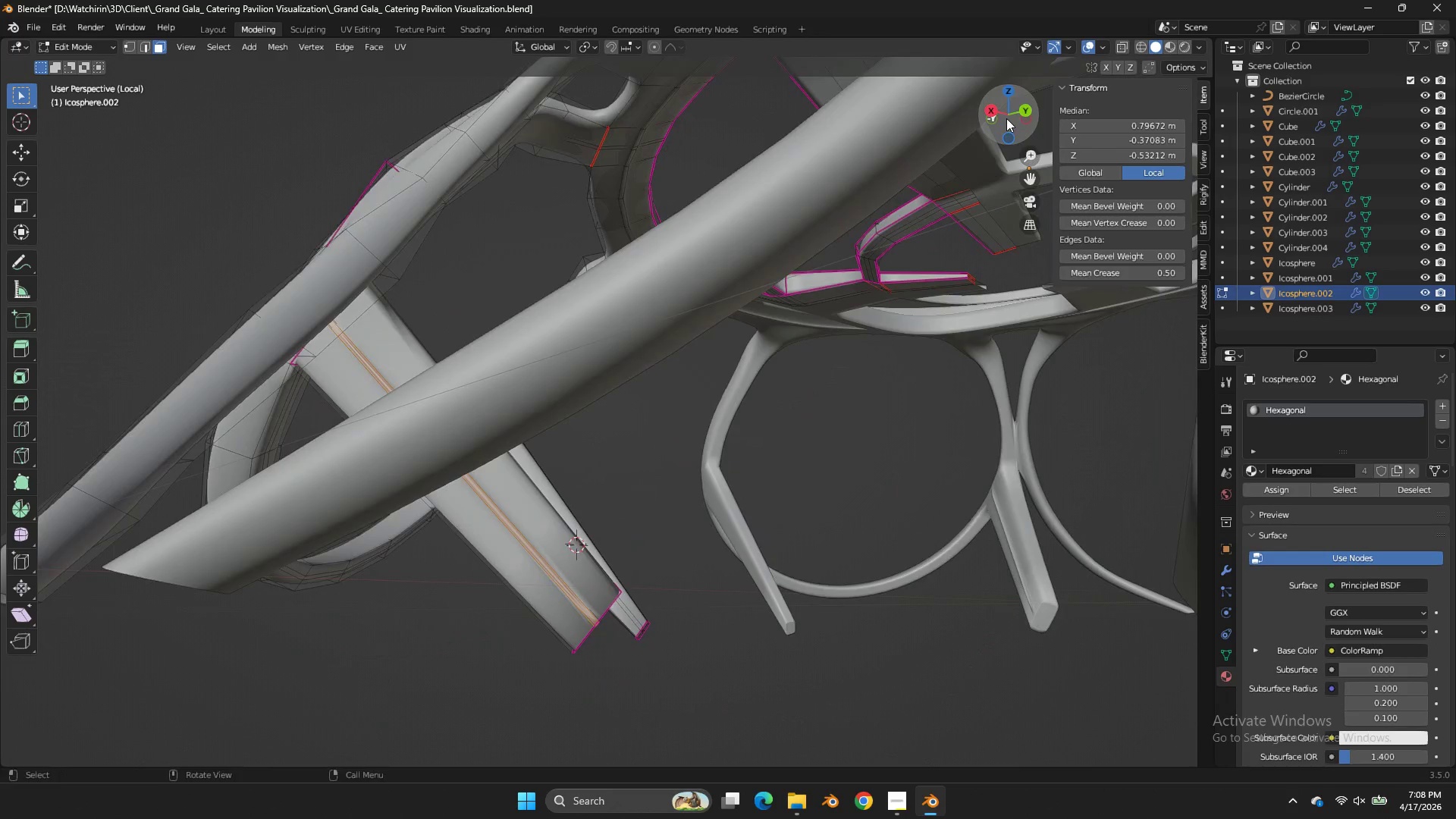 
left_click_drag(start_coordinate=[1006, 118], to_coordinate=[231, 714])
 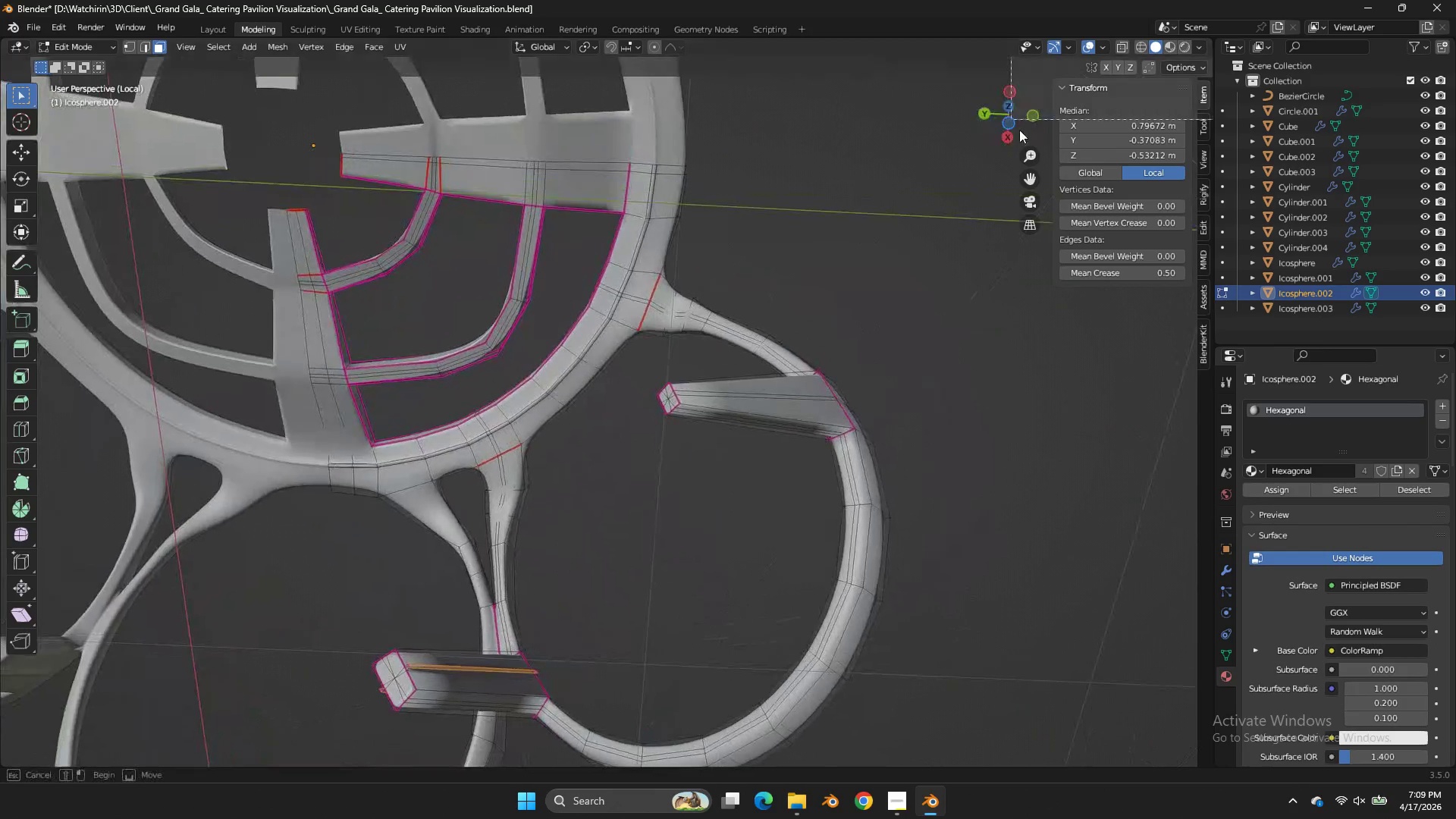 
left_click_drag(start_coordinate=[231, 715], to_coordinate=[1022, 136])
 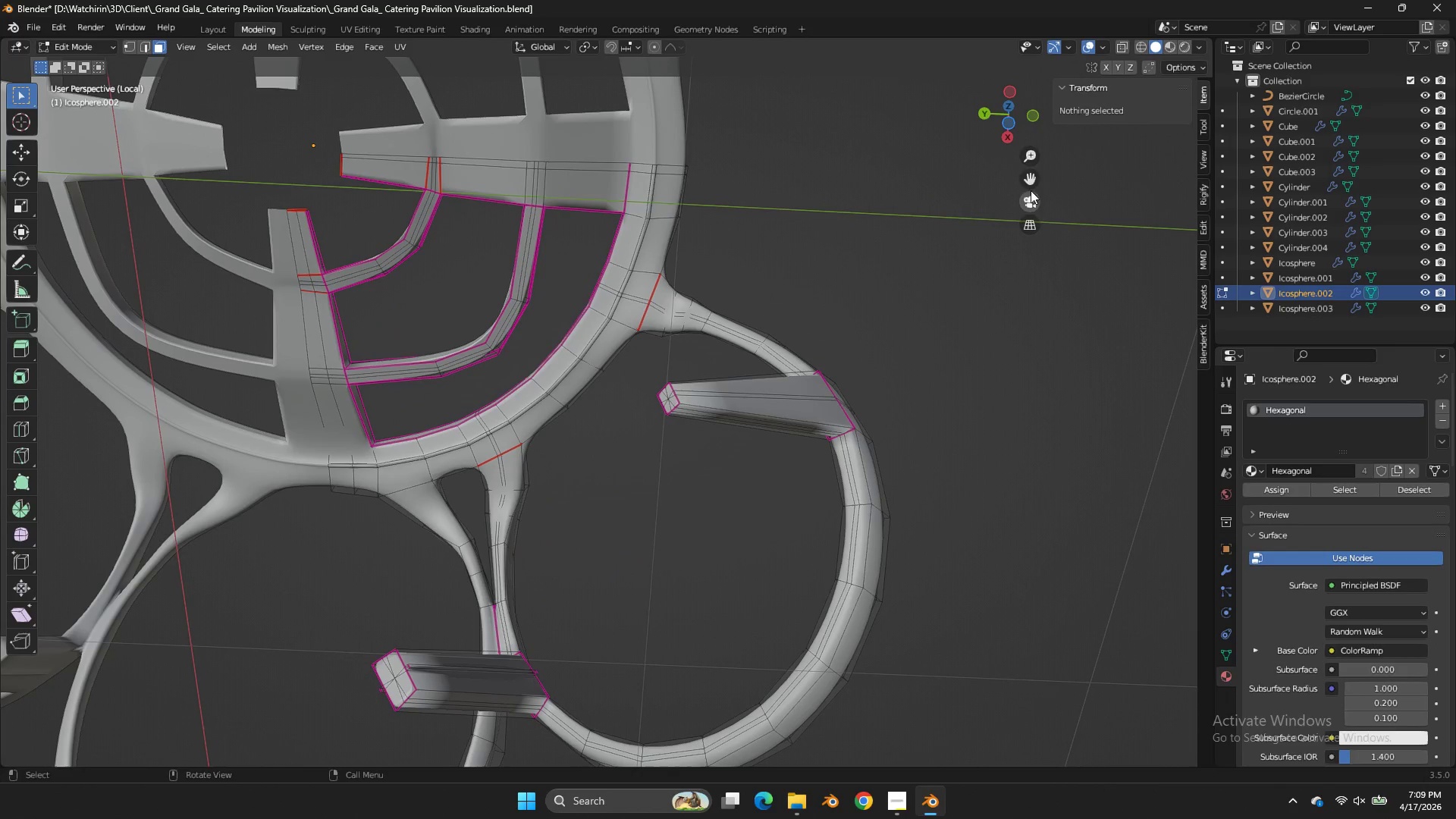 
left_click_drag(start_coordinate=[1025, 181], to_coordinate=[1187, 220])
 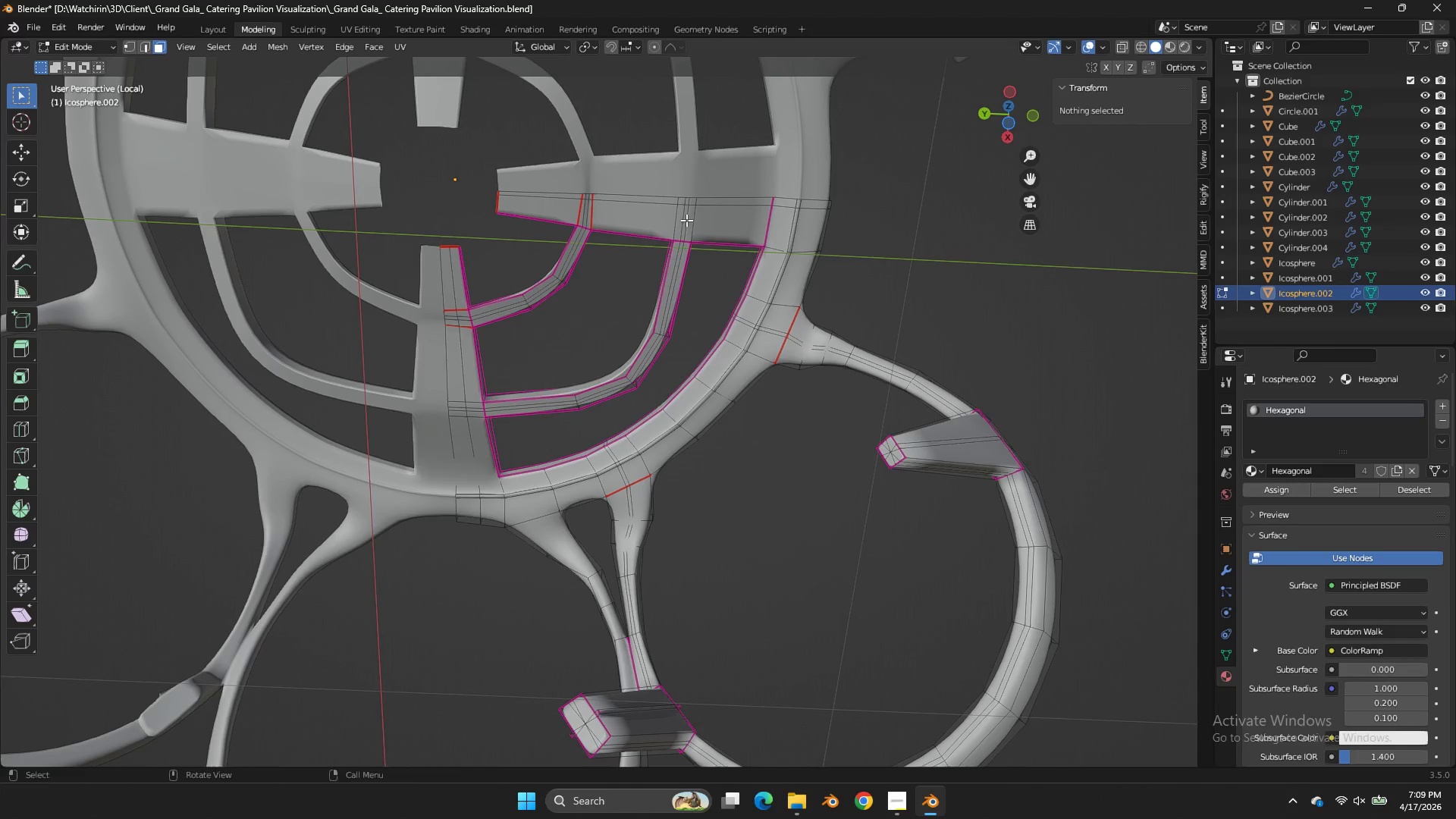 
hold_key(key=AltLeft, duration=1.56)
left_click([682, 240])
 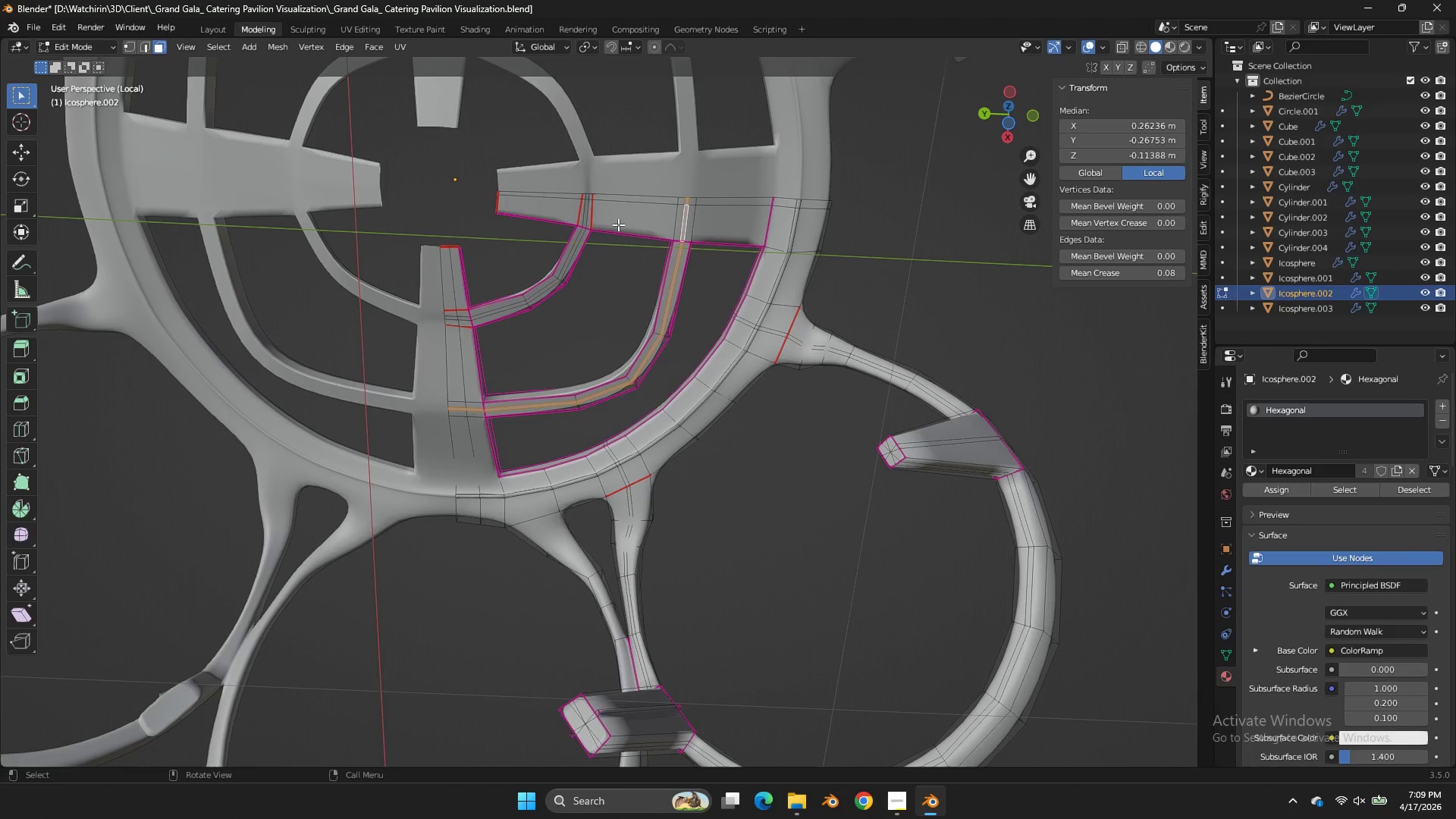 
hold_key(key=ShiftLeft, duration=5.24)
hold_key(key=AltLeft, duration=5.12)
left_click([583, 227])
 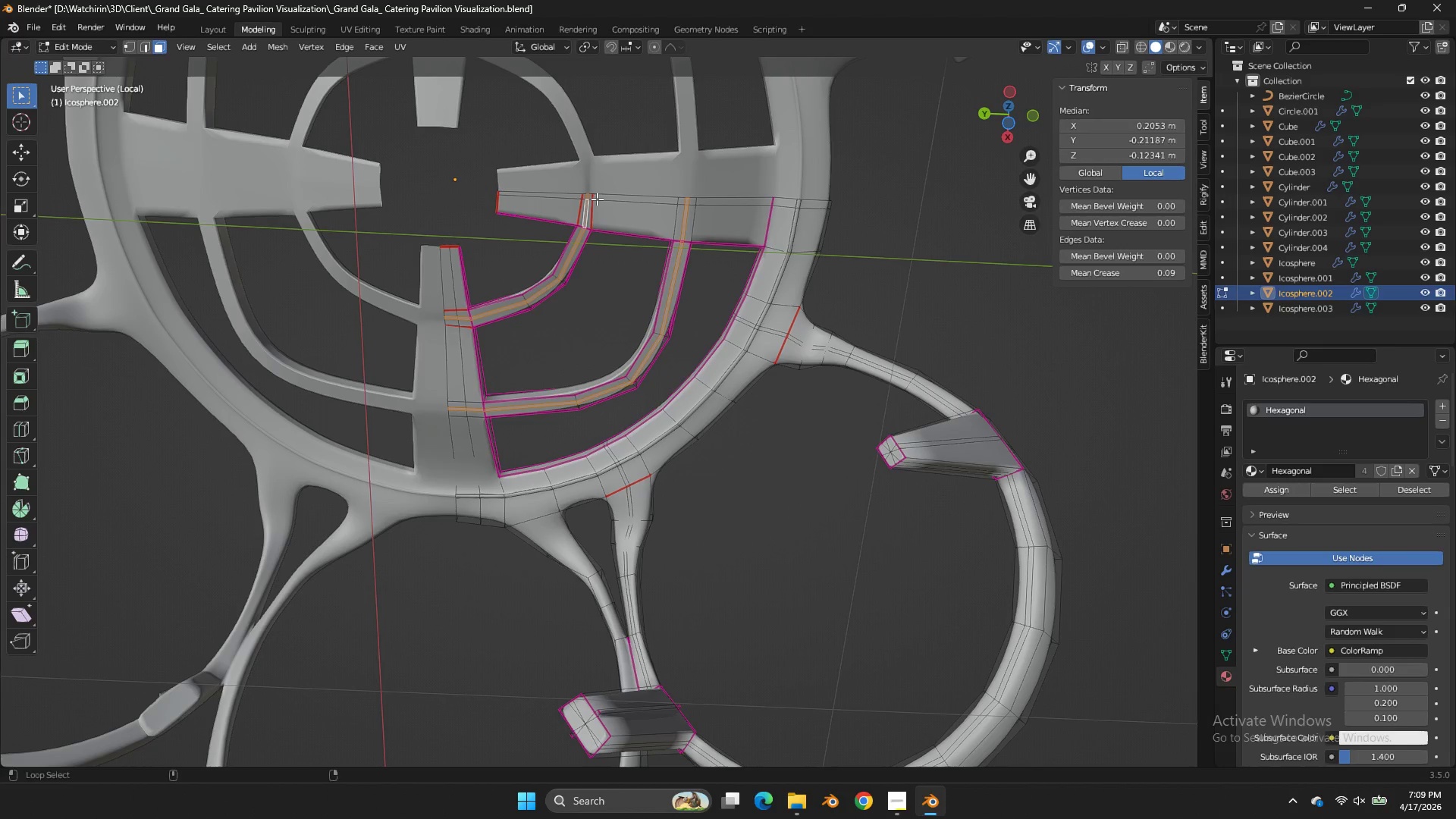 
left_click([594, 196])
 